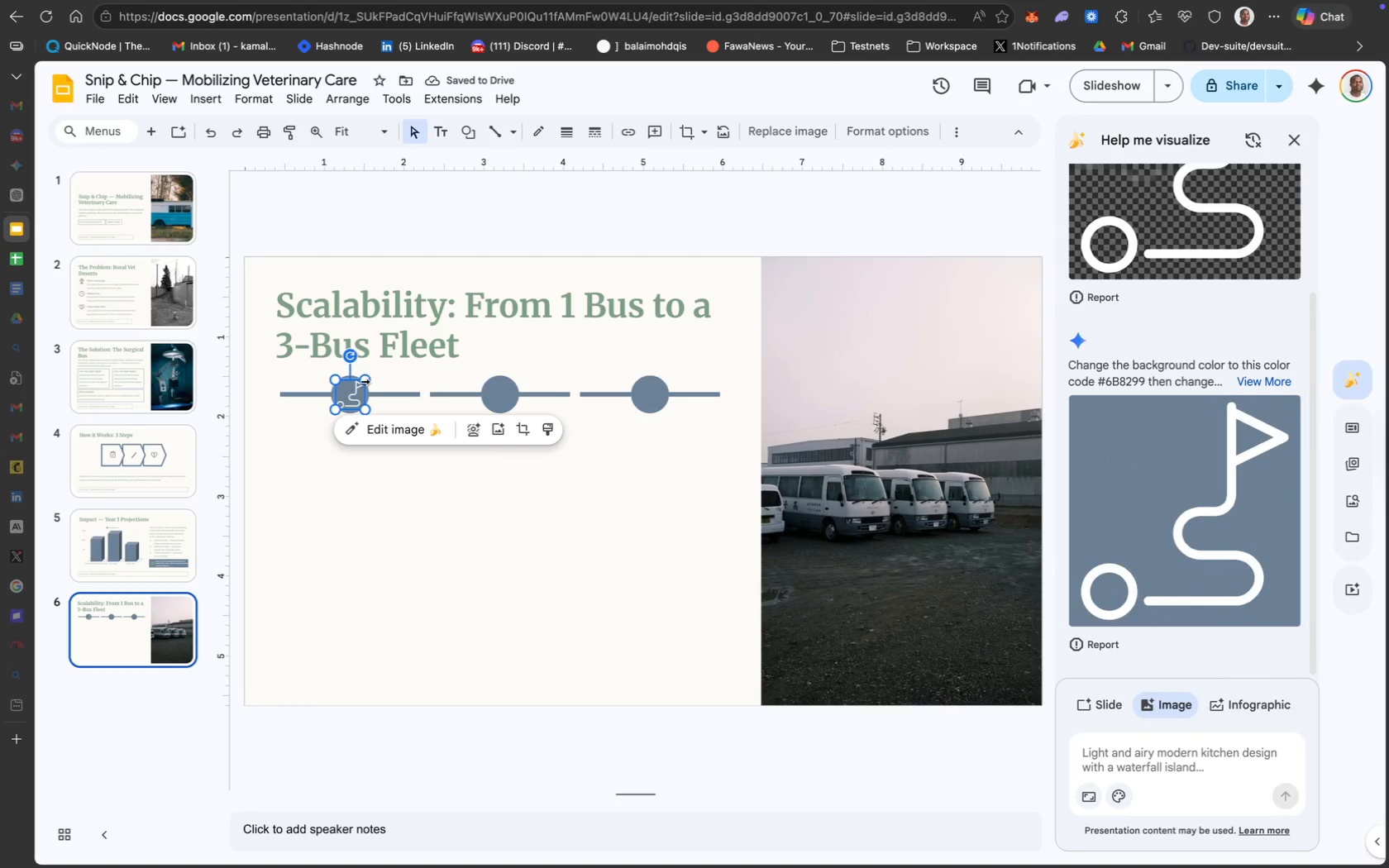 
left_click_drag(start_coordinate=[364, 379], to_coordinate=[356, 386])
 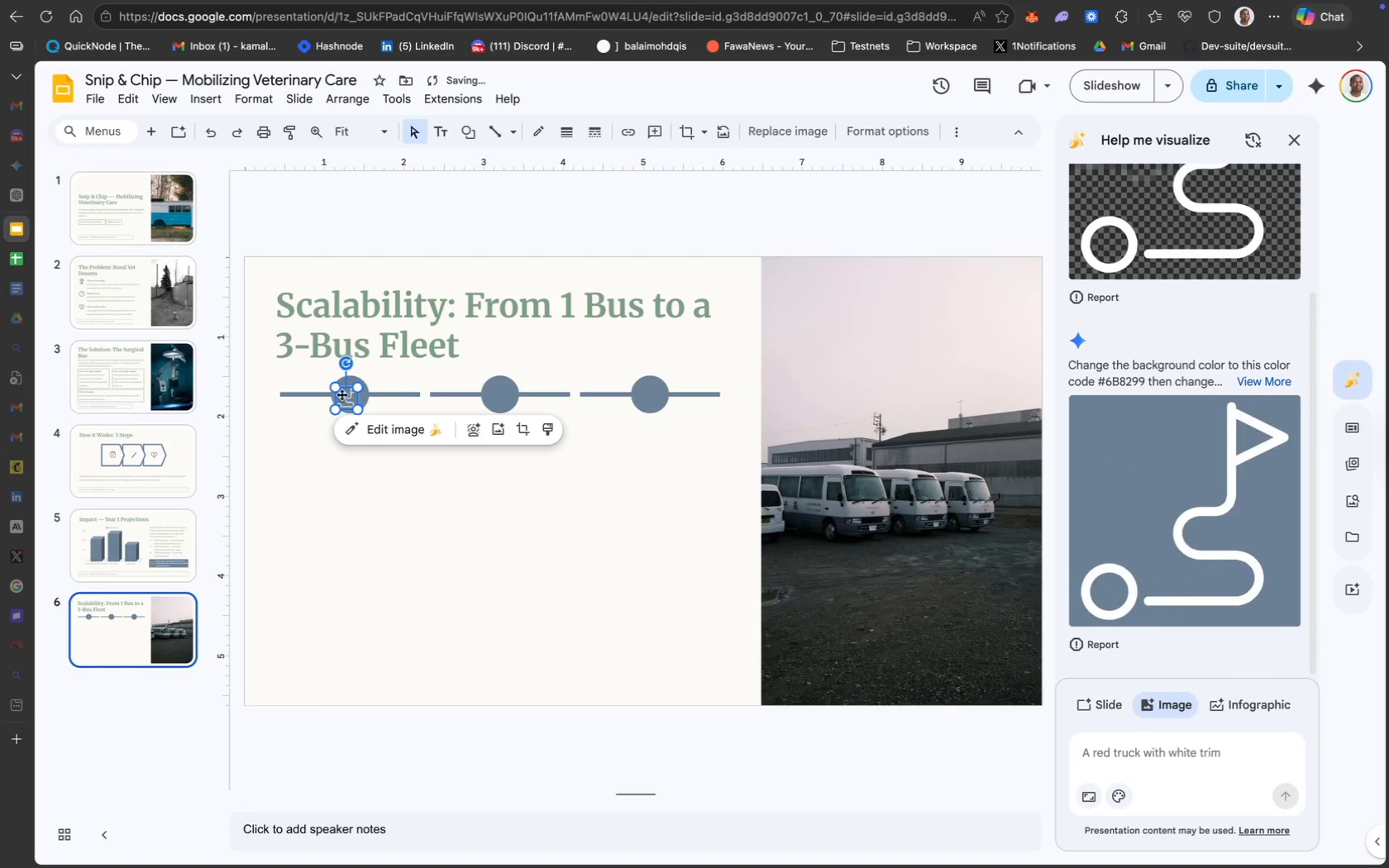 
left_click_drag(start_coordinate=[347, 398], to_coordinate=[351, 396])
 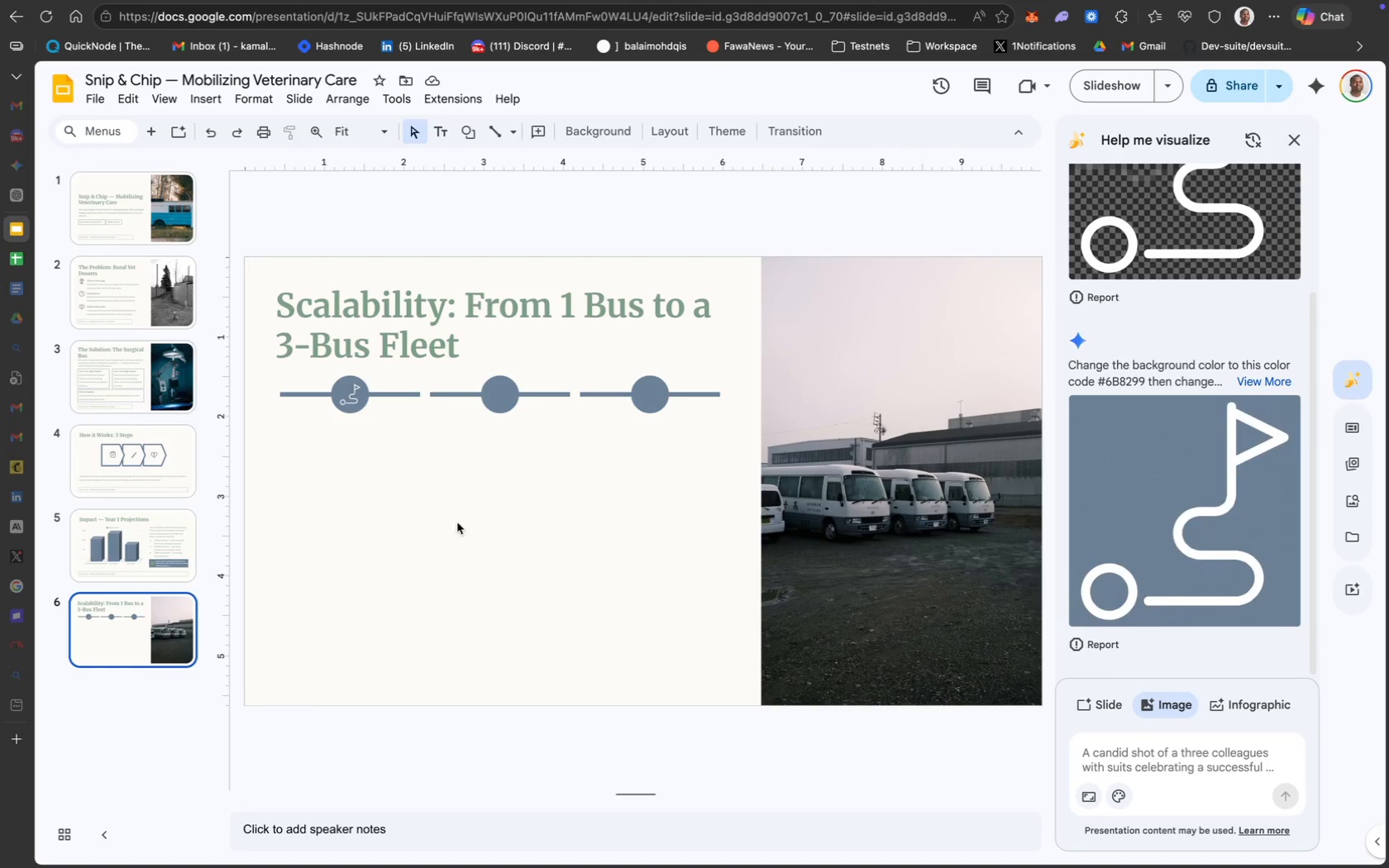 
wait(11.95)
 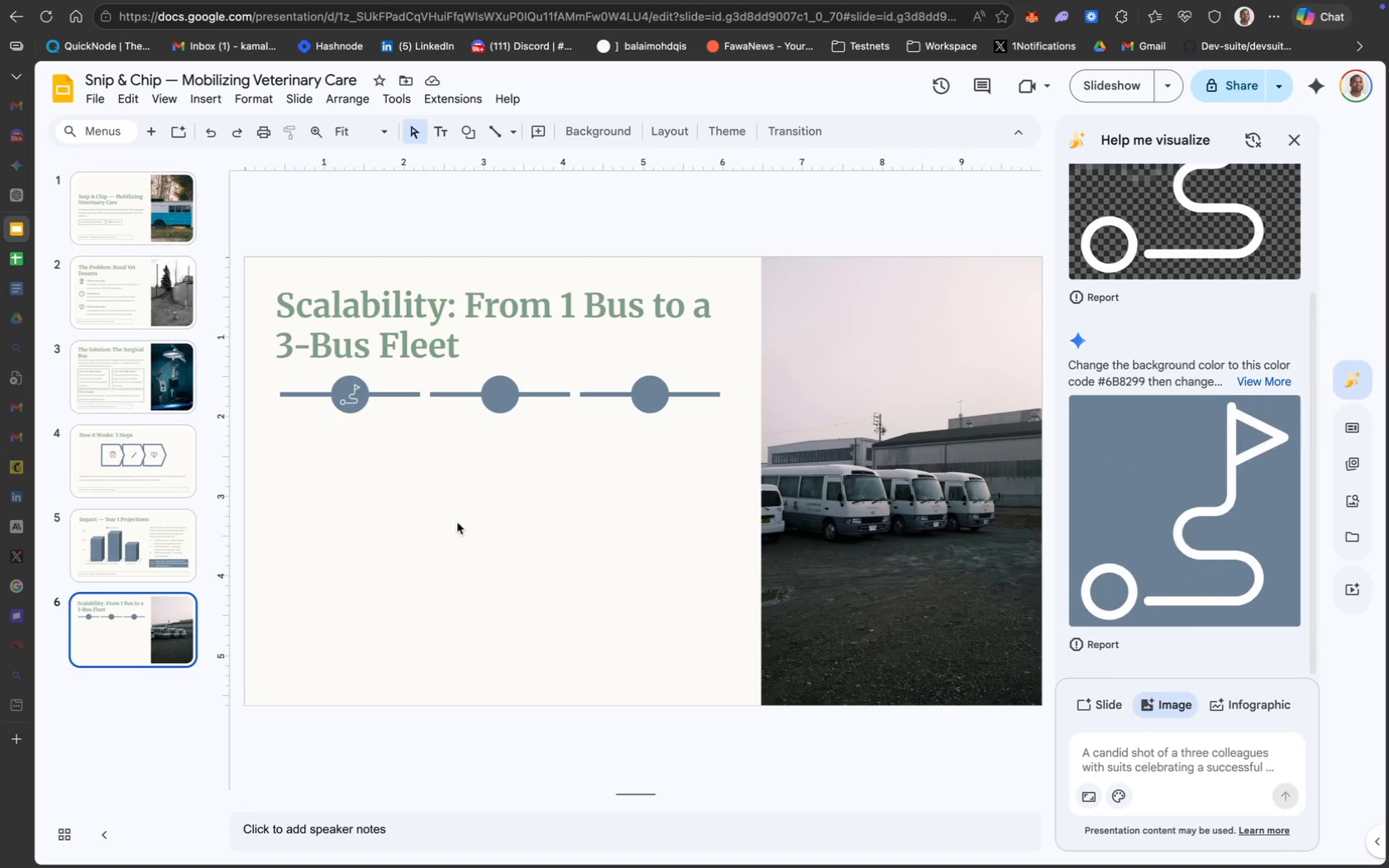 
left_click([352, 392])
 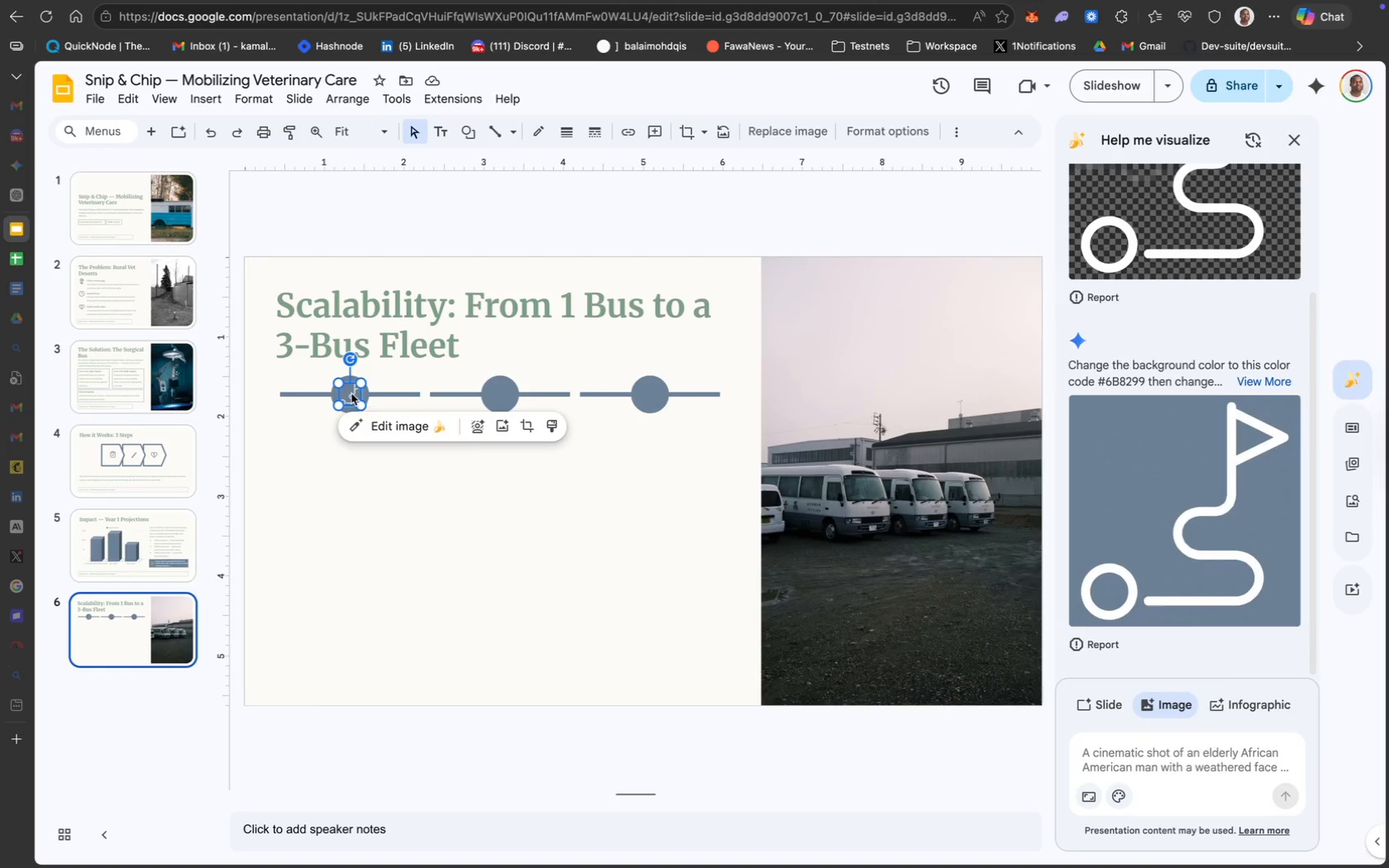 
wait(7.57)
 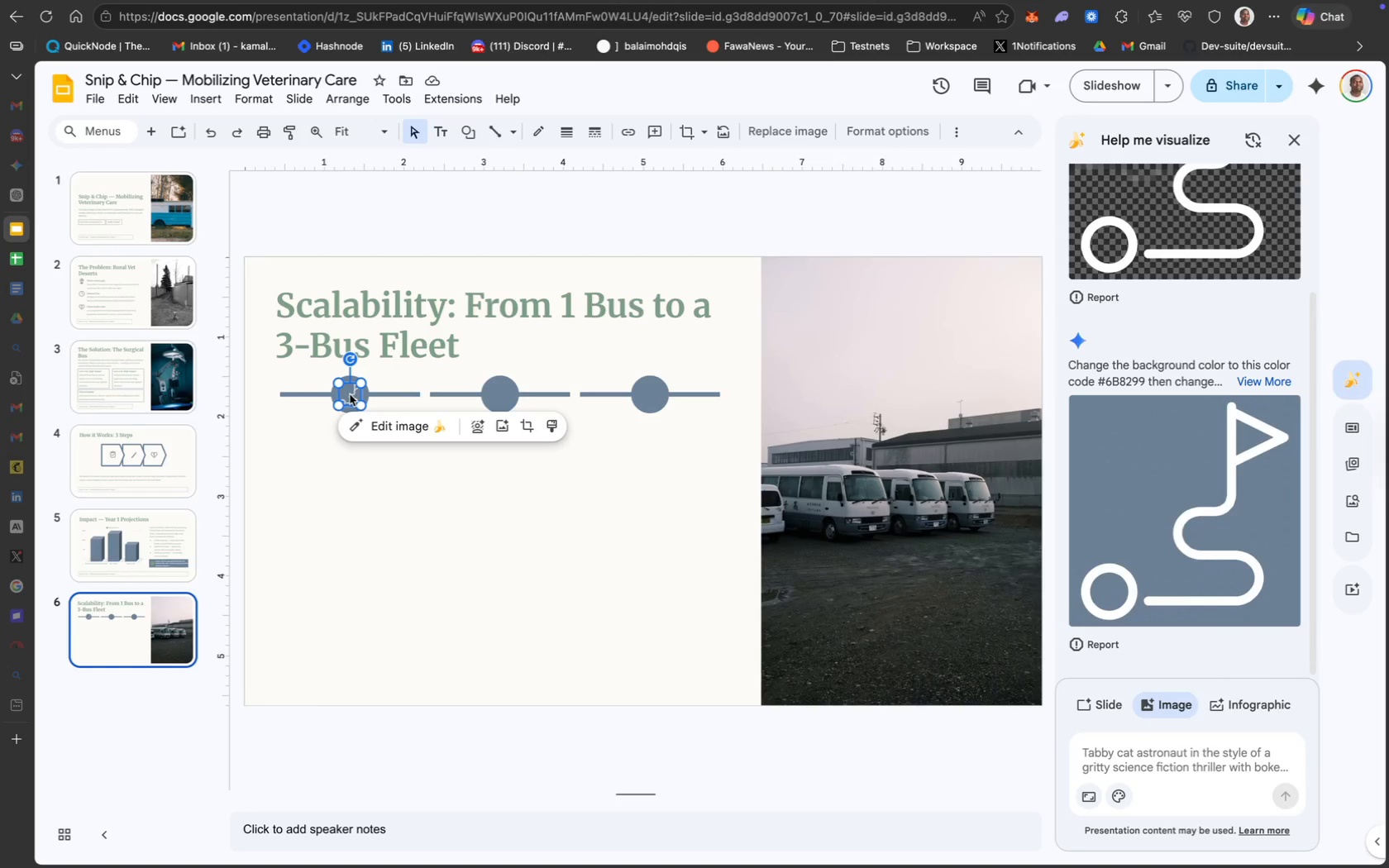 
left_click([357, 408])
 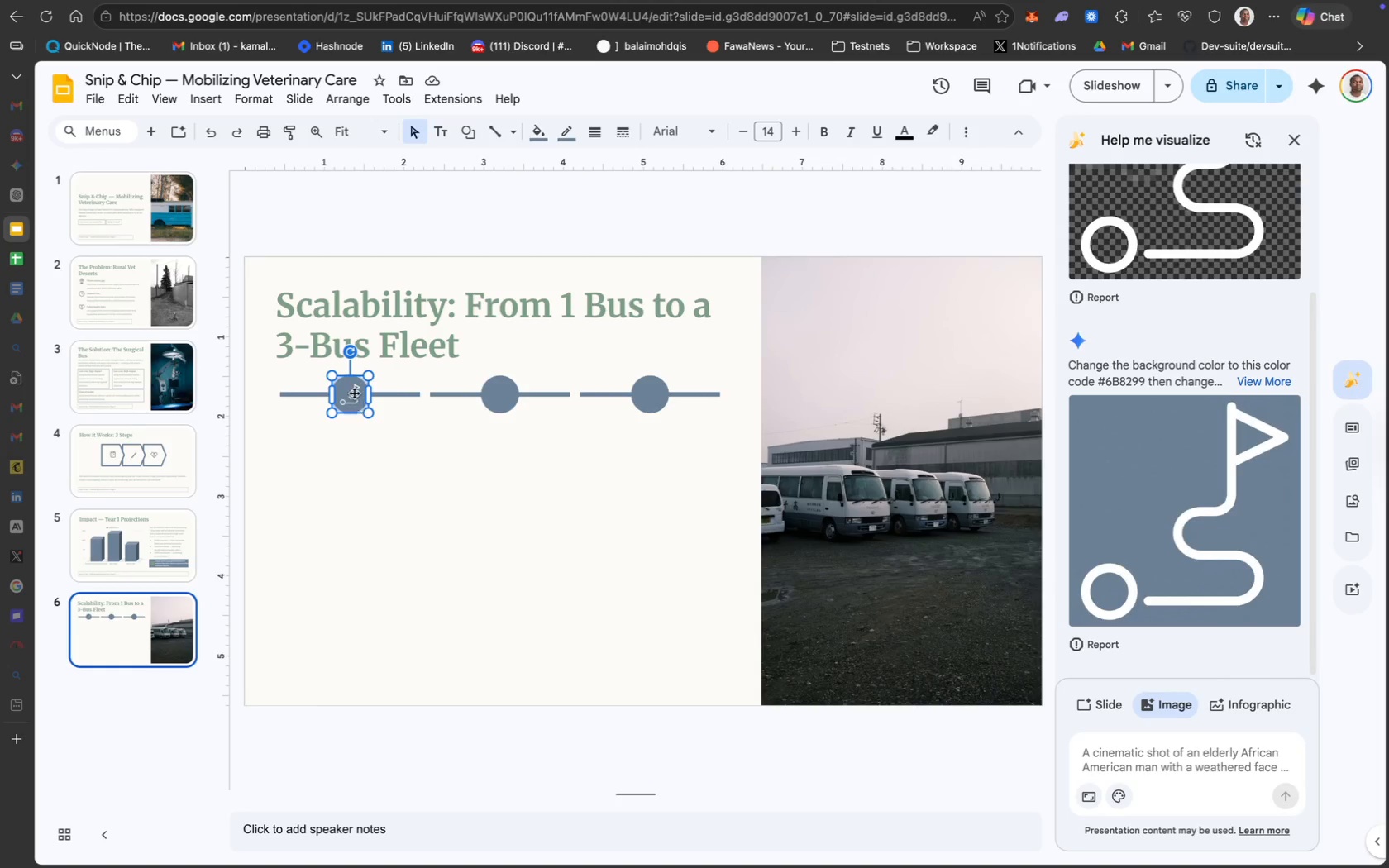 
left_click([354, 392])
 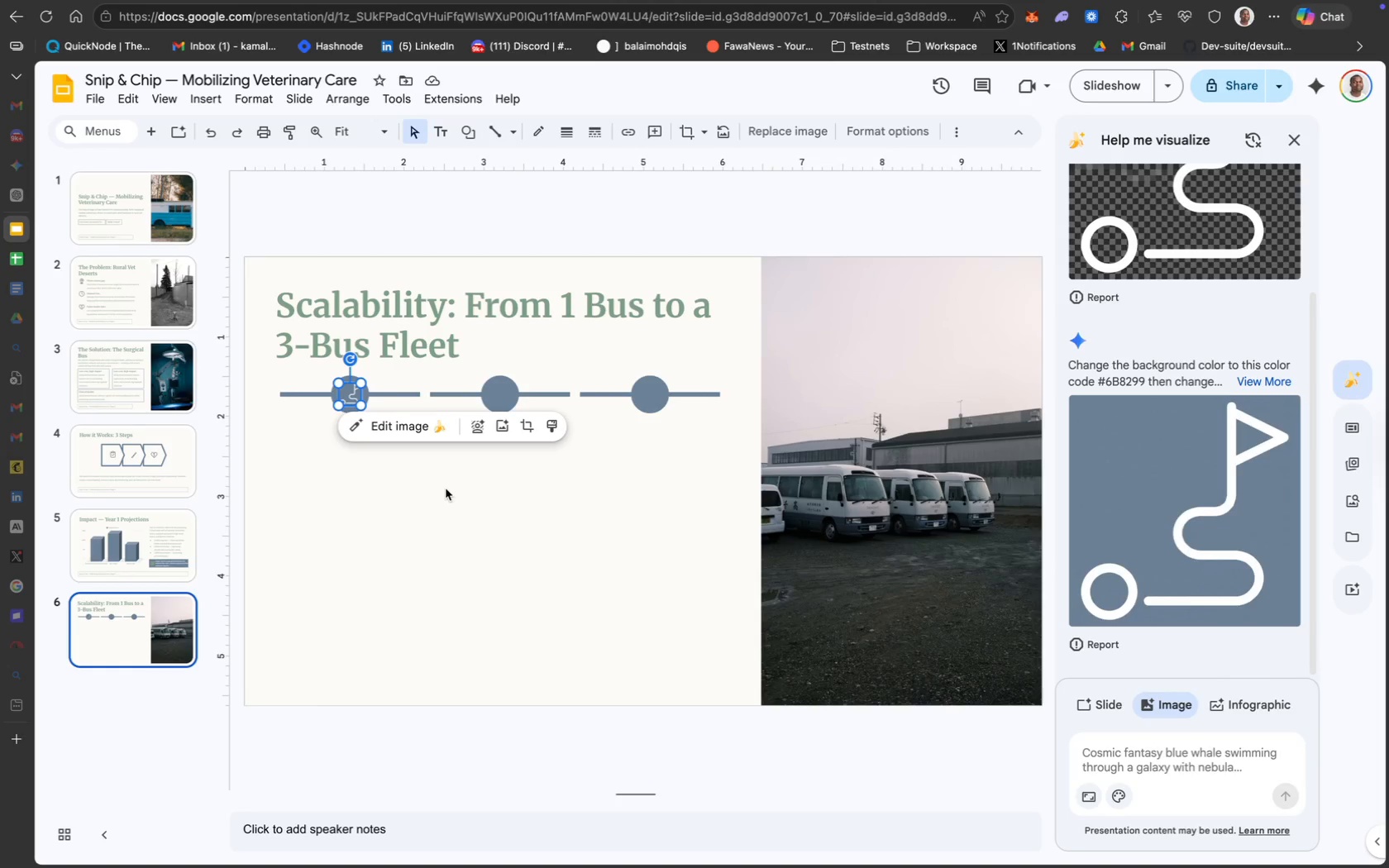 
left_click([447, 494])
 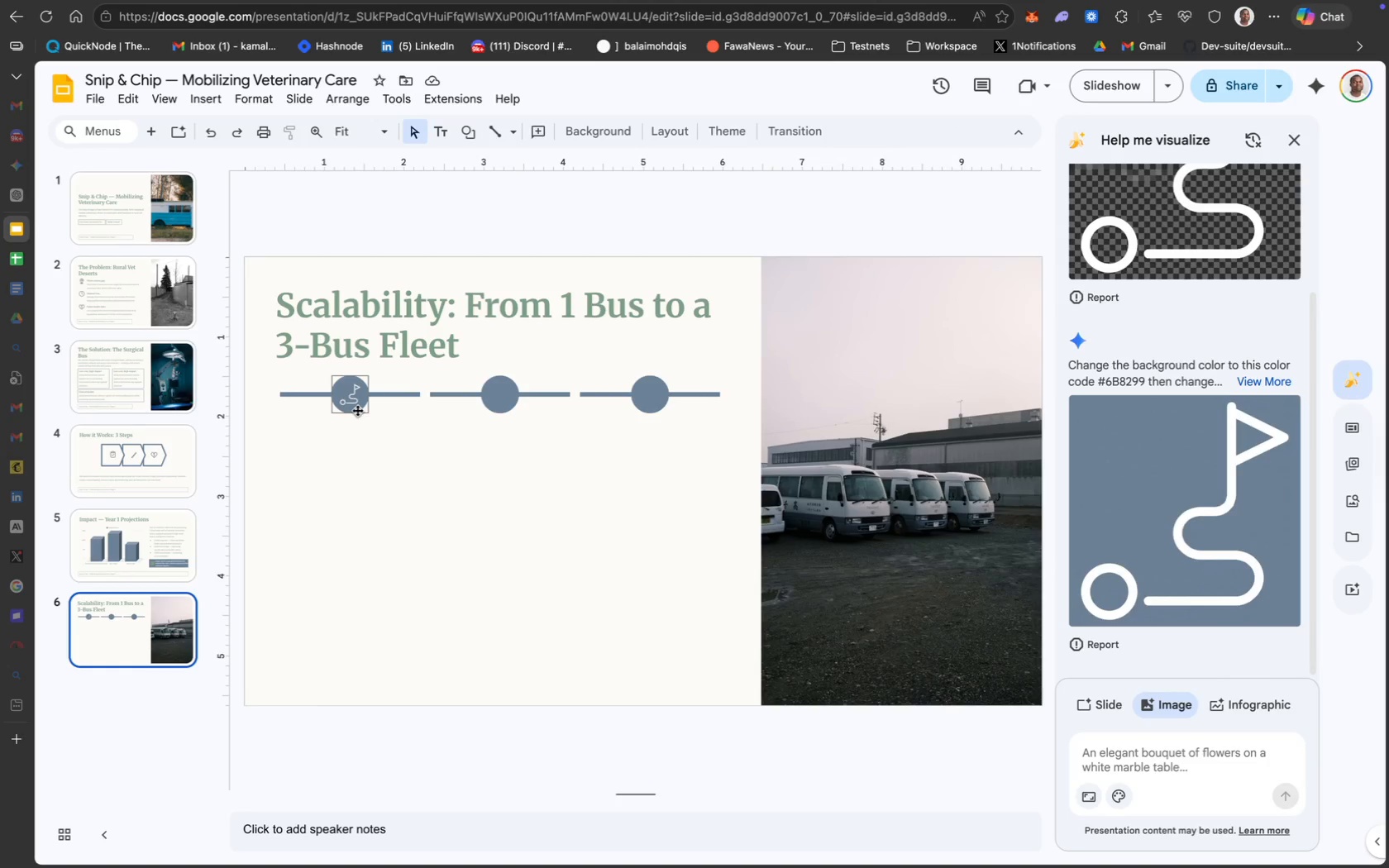 
wait(5.29)
 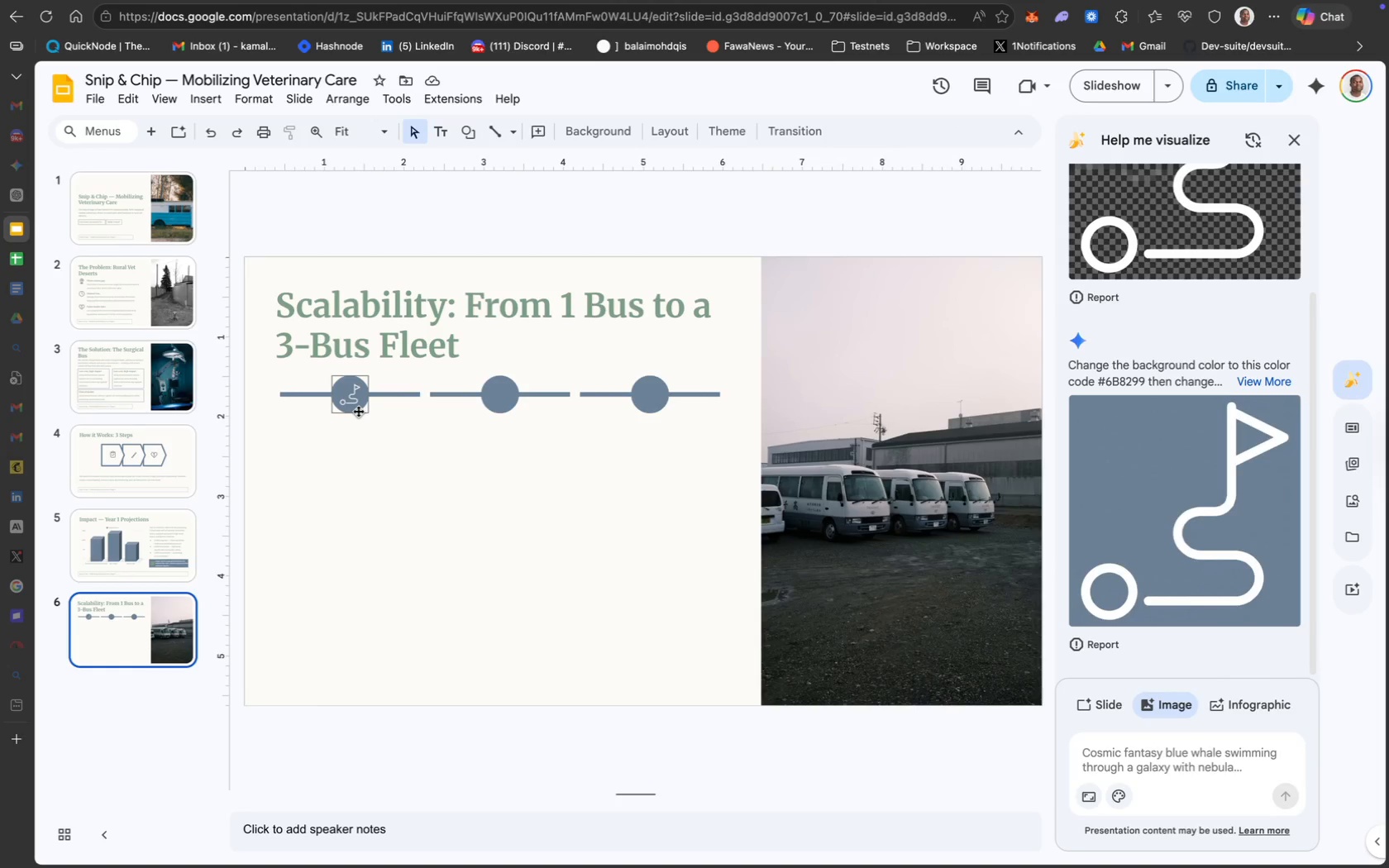 
left_click([353, 397])
 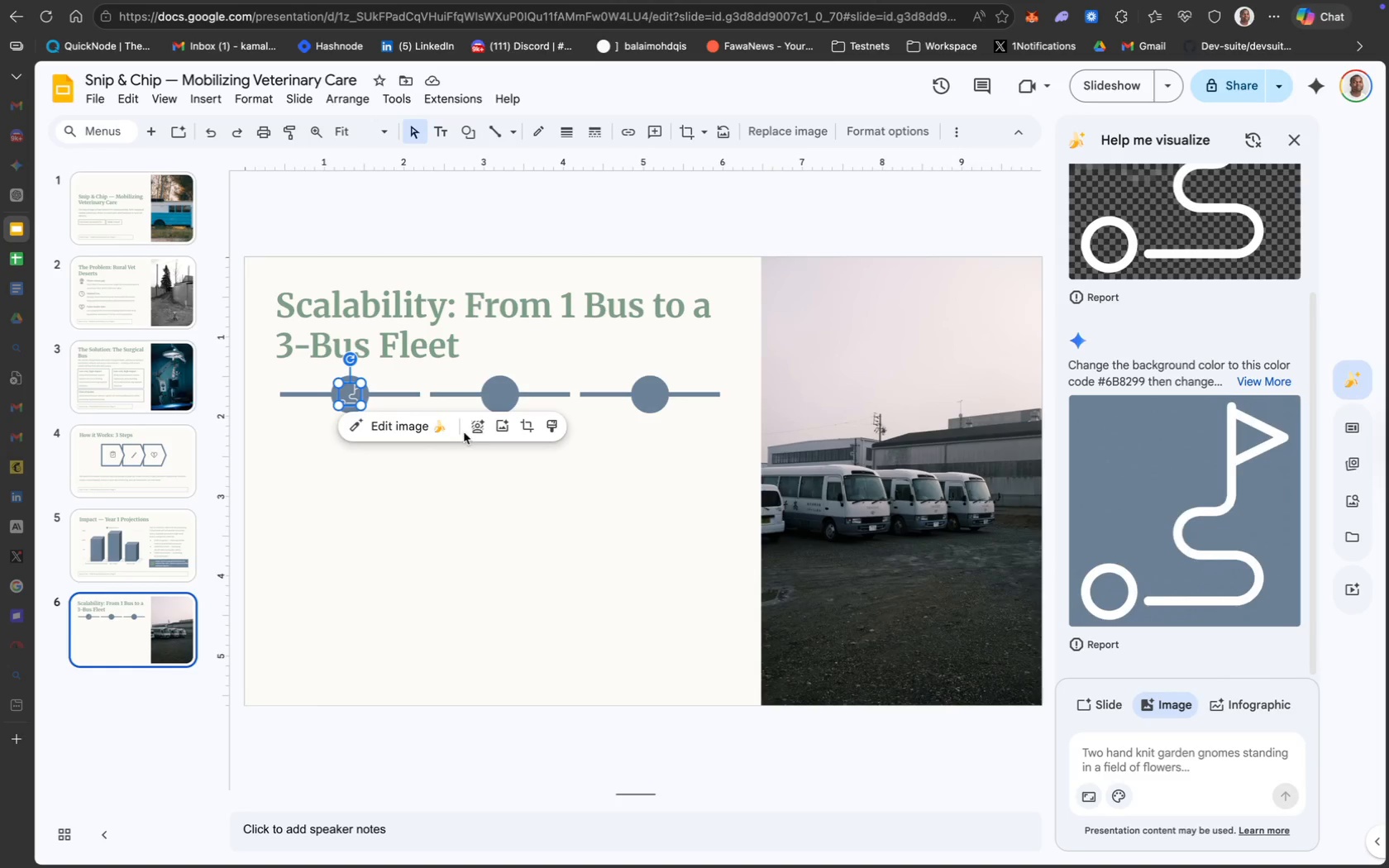 
left_click([506, 386])
 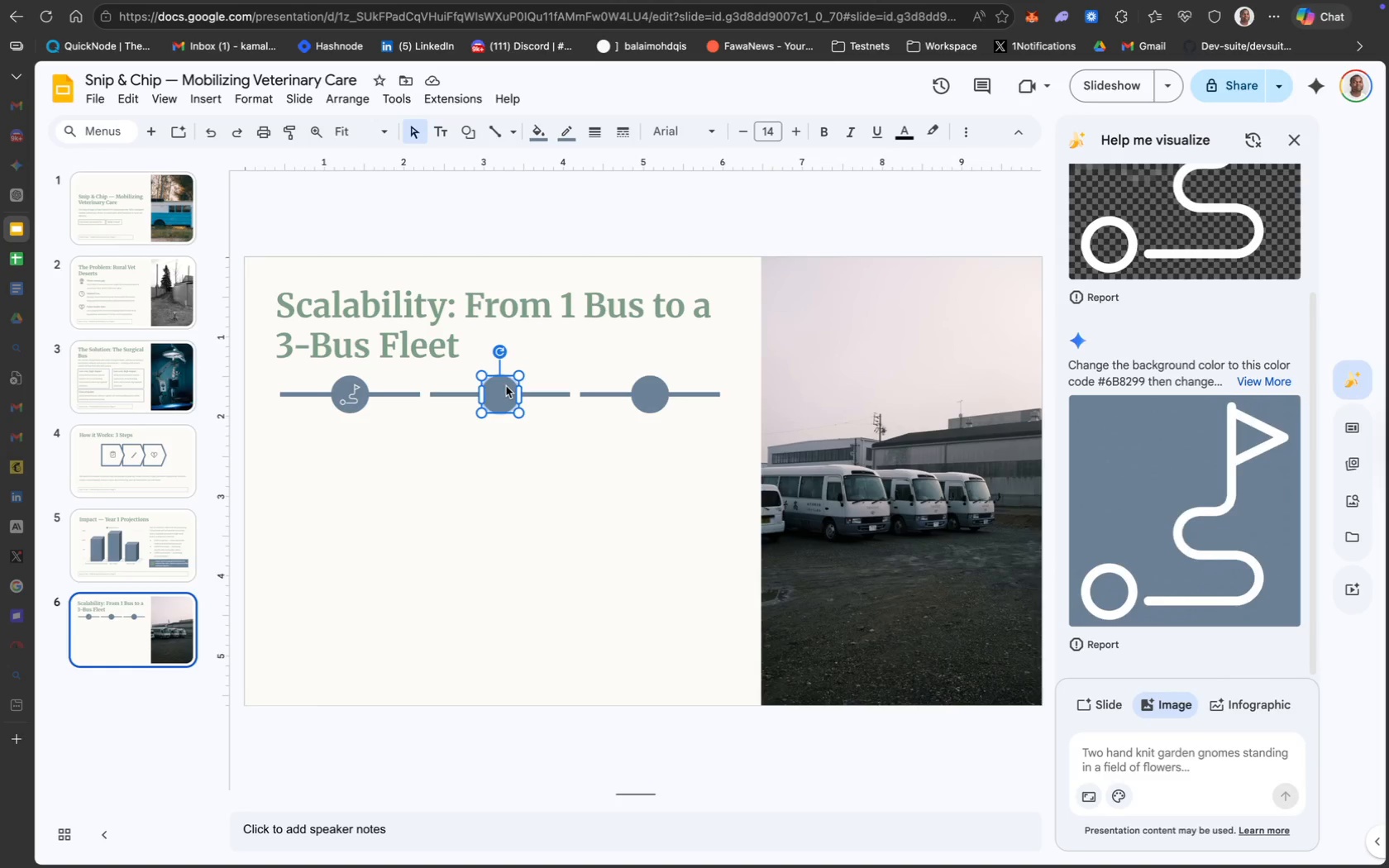 
key(Backspace)
 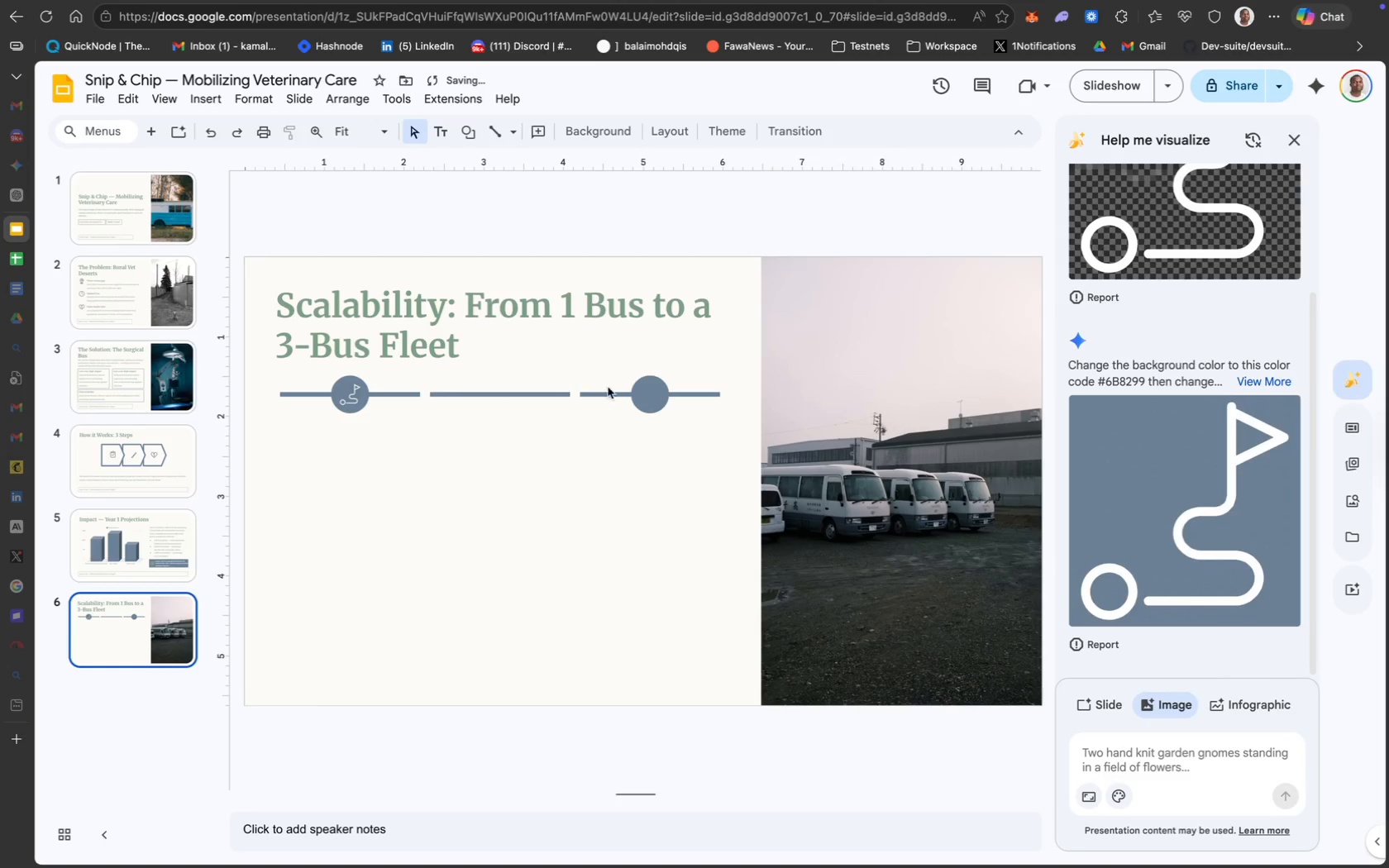 
left_click([666, 402])
 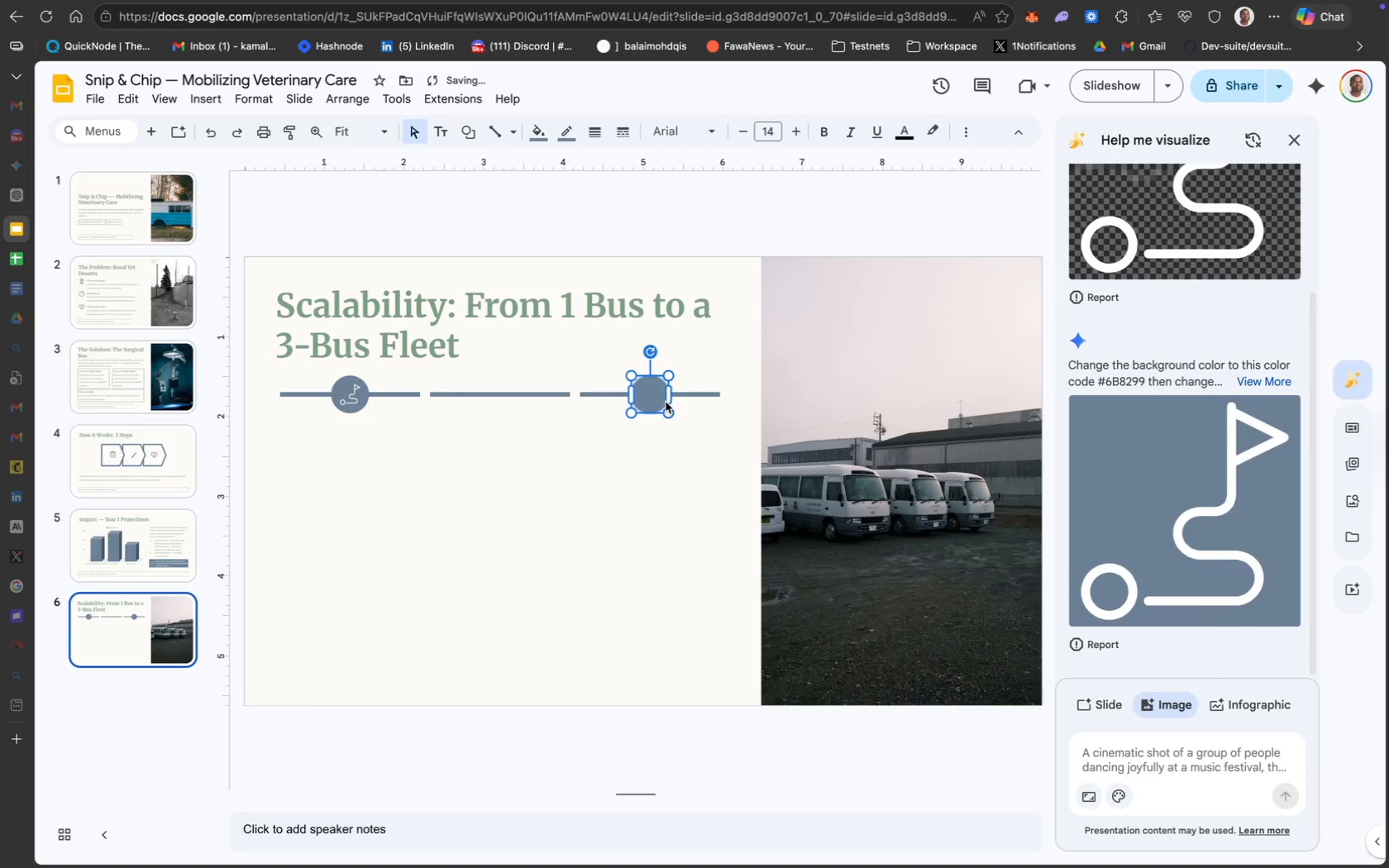 
key(Backspace)
 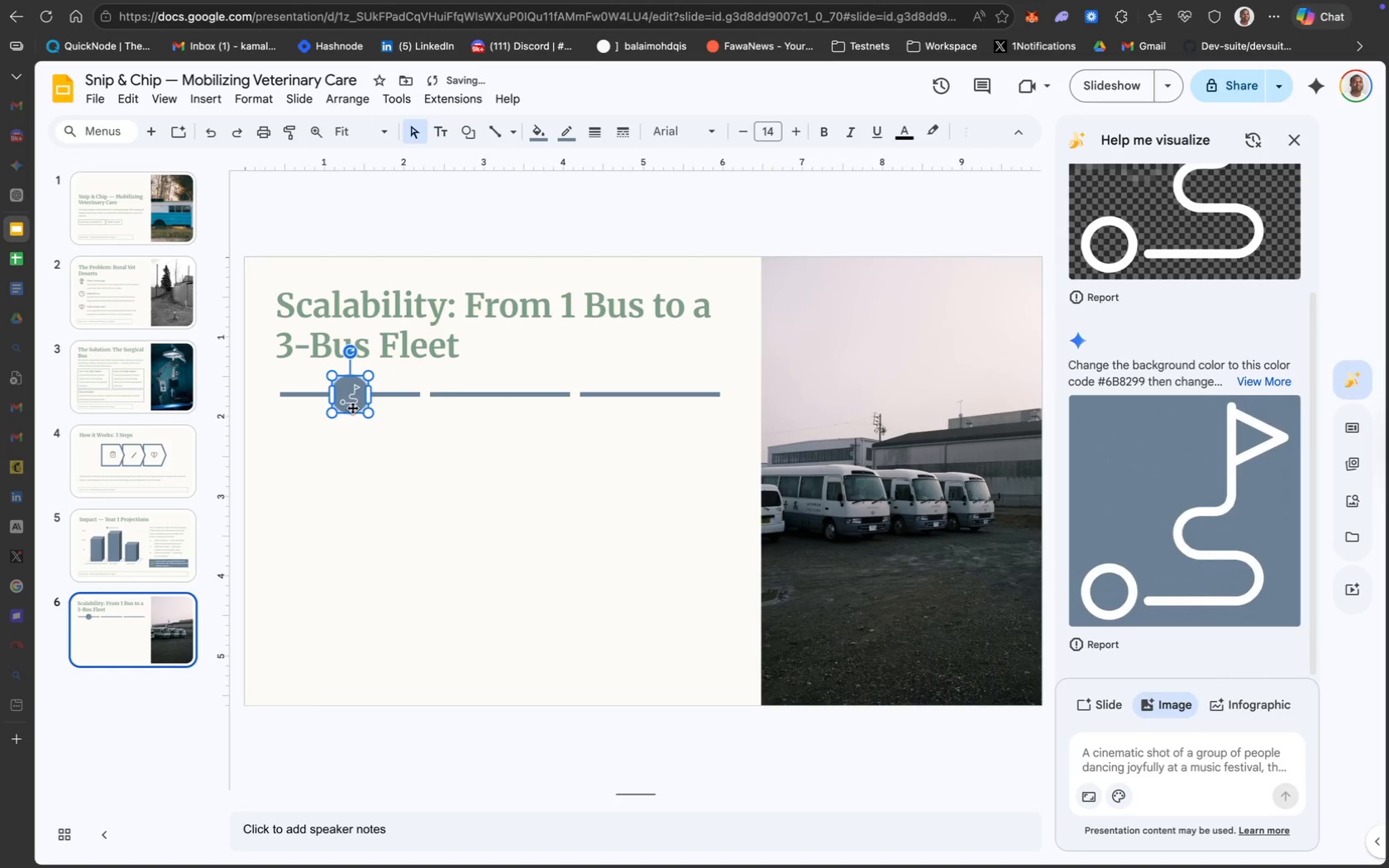 
hold_key(key=ShiftLeft, duration=1.07)
 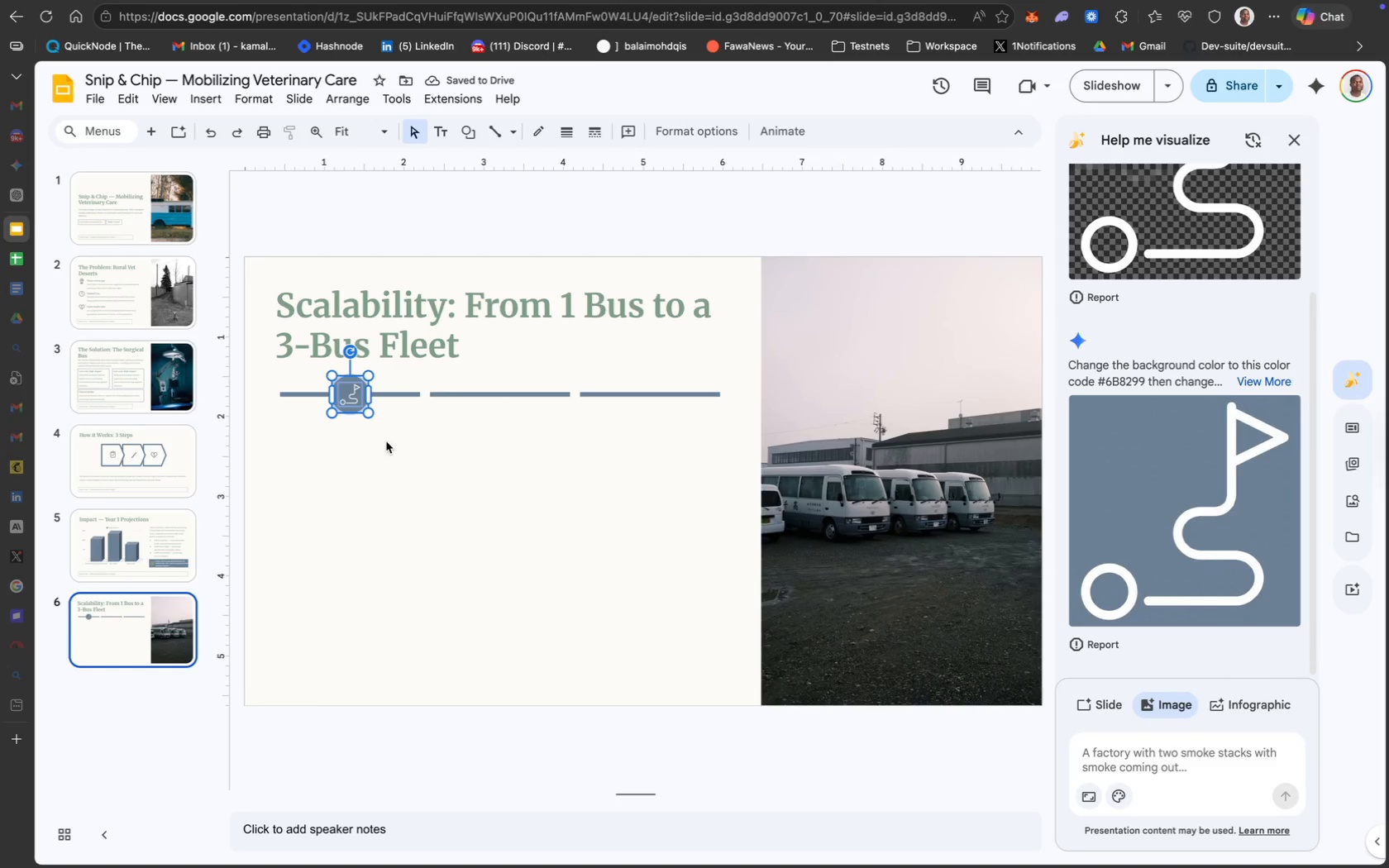 
key(Meta+D)
 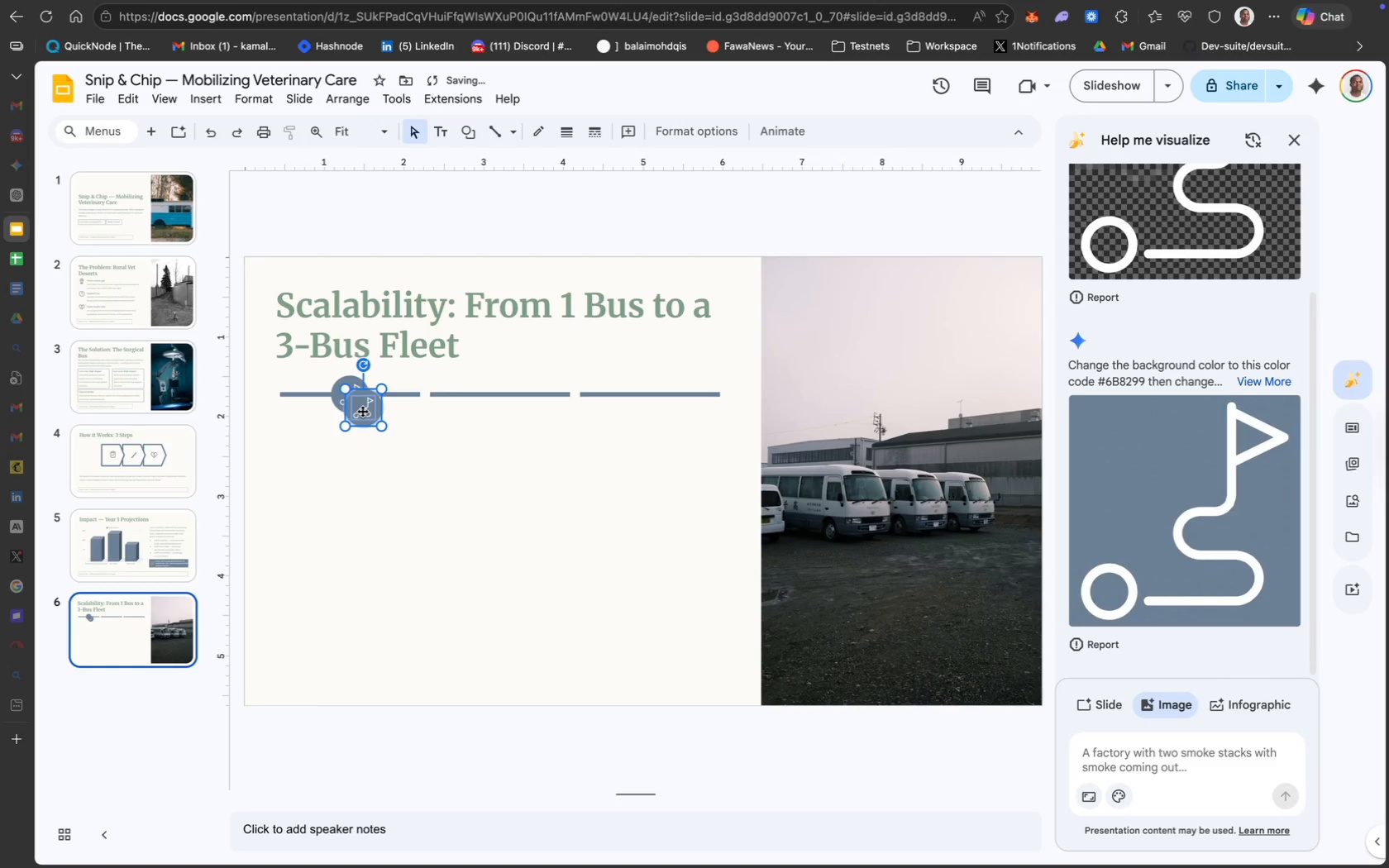 
left_click_drag(start_coordinate=[364, 409], to_coordinate=[494, 393])
 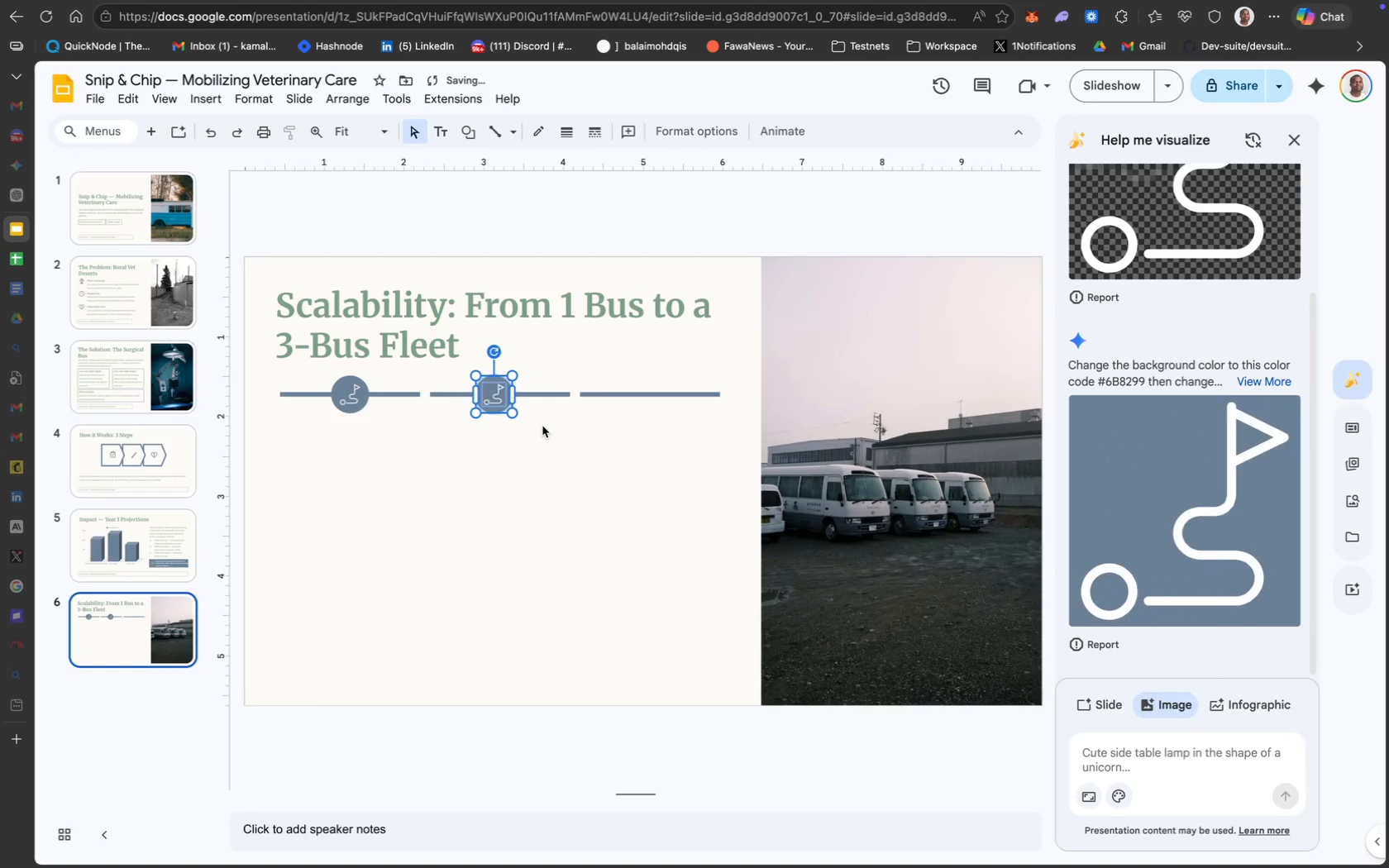 
key(Meta+D)
 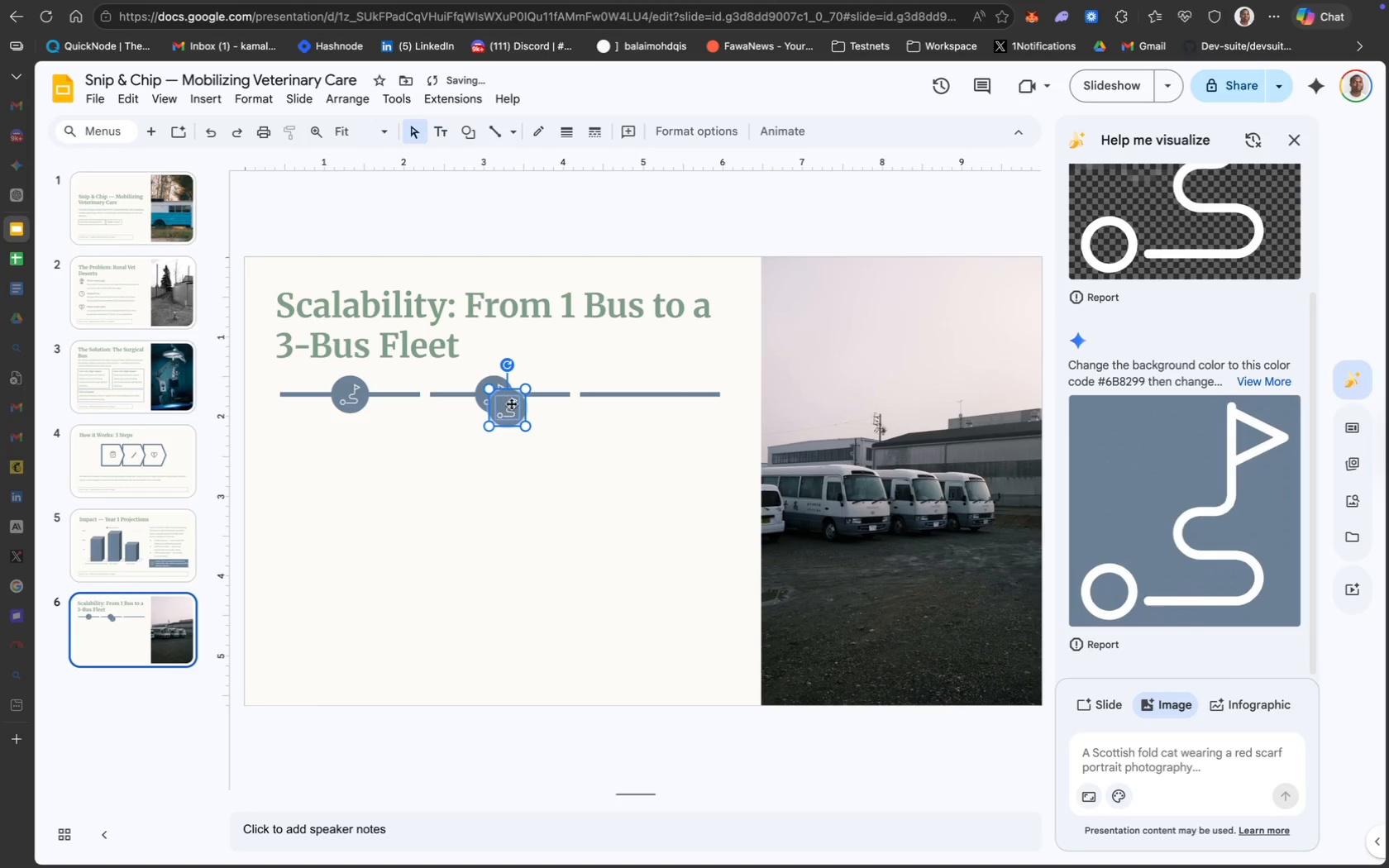 
left_click_drag(start_coordinate=[511, 407], to_coordinate=[645, 389])
 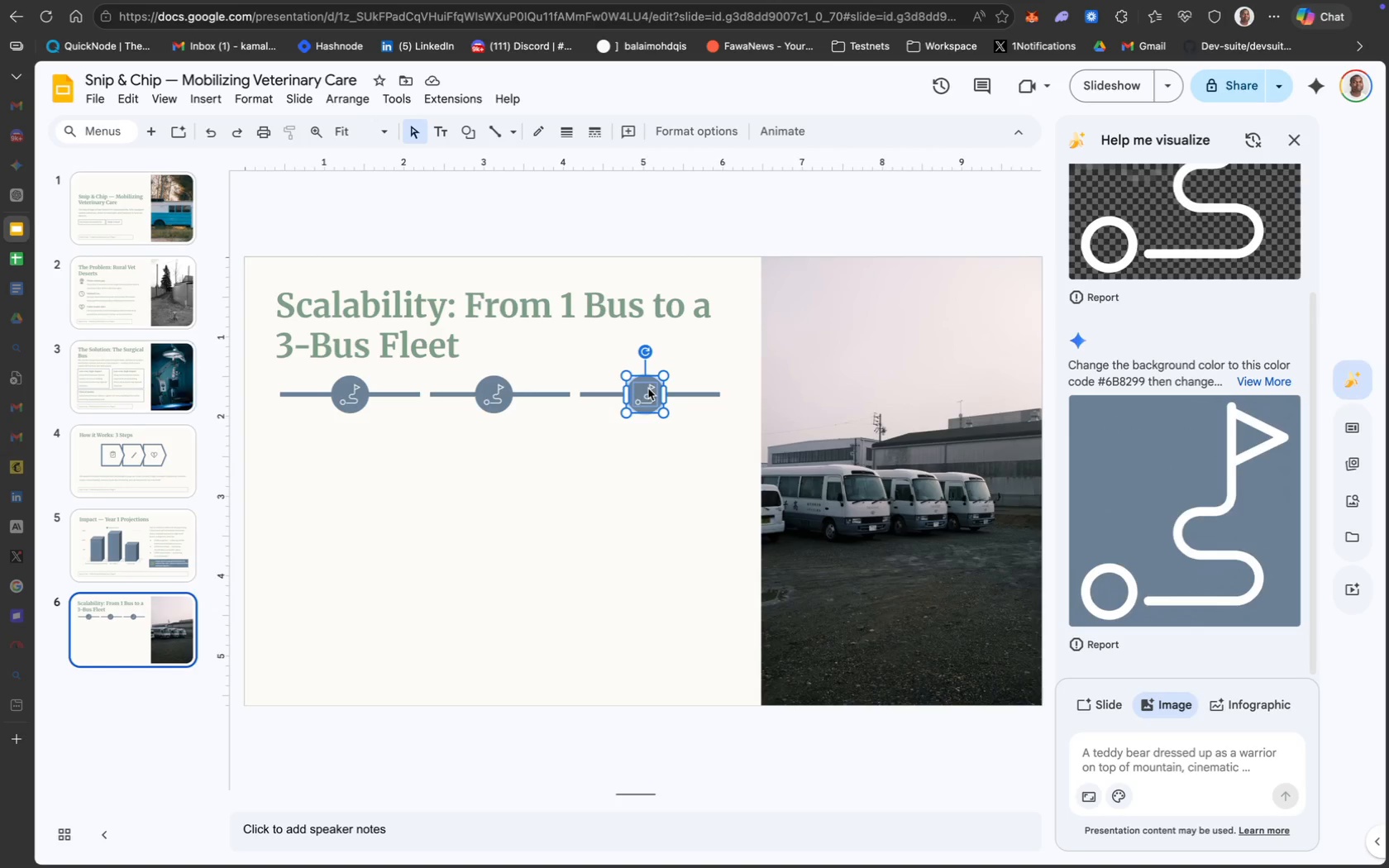 
wait(18.23)
 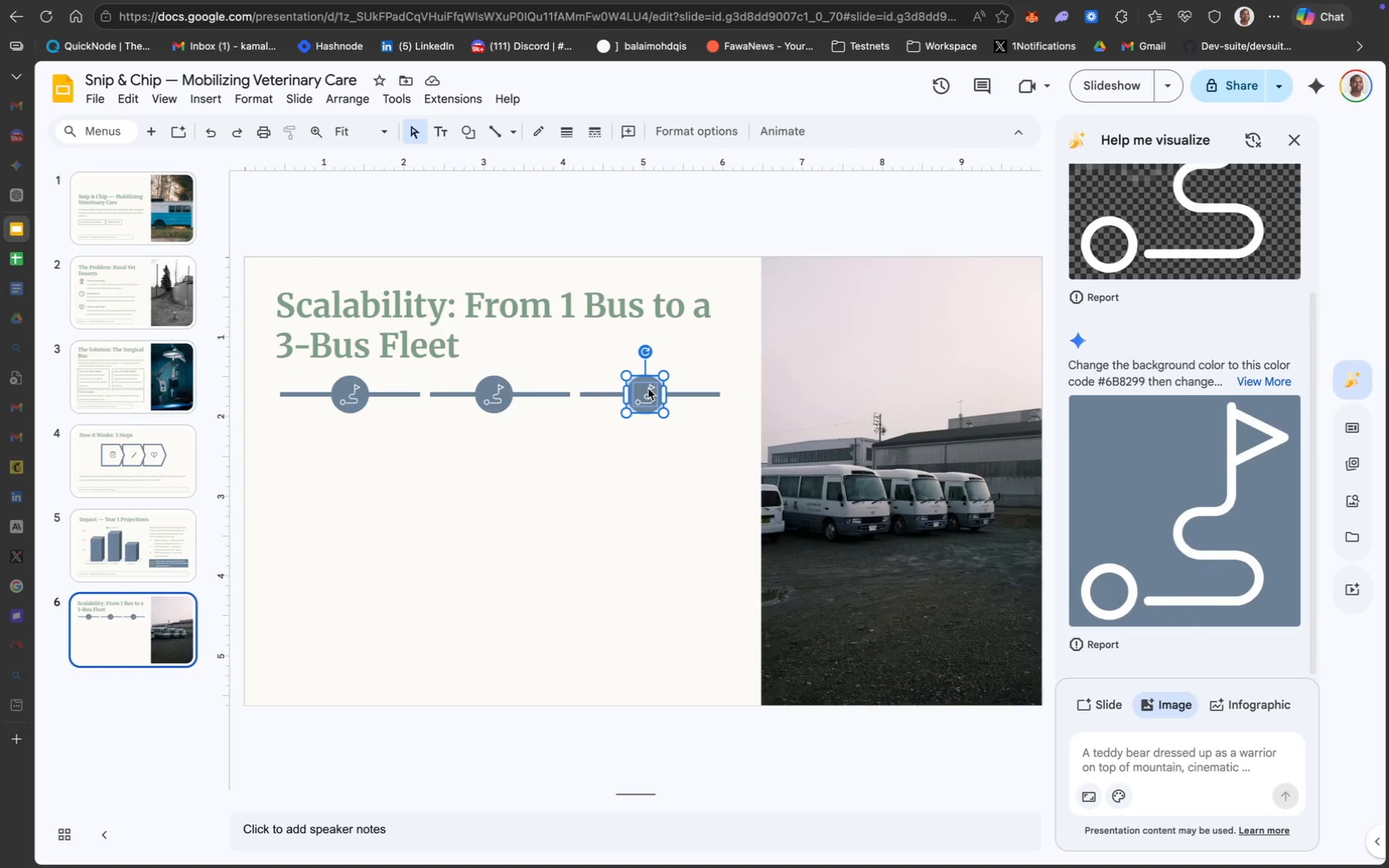 
mouse_move([521, 394])
 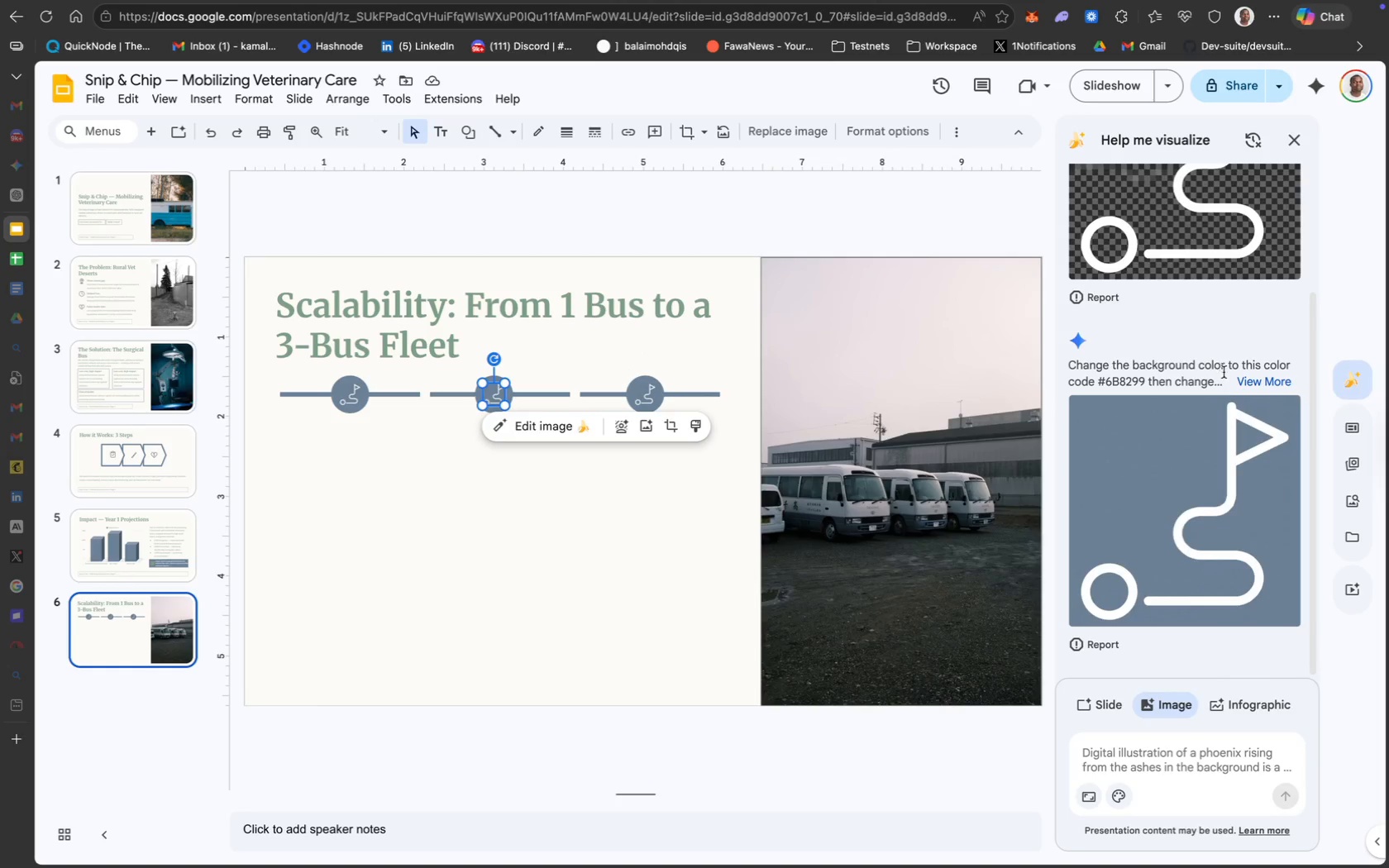 
left_click([1258, 380])
 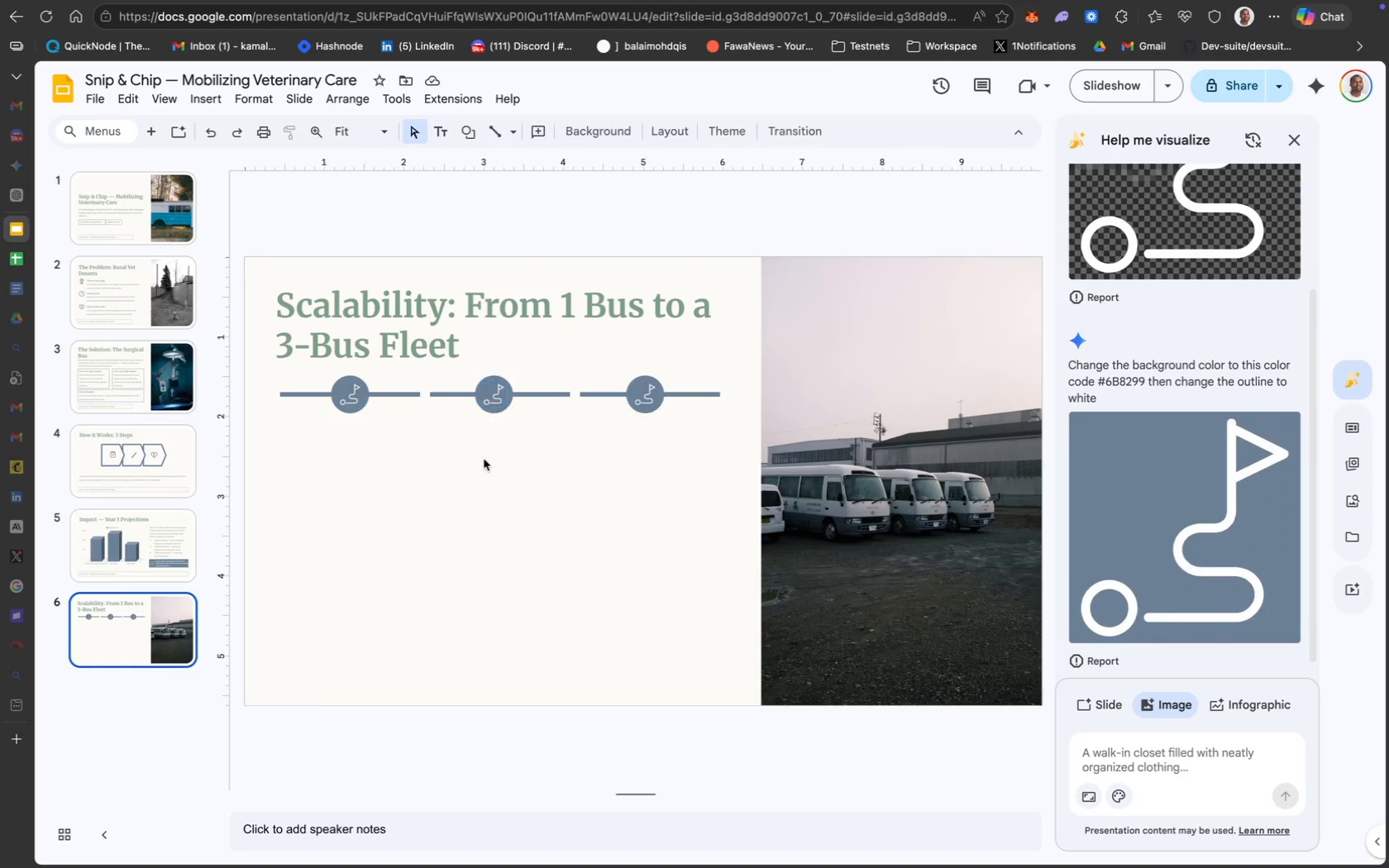 
mouse_move([508, 403])
 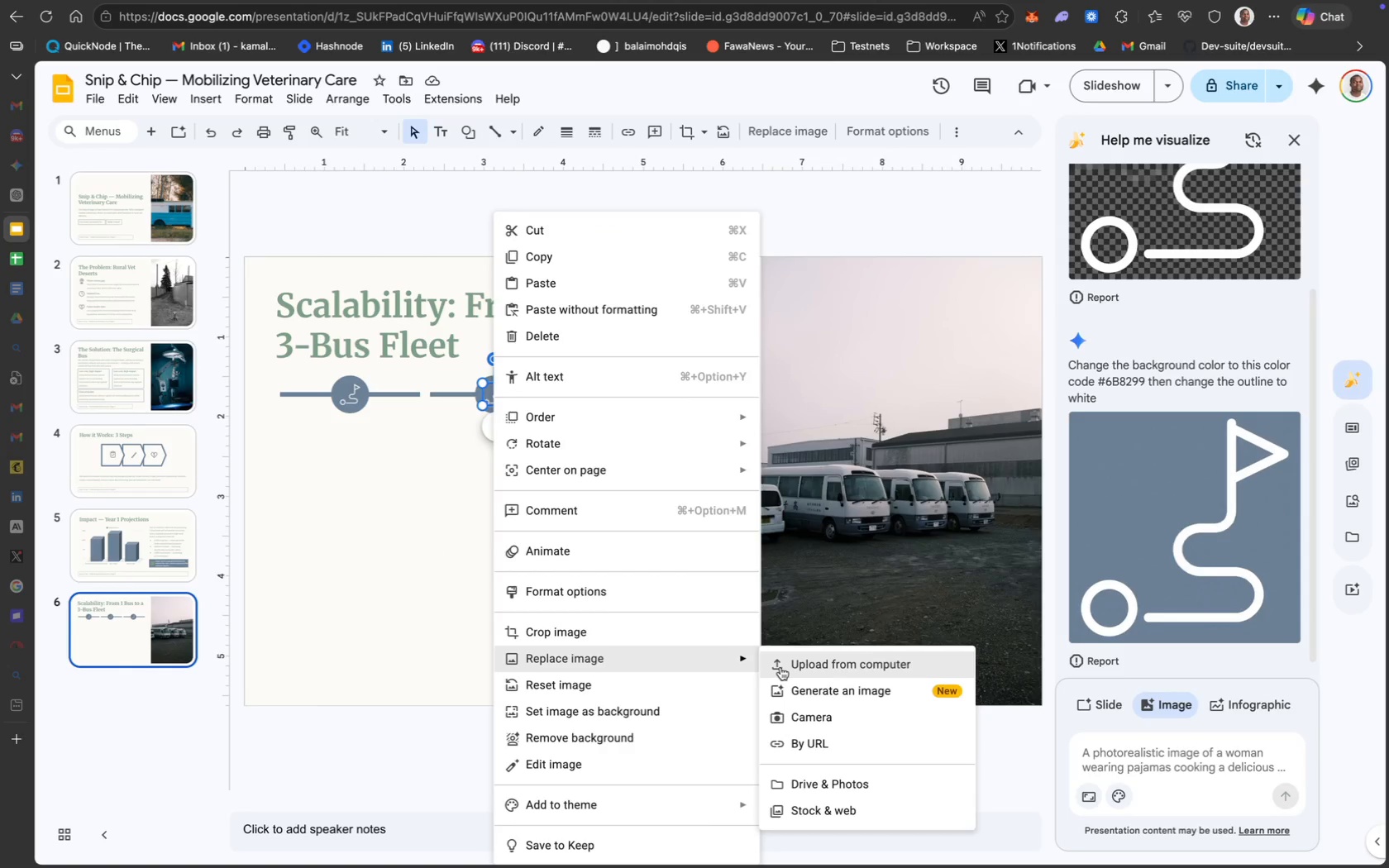 
left_click([797, 669])
 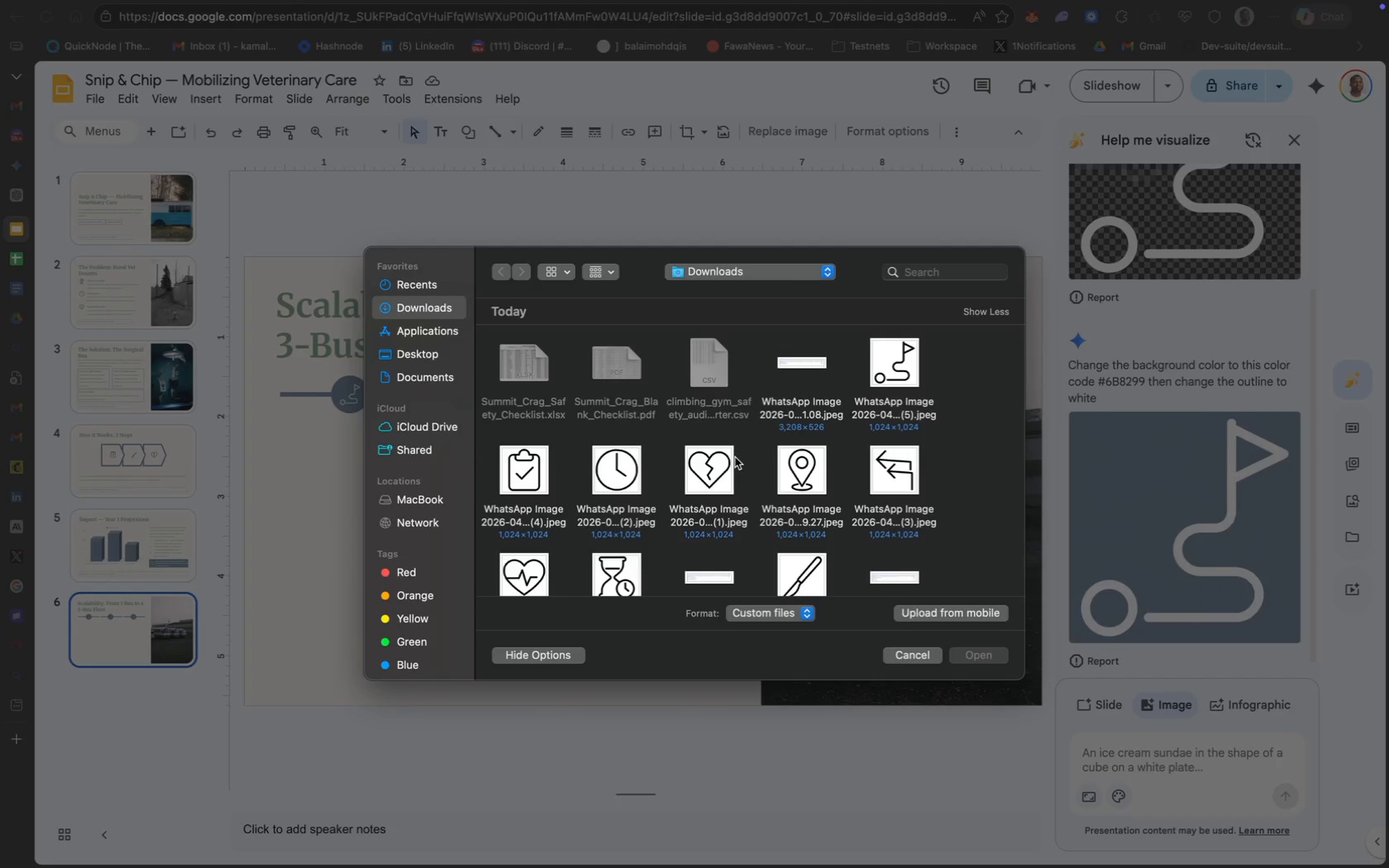 
wait(16.97)
 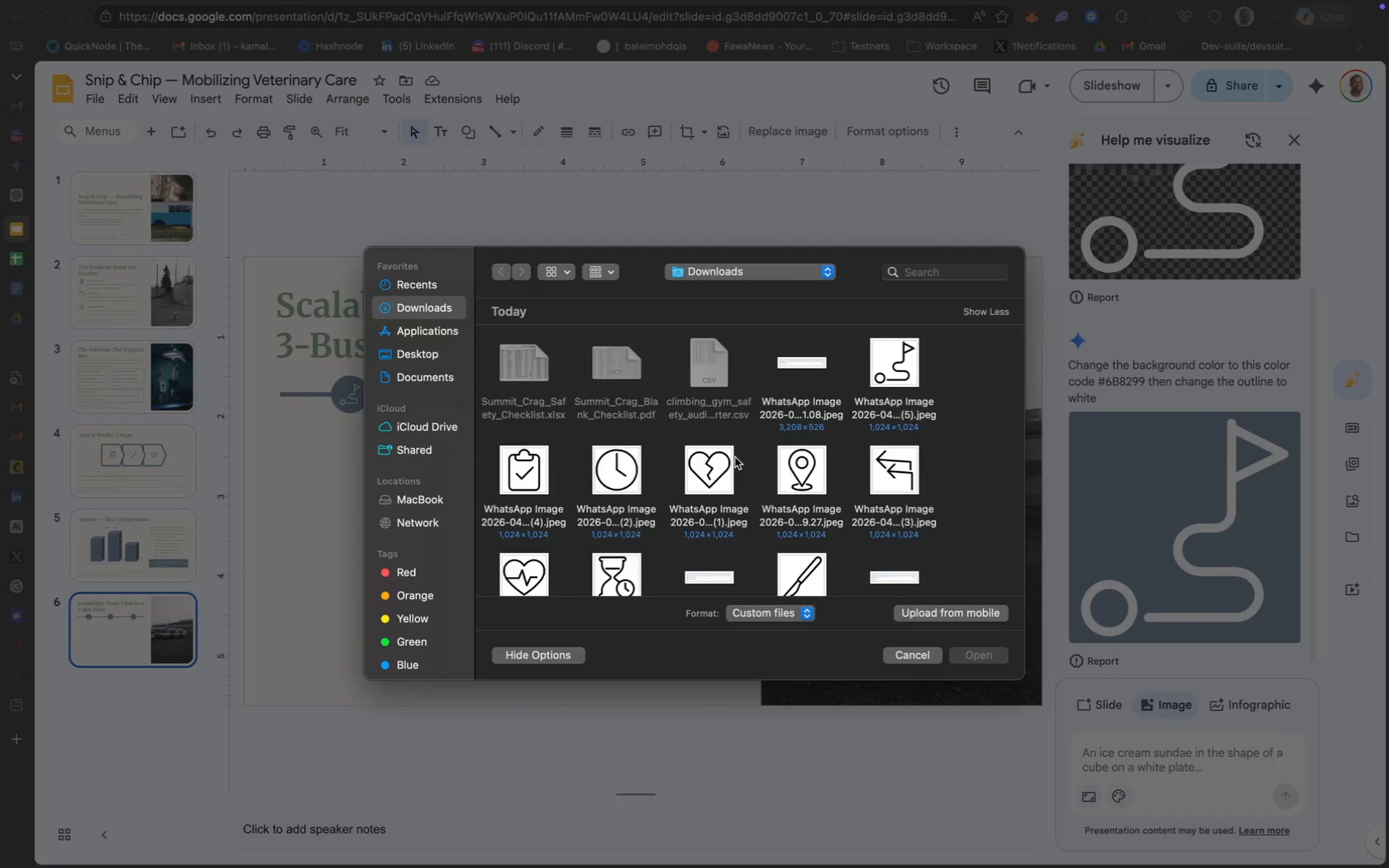 
scroll: coordinate [693, 516], scroll_direction: down, amount: 5.0
 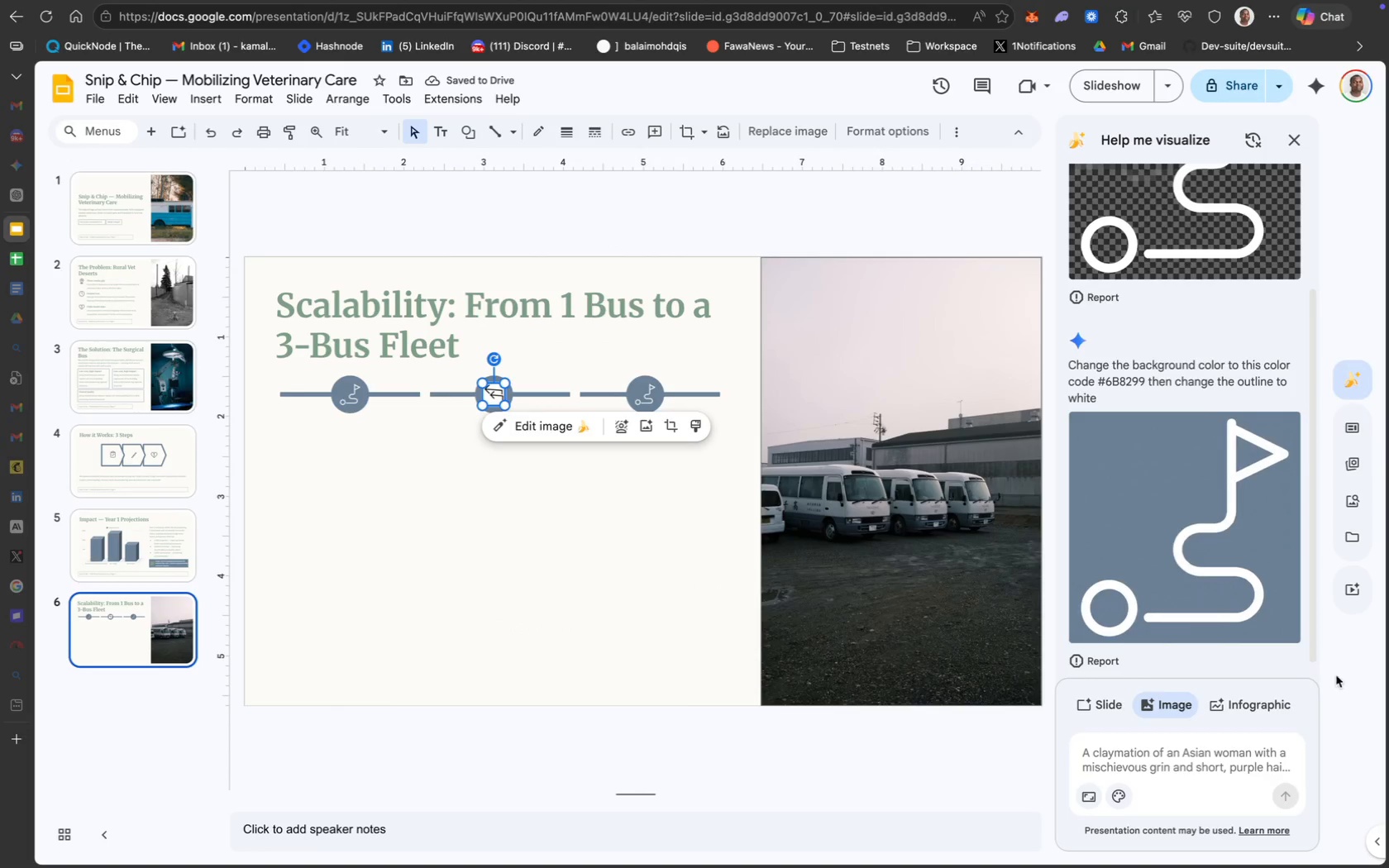 
wait(10.27)
 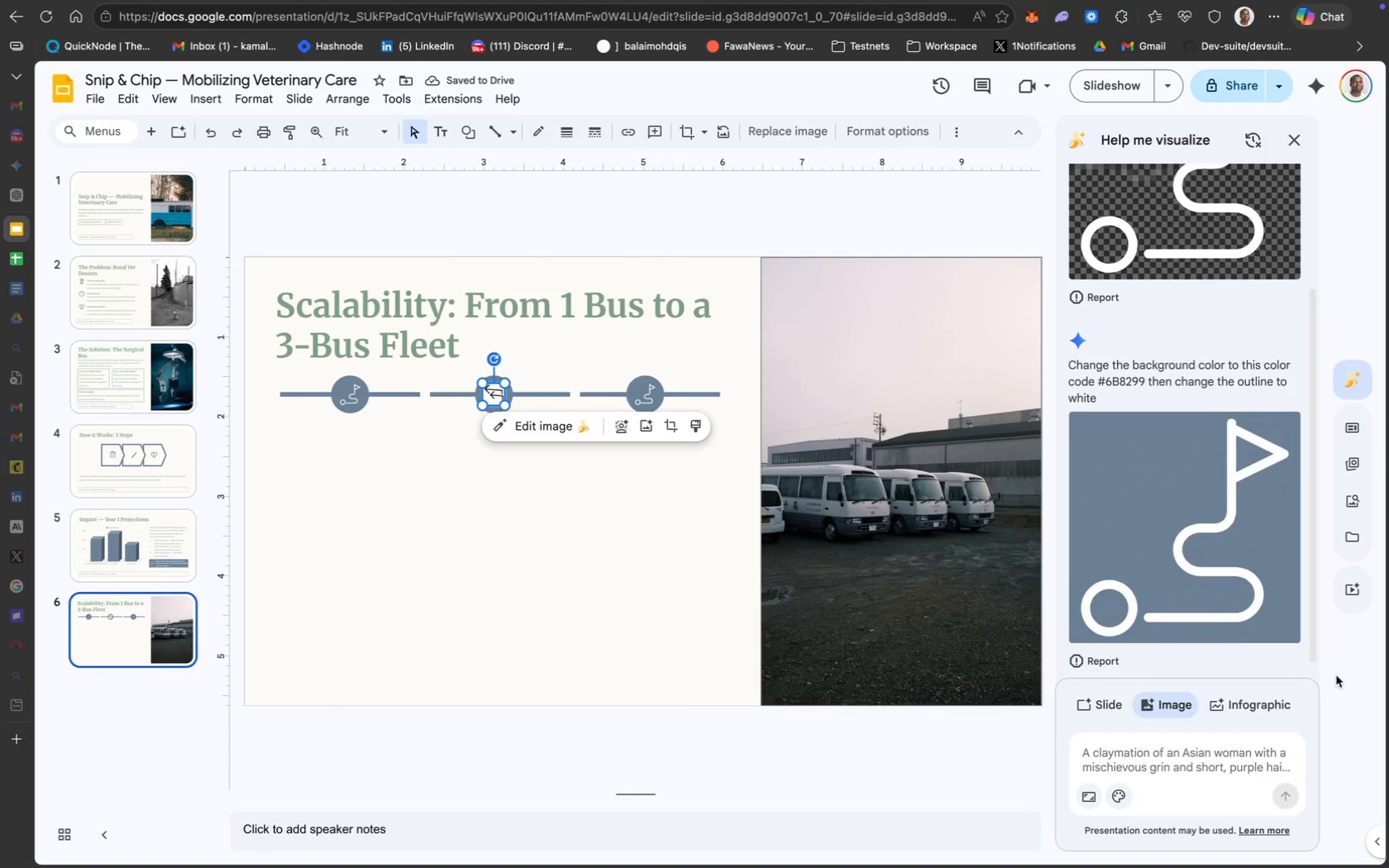 
left_click([1144, 756])
 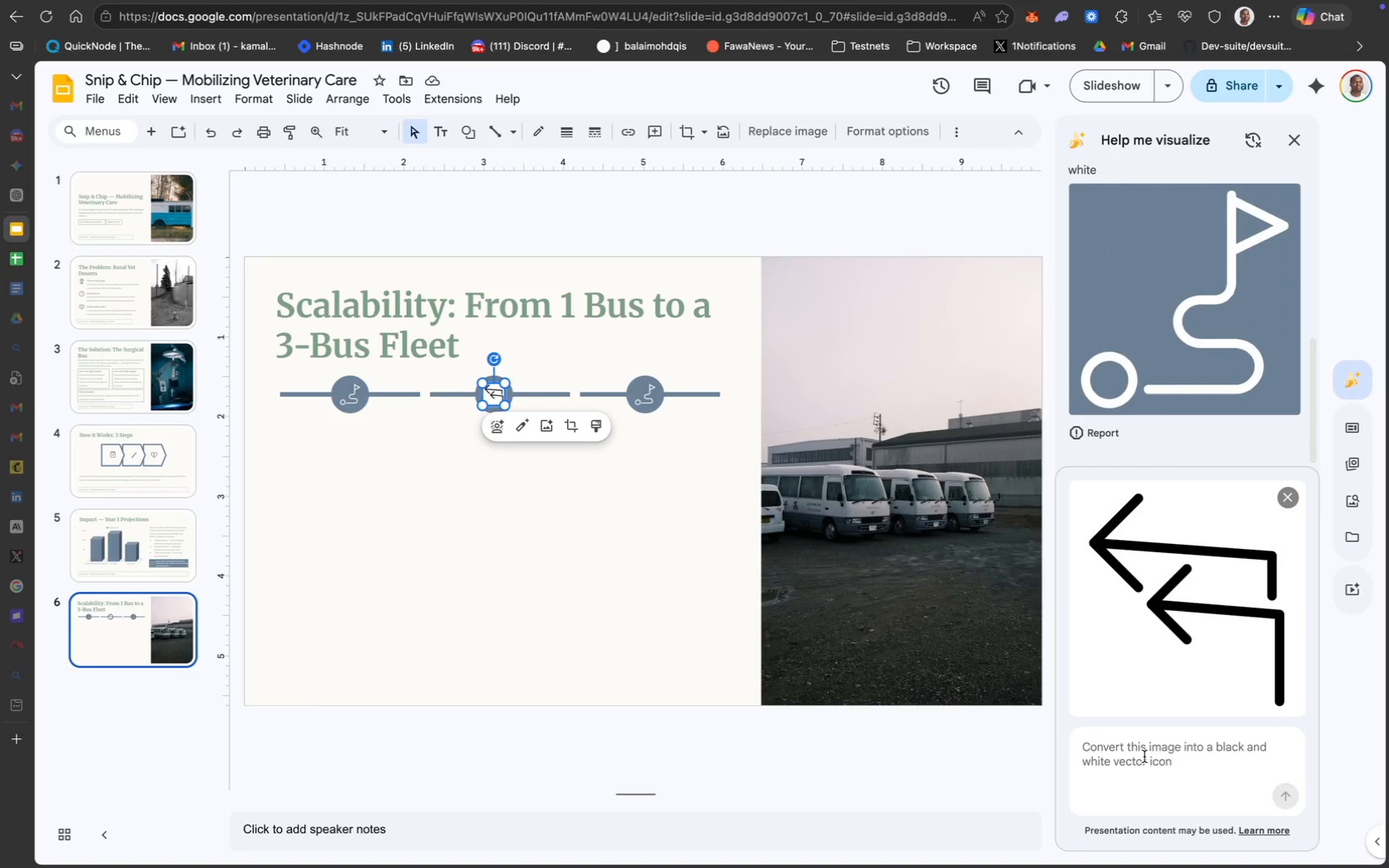 
key(Meta+CommandLeft)
 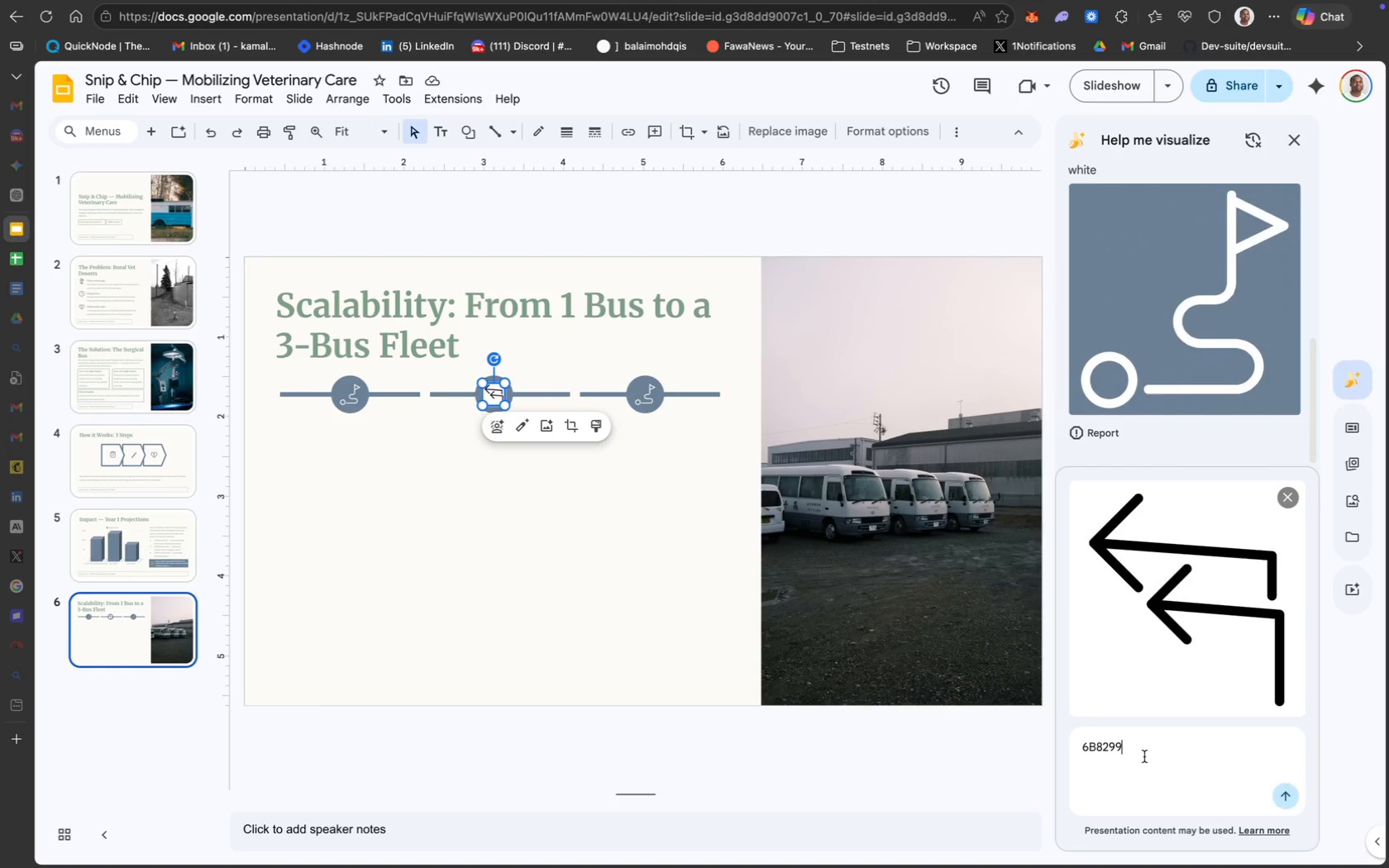 
key(Meta+V)
 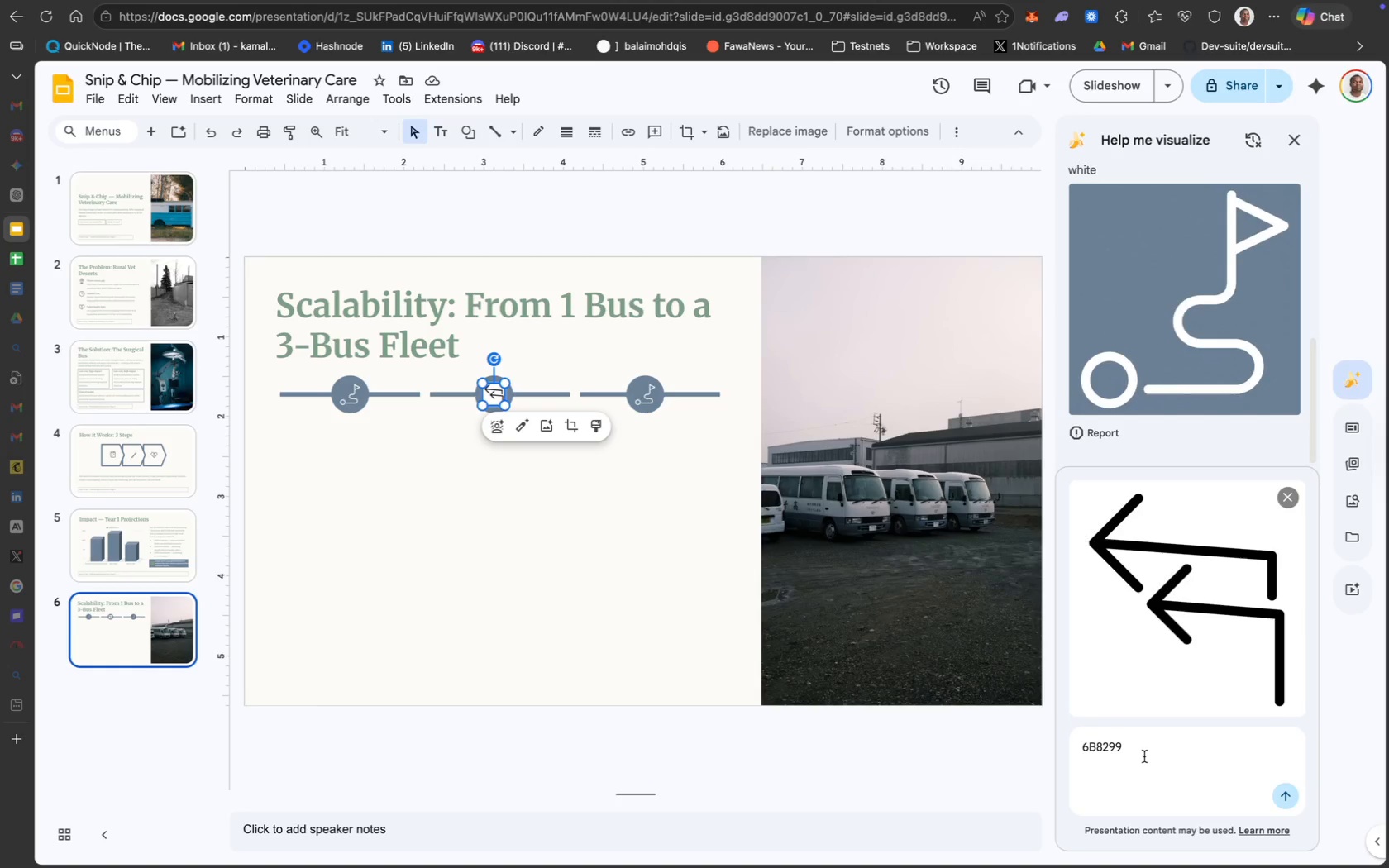 
key(Backspace)
 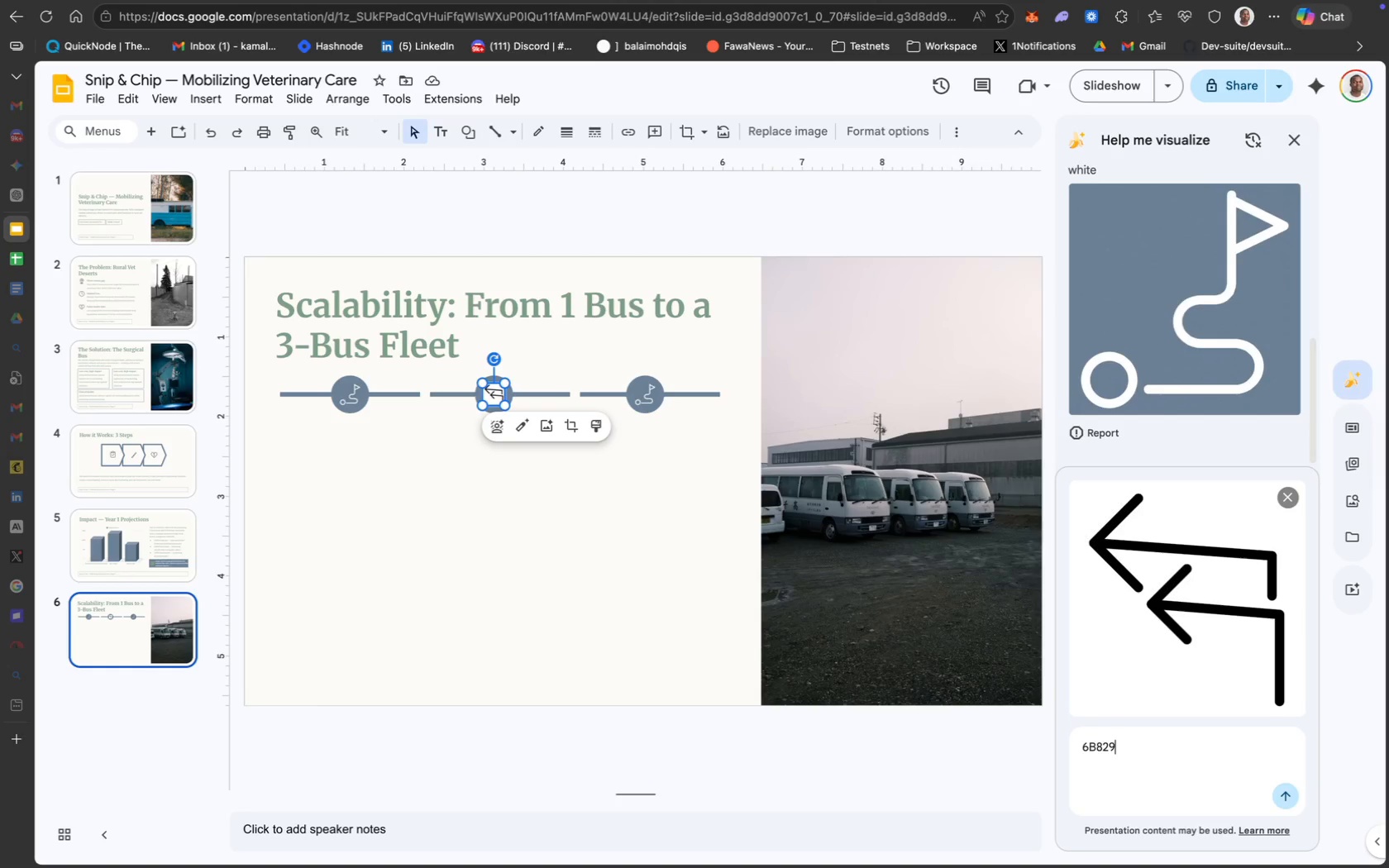 
key(Backspace)
 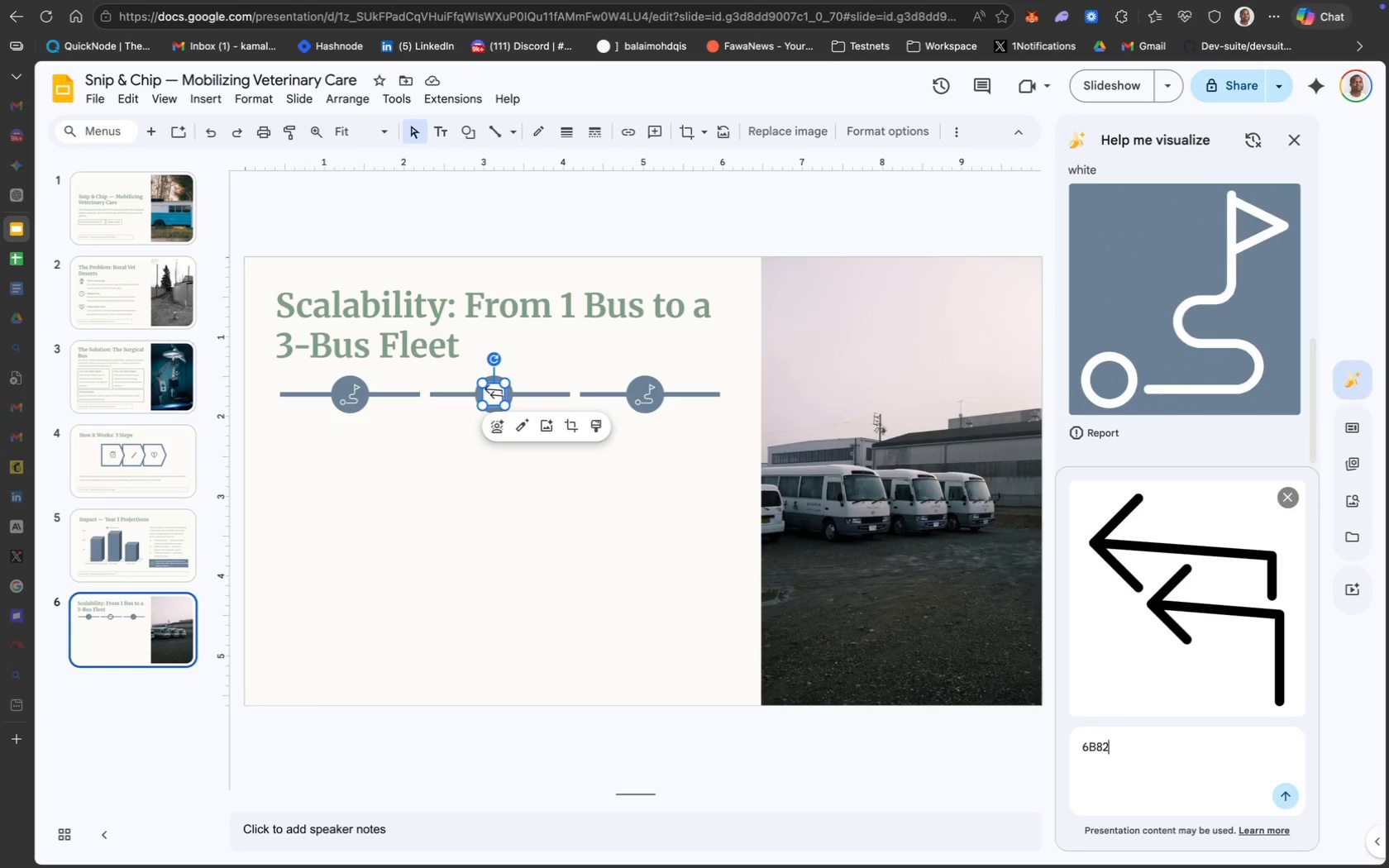 
key(Backspace)
 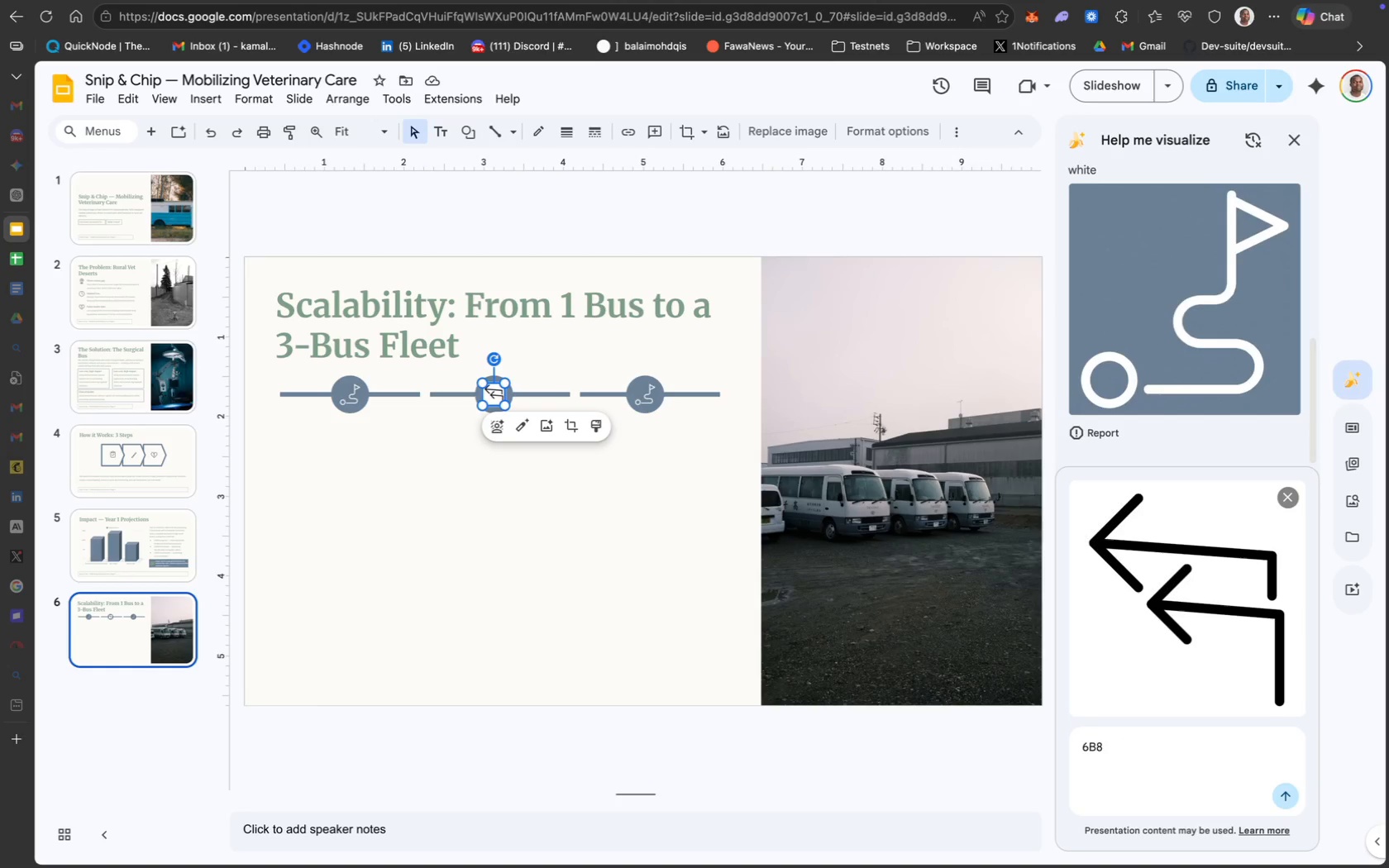 
key(Backspace)
 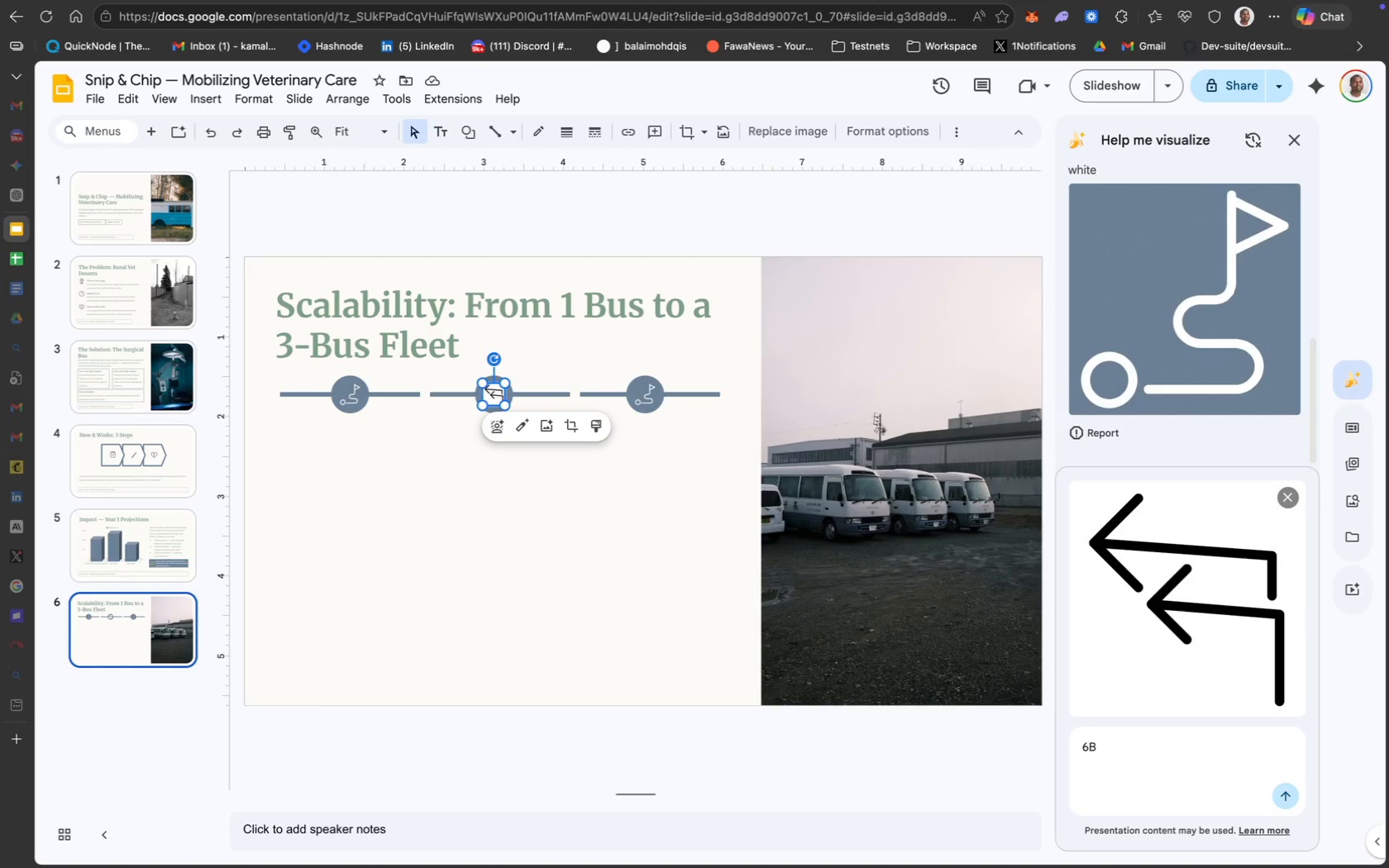 
key(Backspace)
 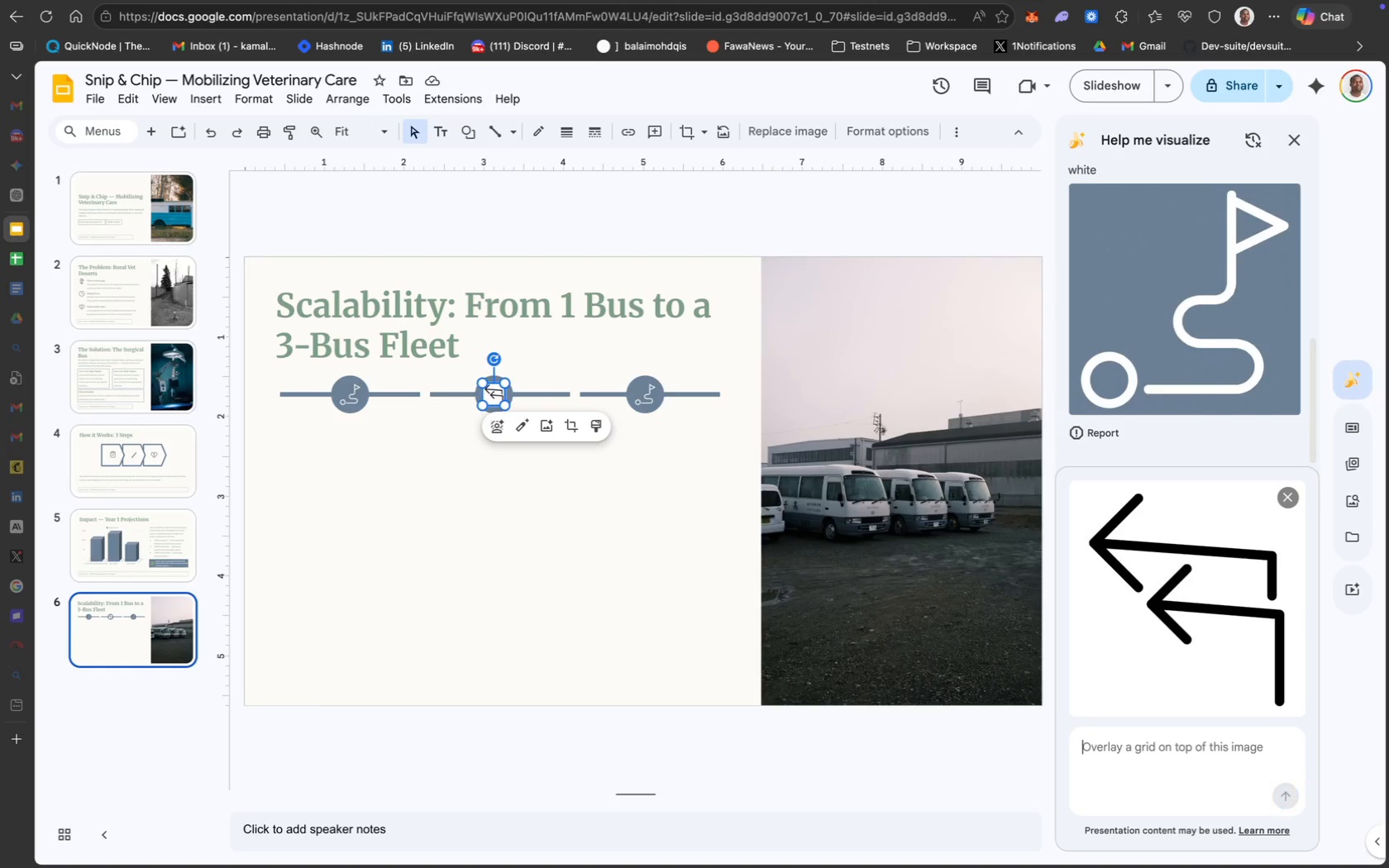 
key(Backspace)
 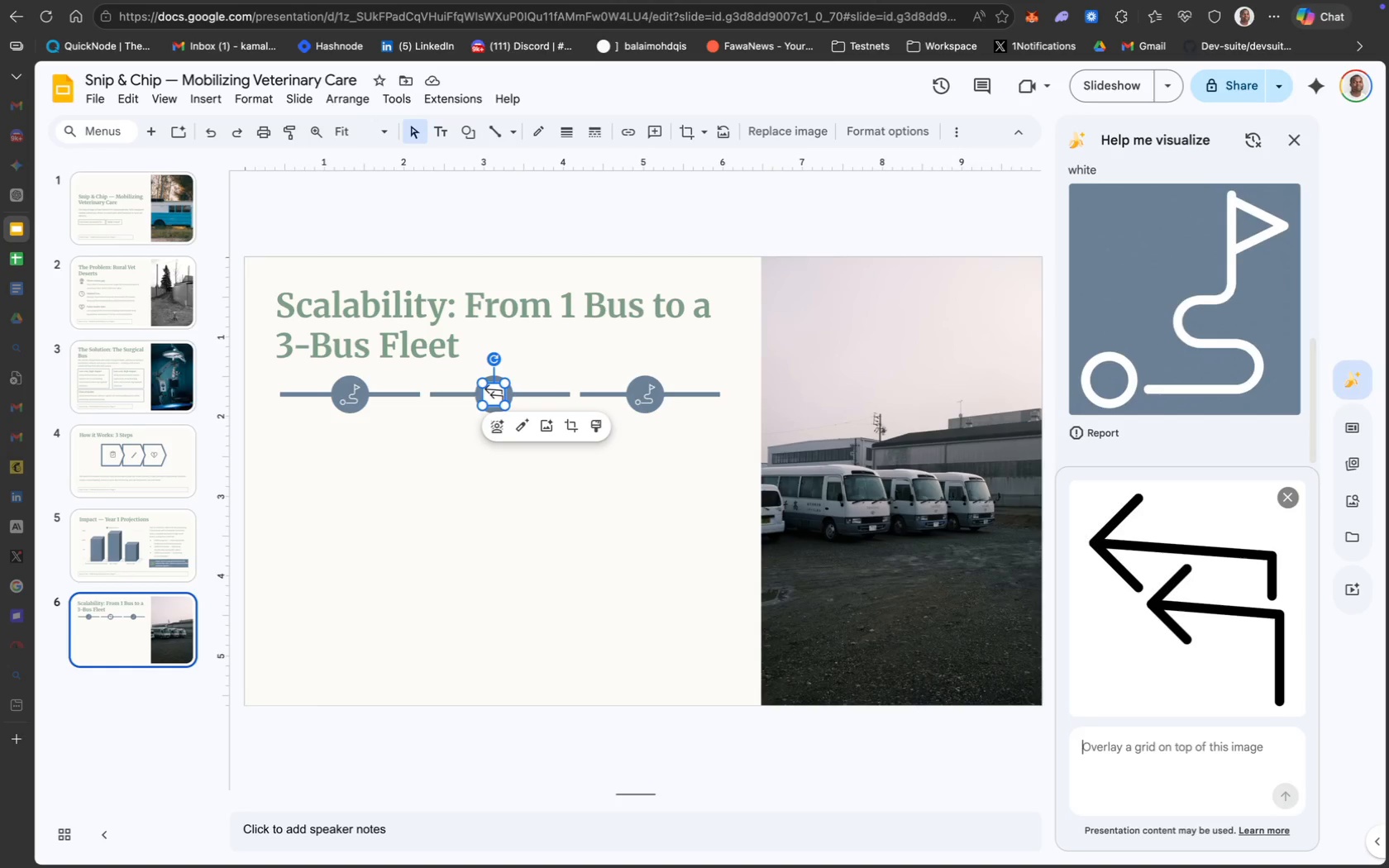 
key(Backspace)
 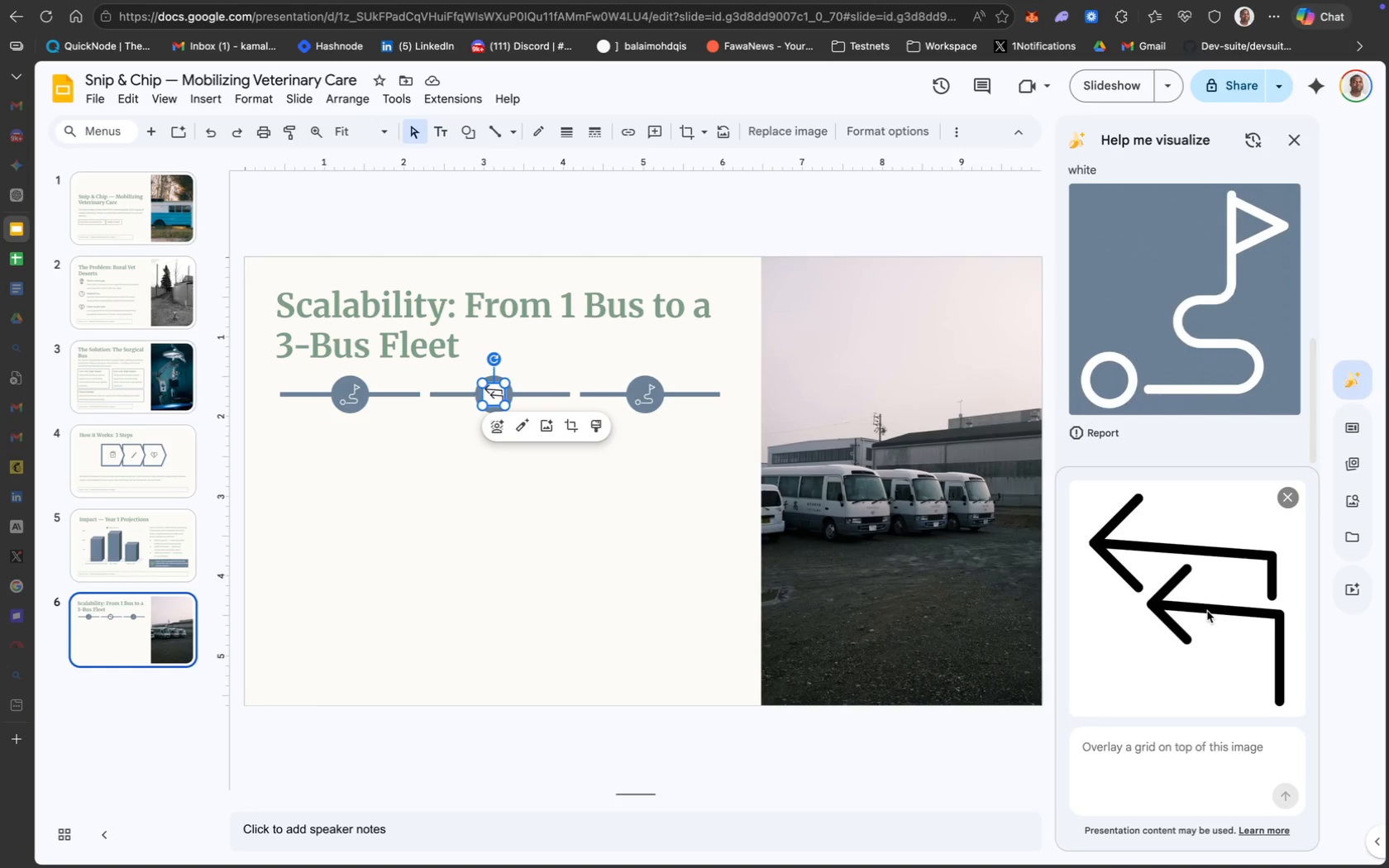 
scroll: coordinate [1205, 386], scroll_direction: up, amount: 51.0
 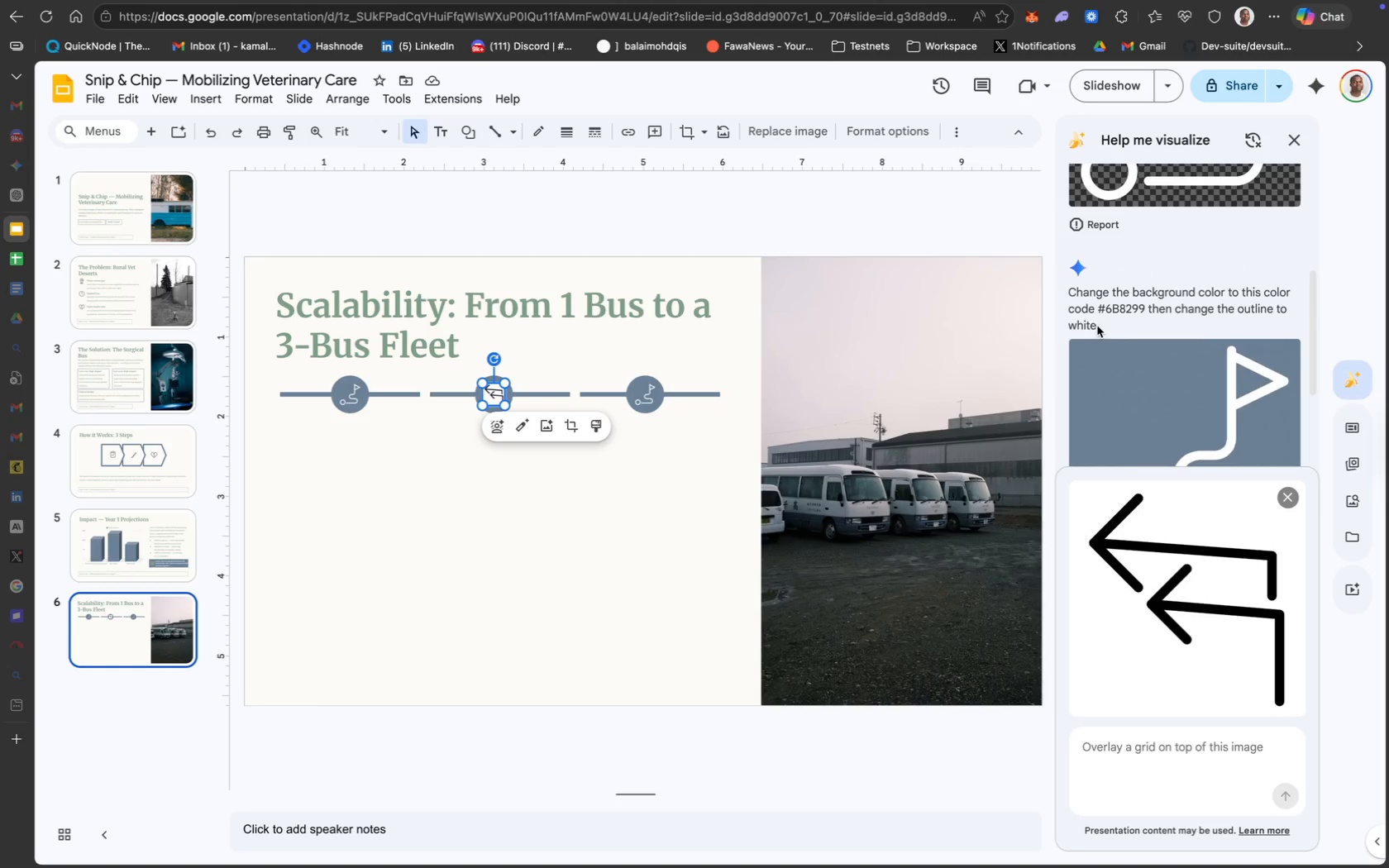 
left_click_drag(start_coordinate=[1106, 322], to_coordinate=[1064, 296])
 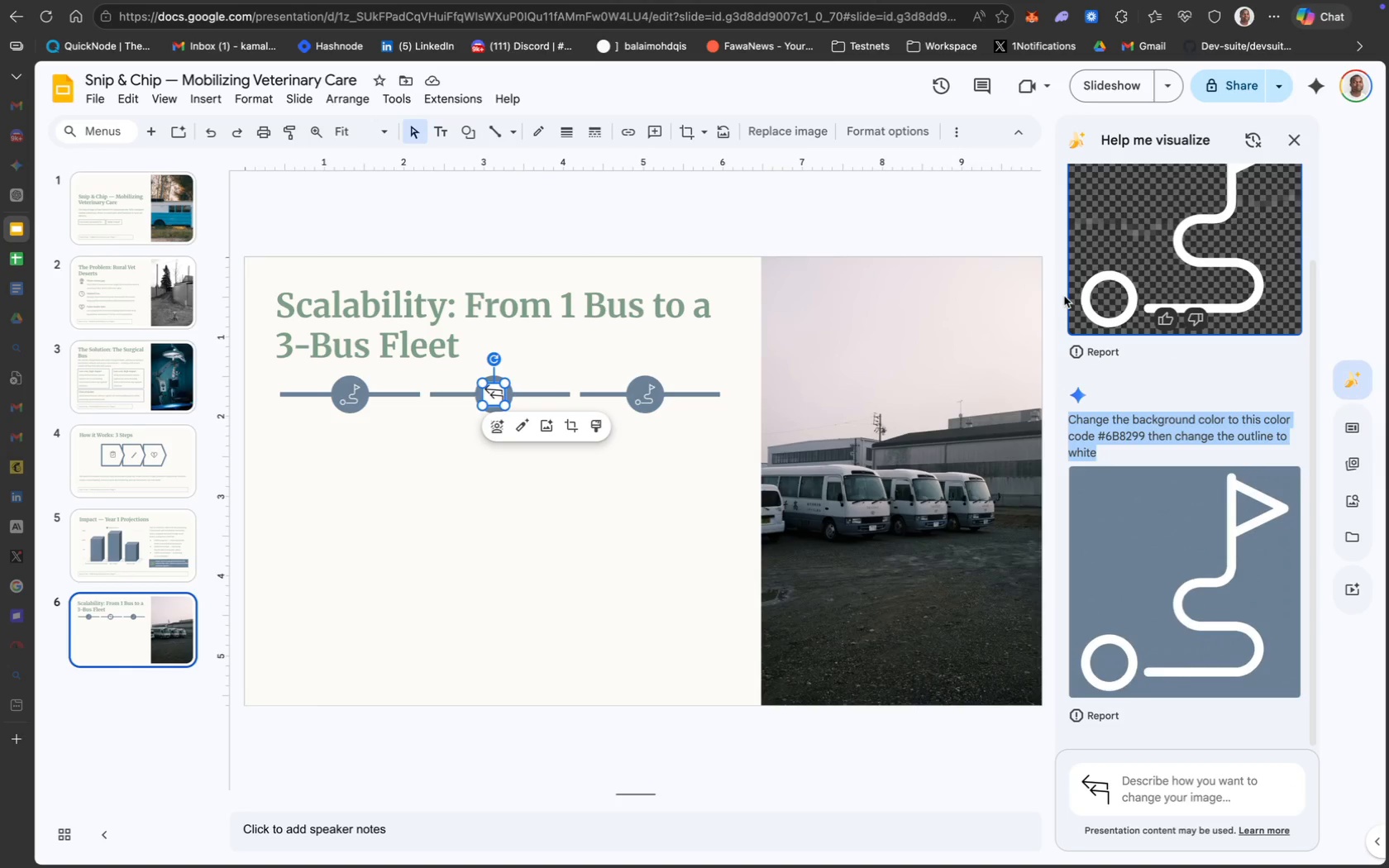 
key(Meta+C)
 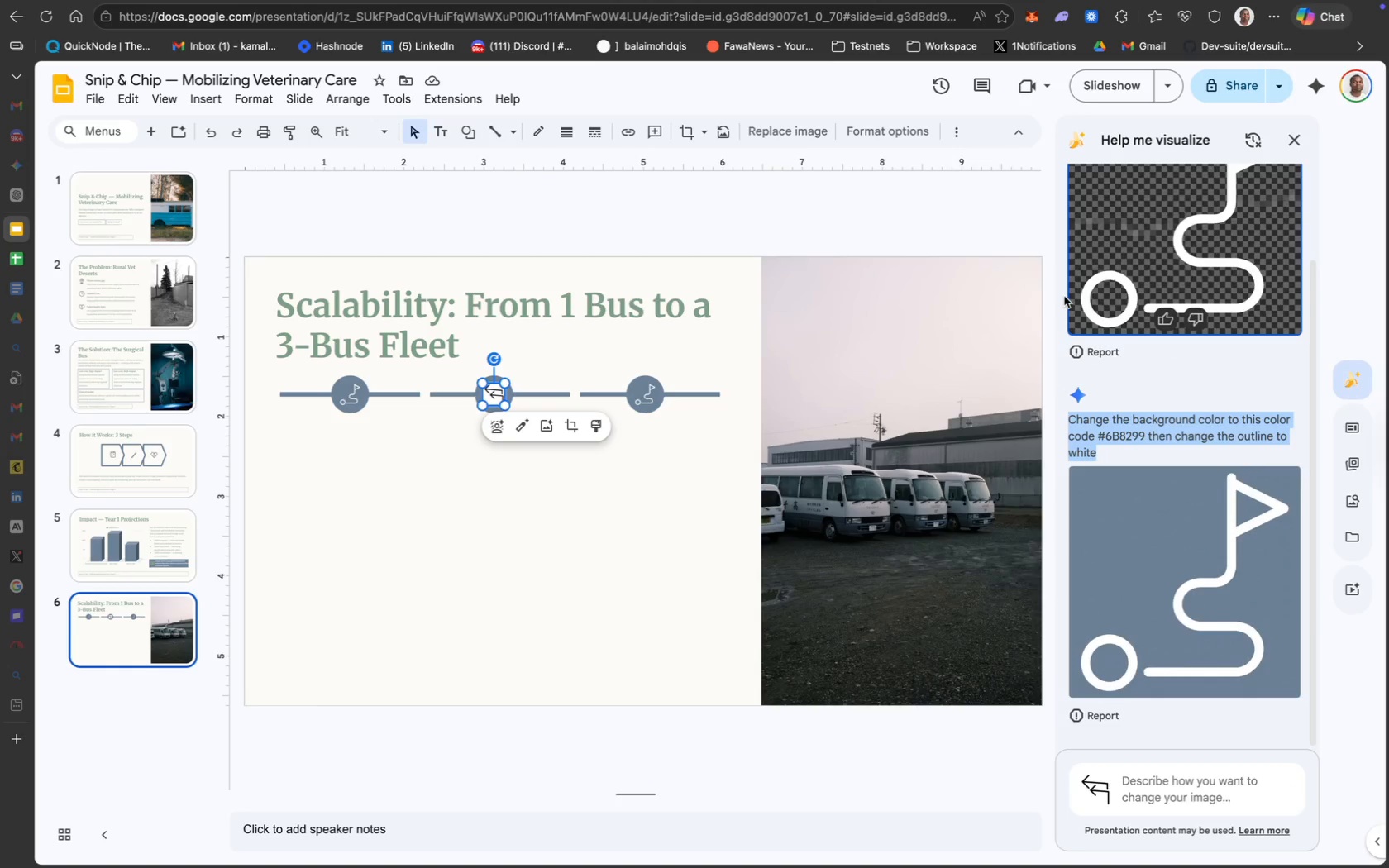 
key(Meta+C)
 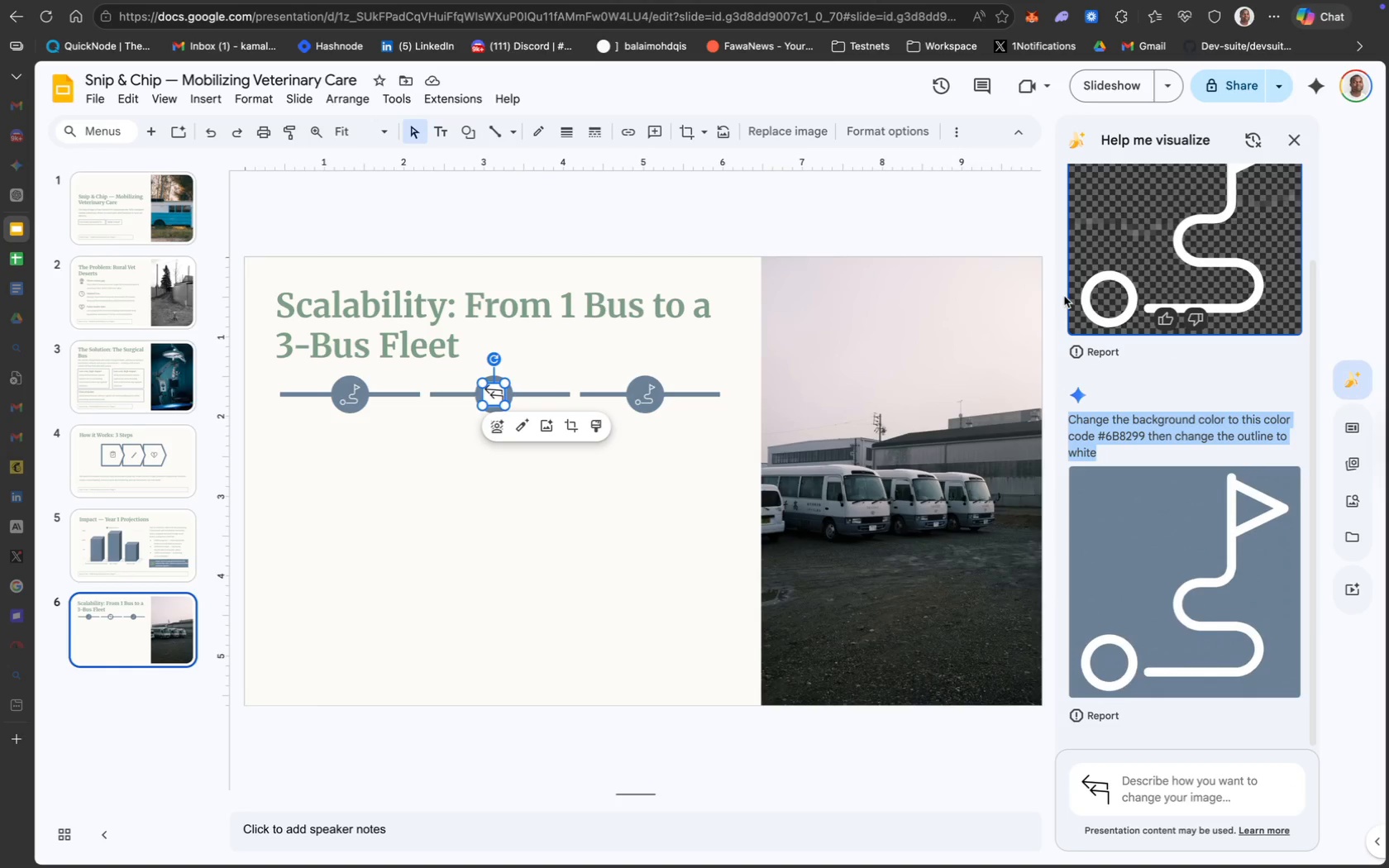 
key(Meta+C)
 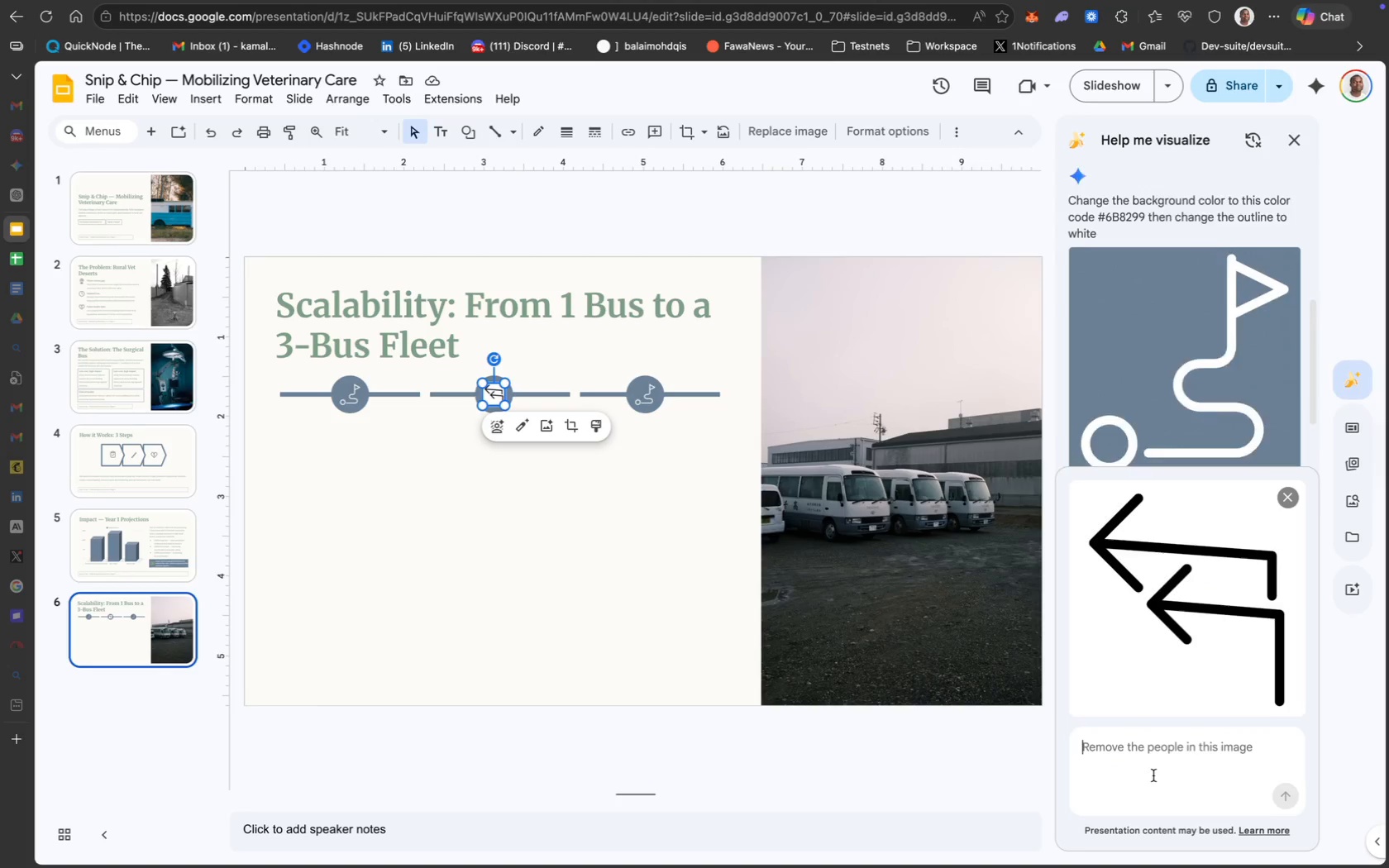 
key(Meta+CommandLeft)
 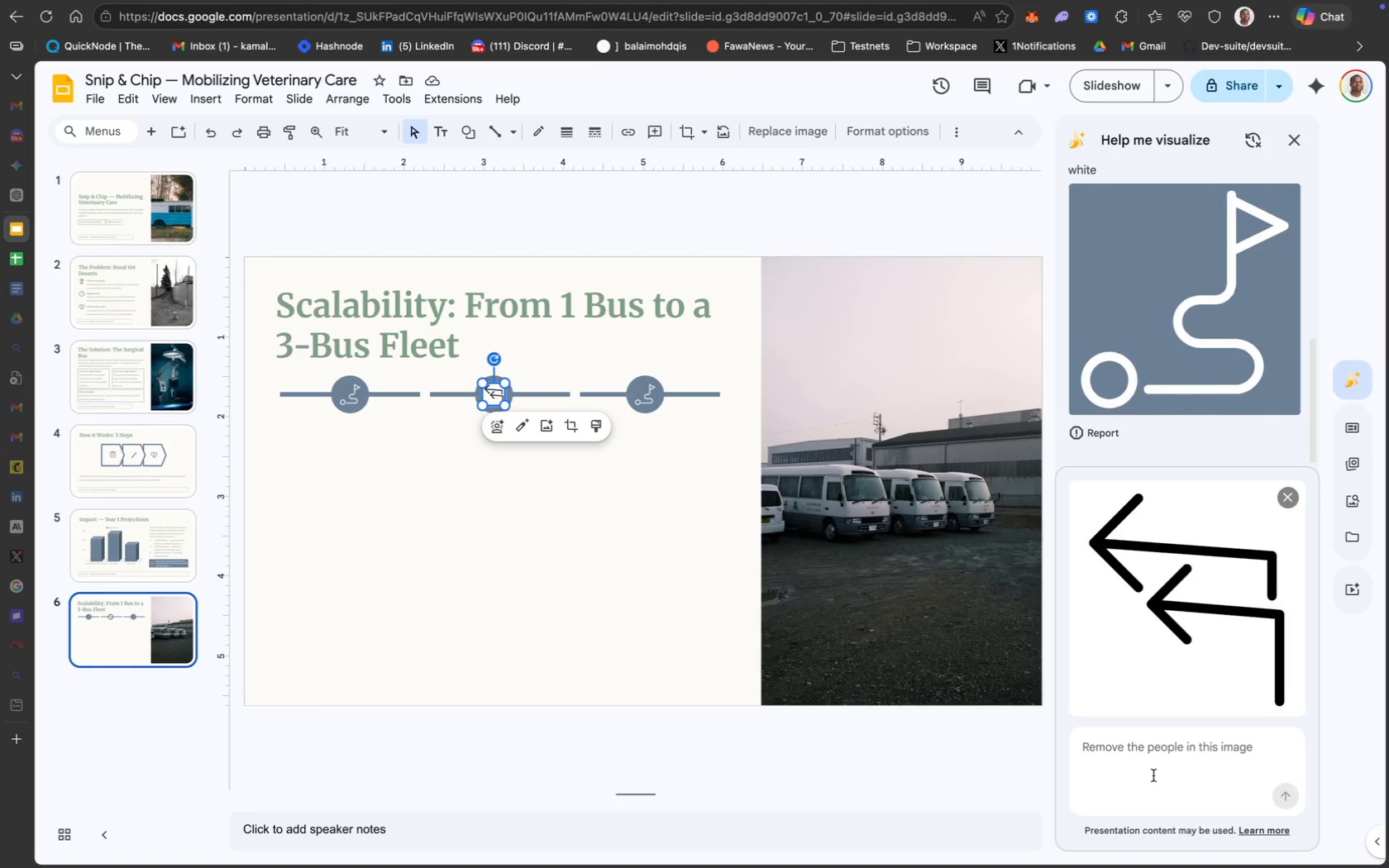 
key(Meta+V)
 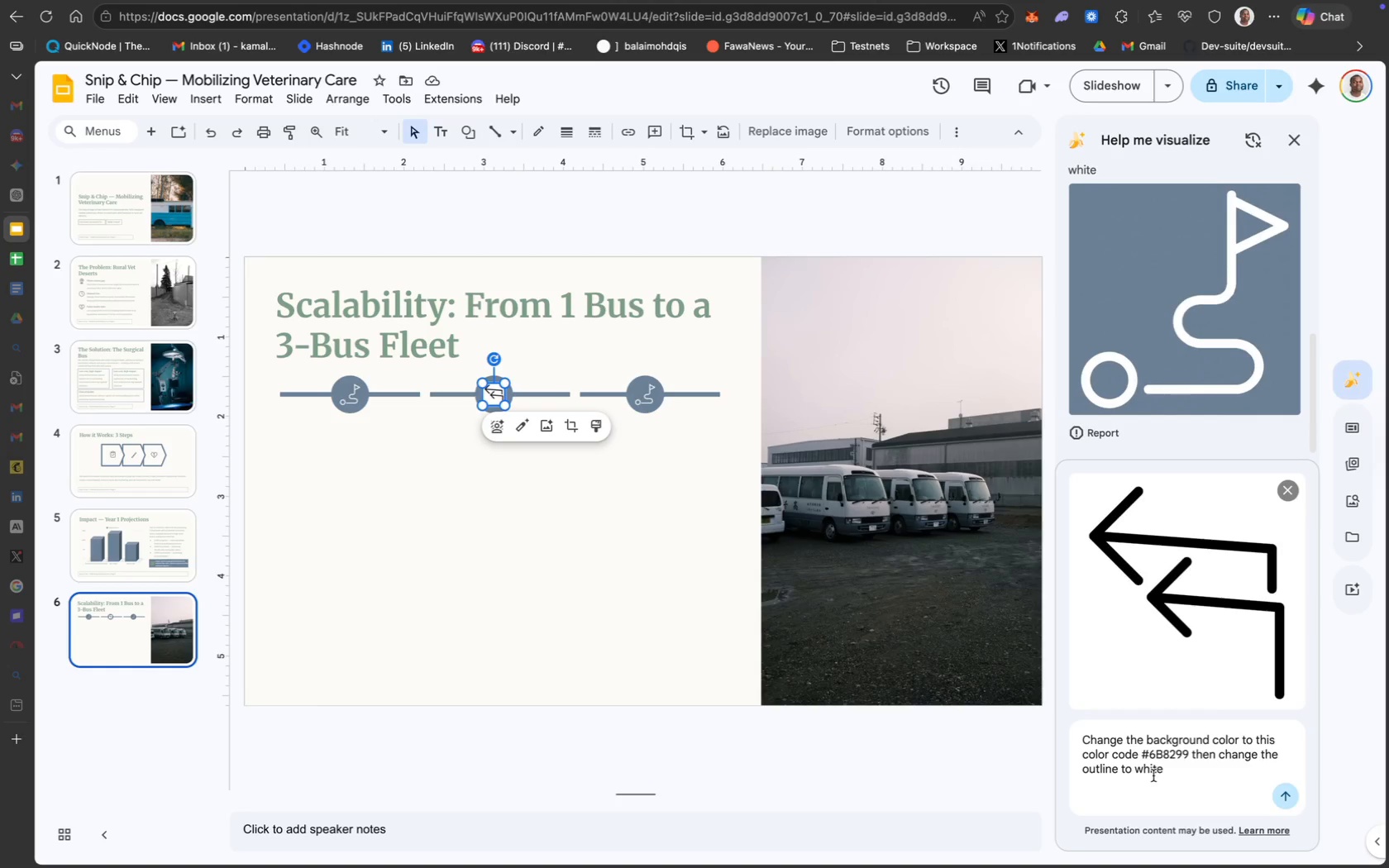 
key(Enter)
 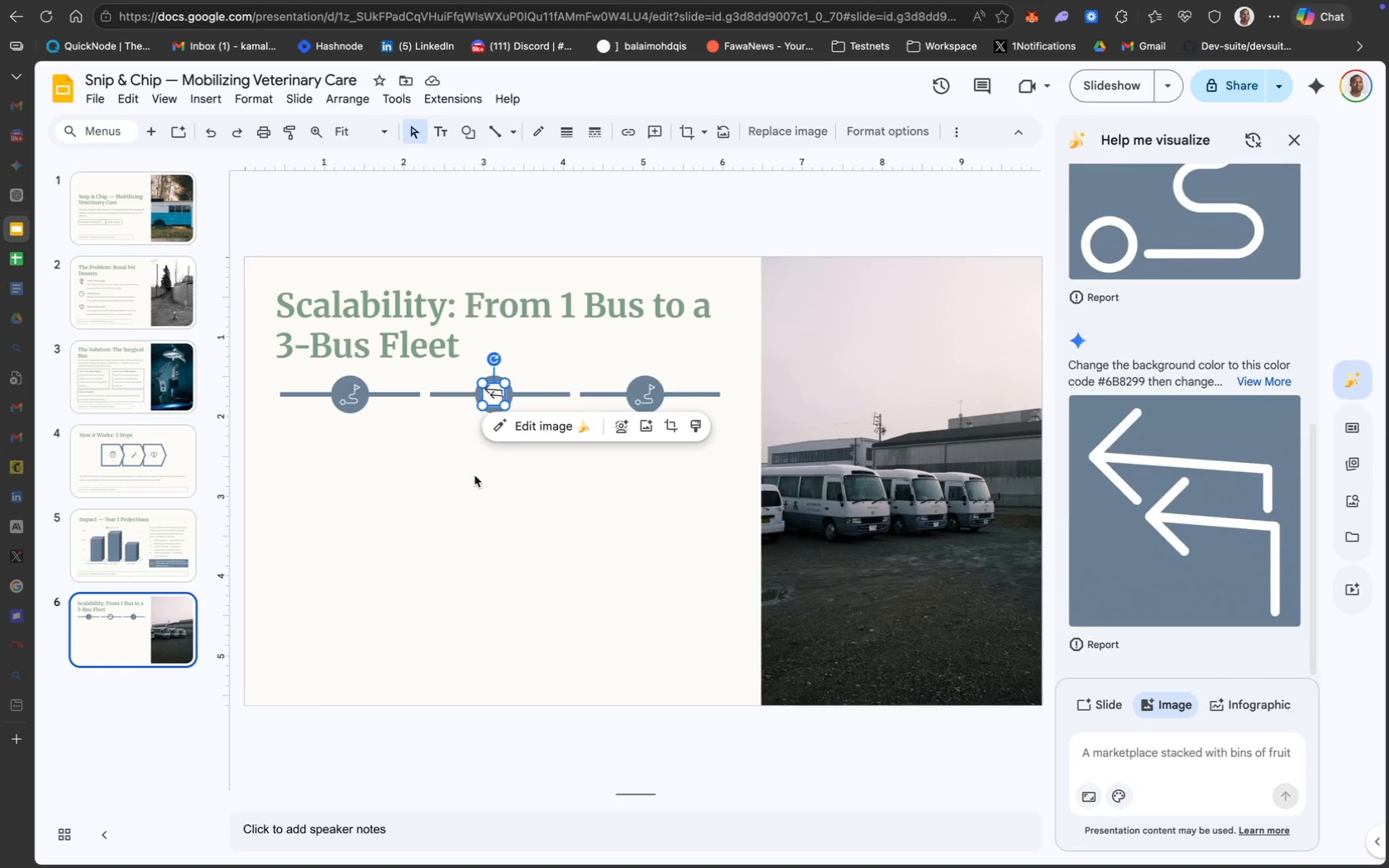 
wait(42.02)
 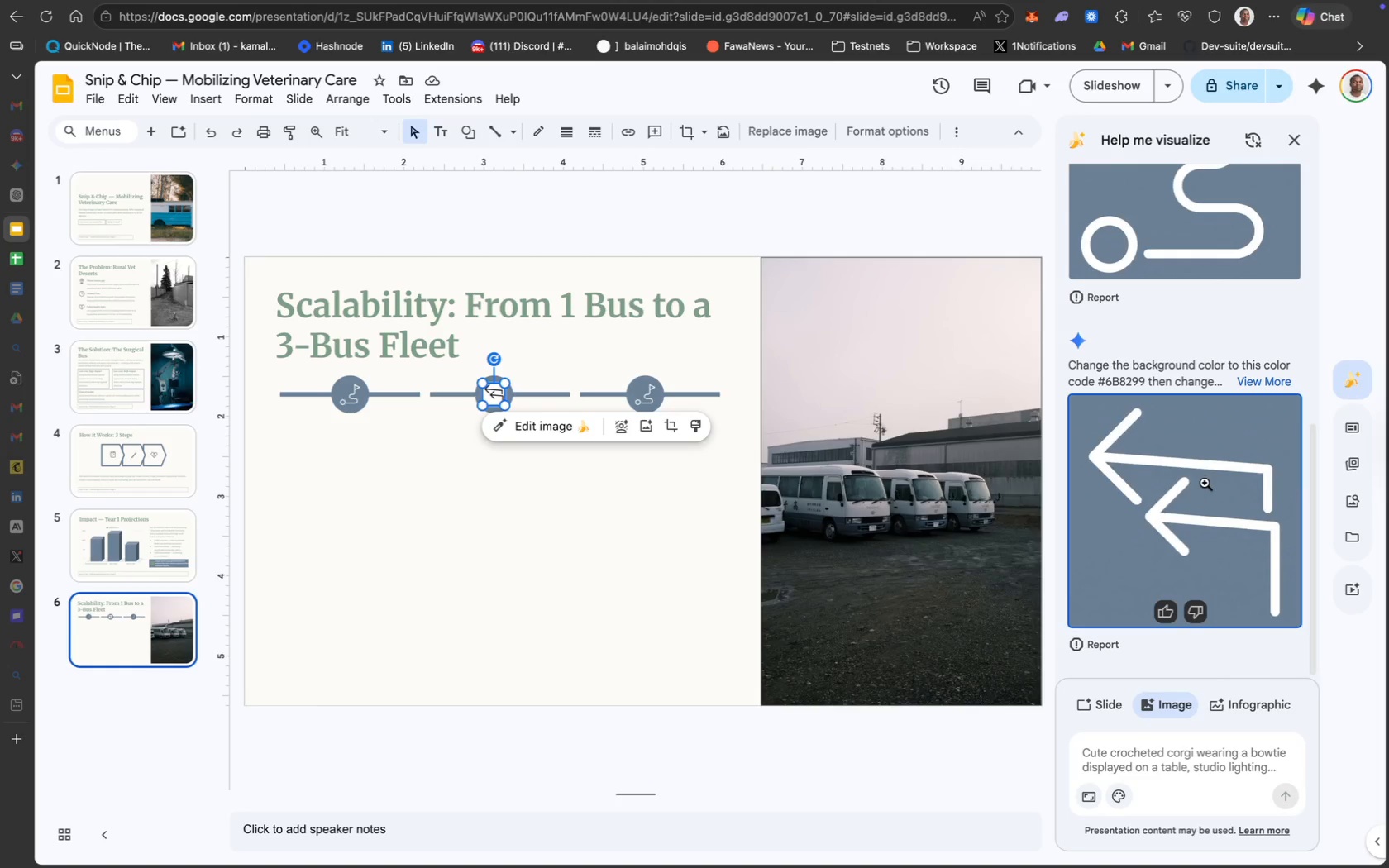 
left_click([1205, 483])
 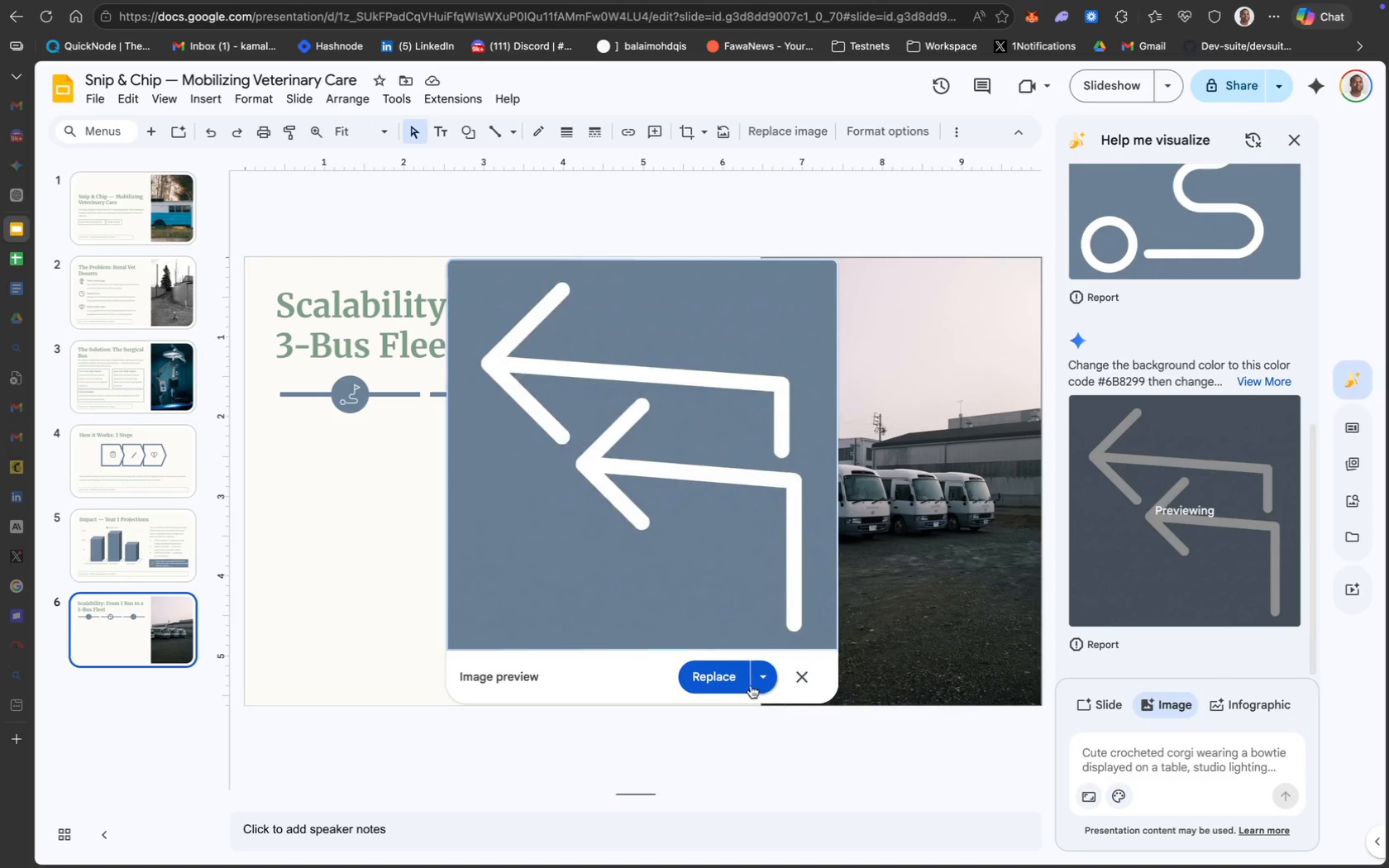 
scroll: coordinate [1215, 473], scroll_direction: down, amount: 14.0
 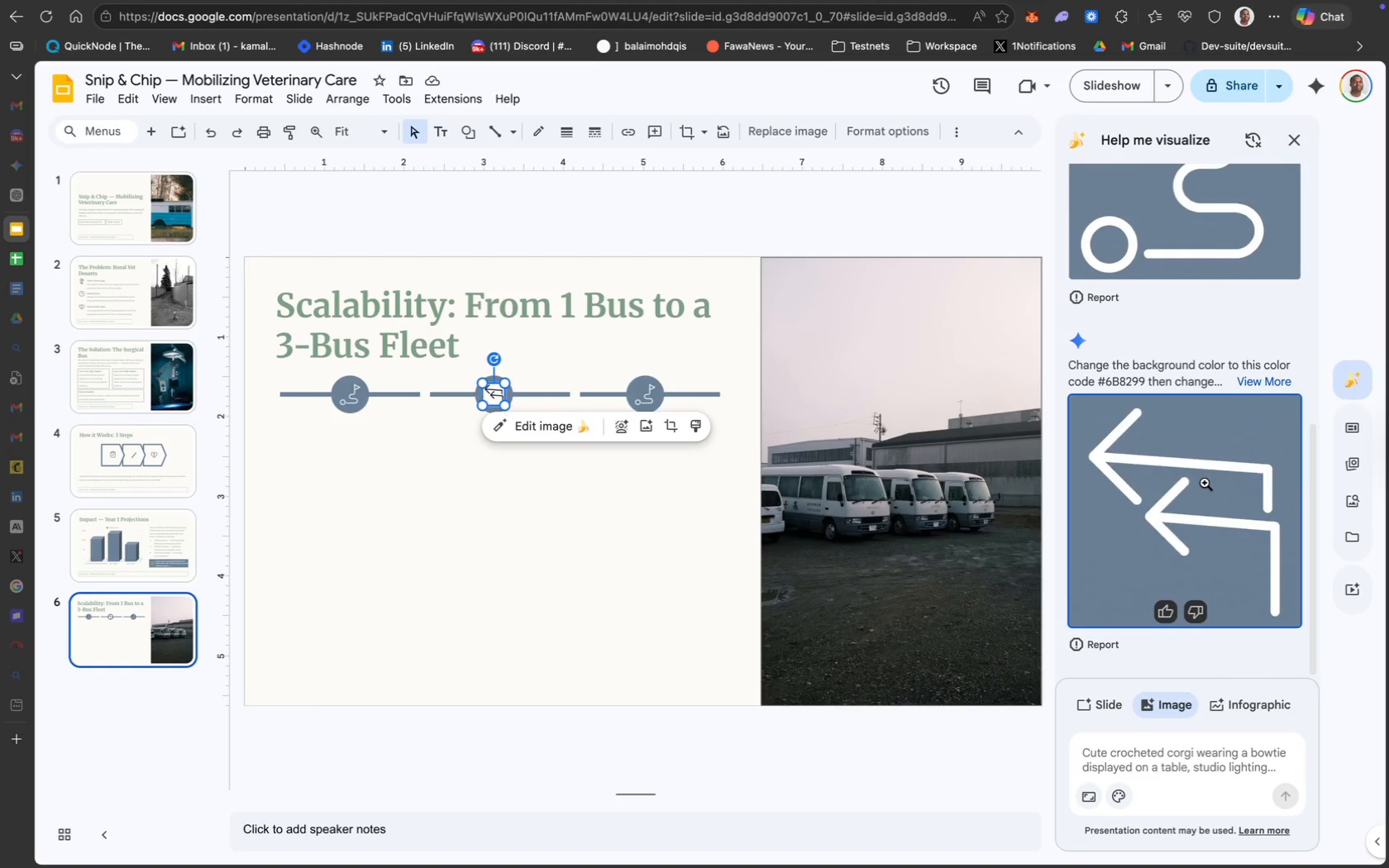 
left_click([740, 684])
 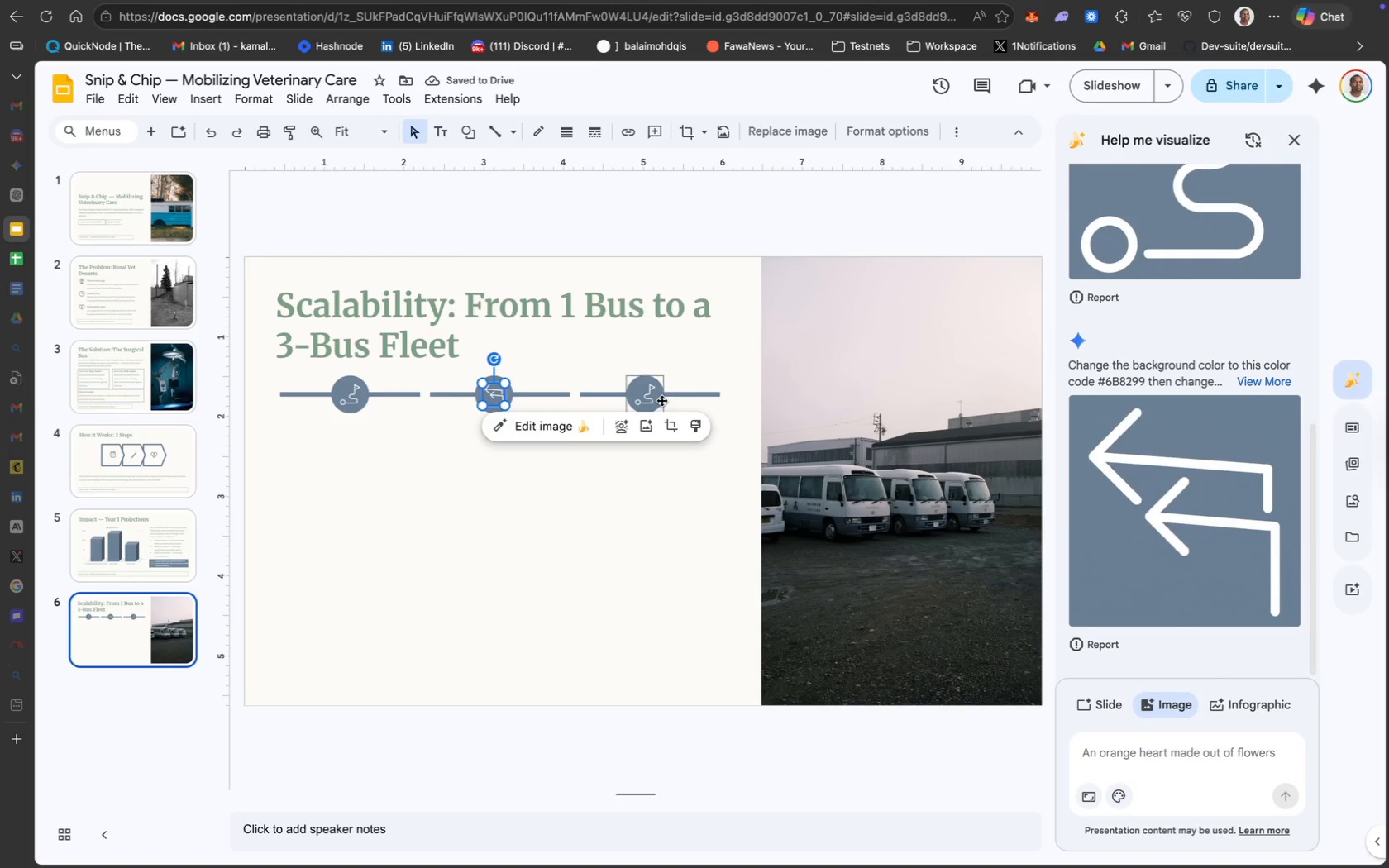 
left_click([642, 397])
 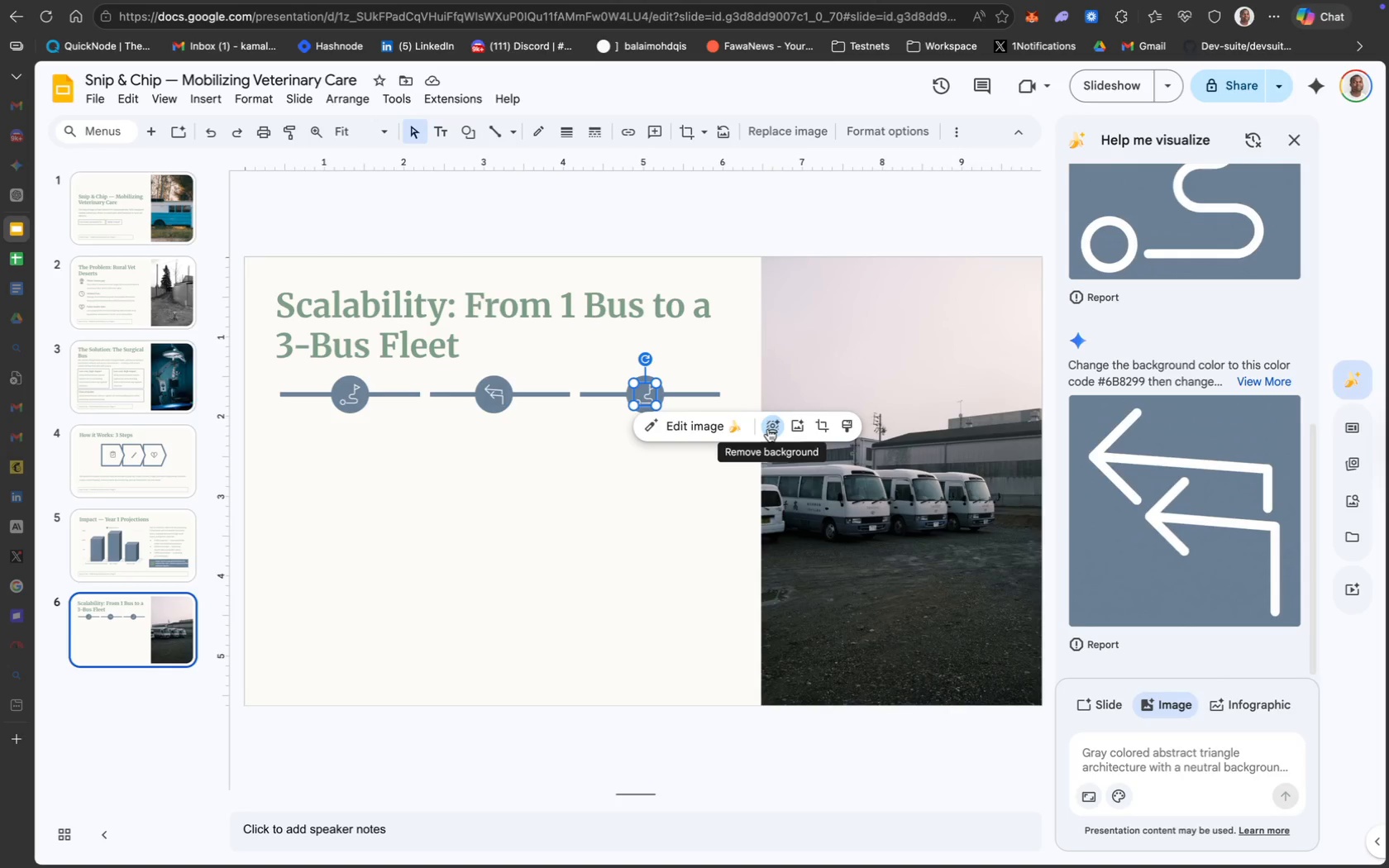 
wait(5.37)
 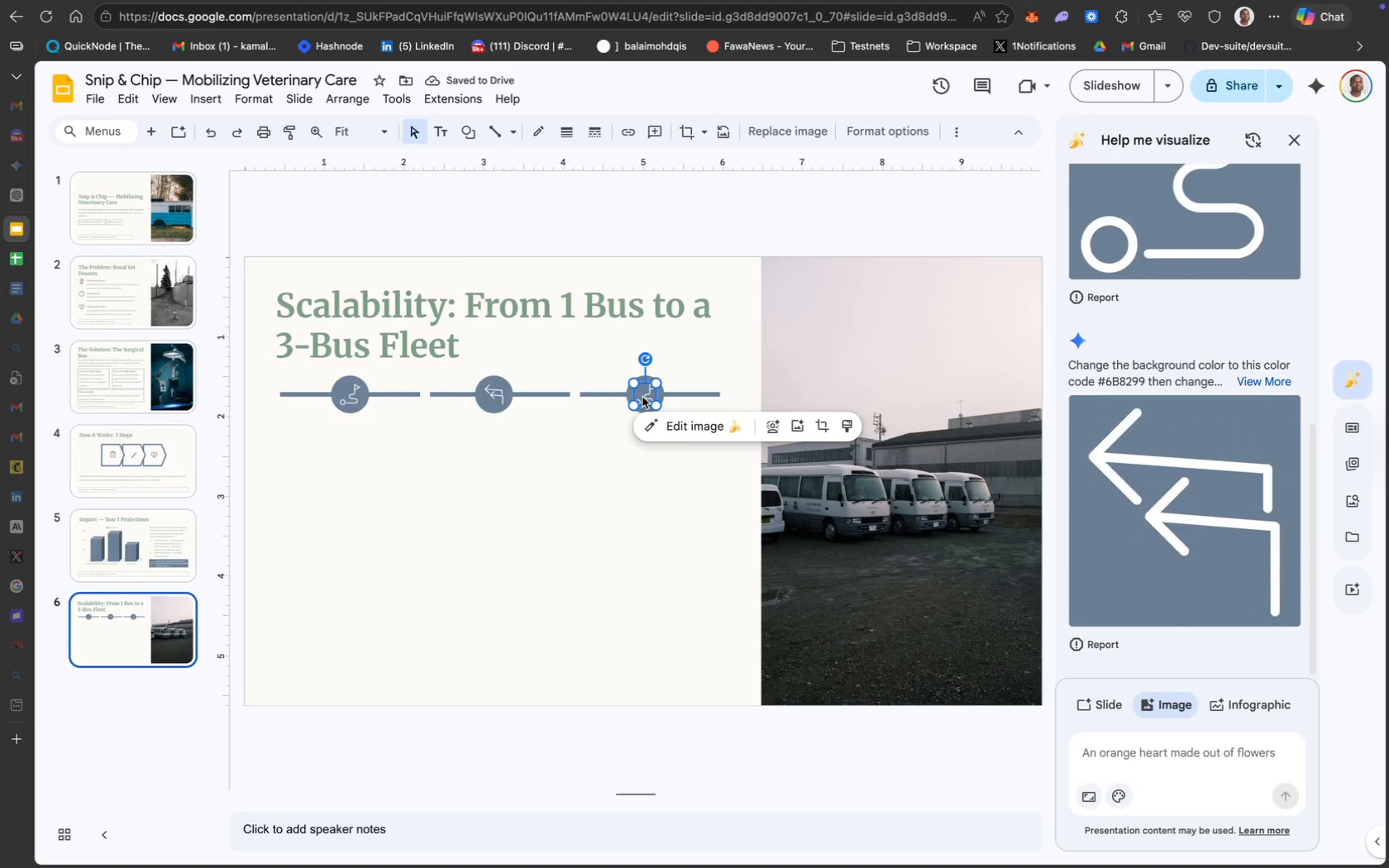 
left_click([715, 422])
 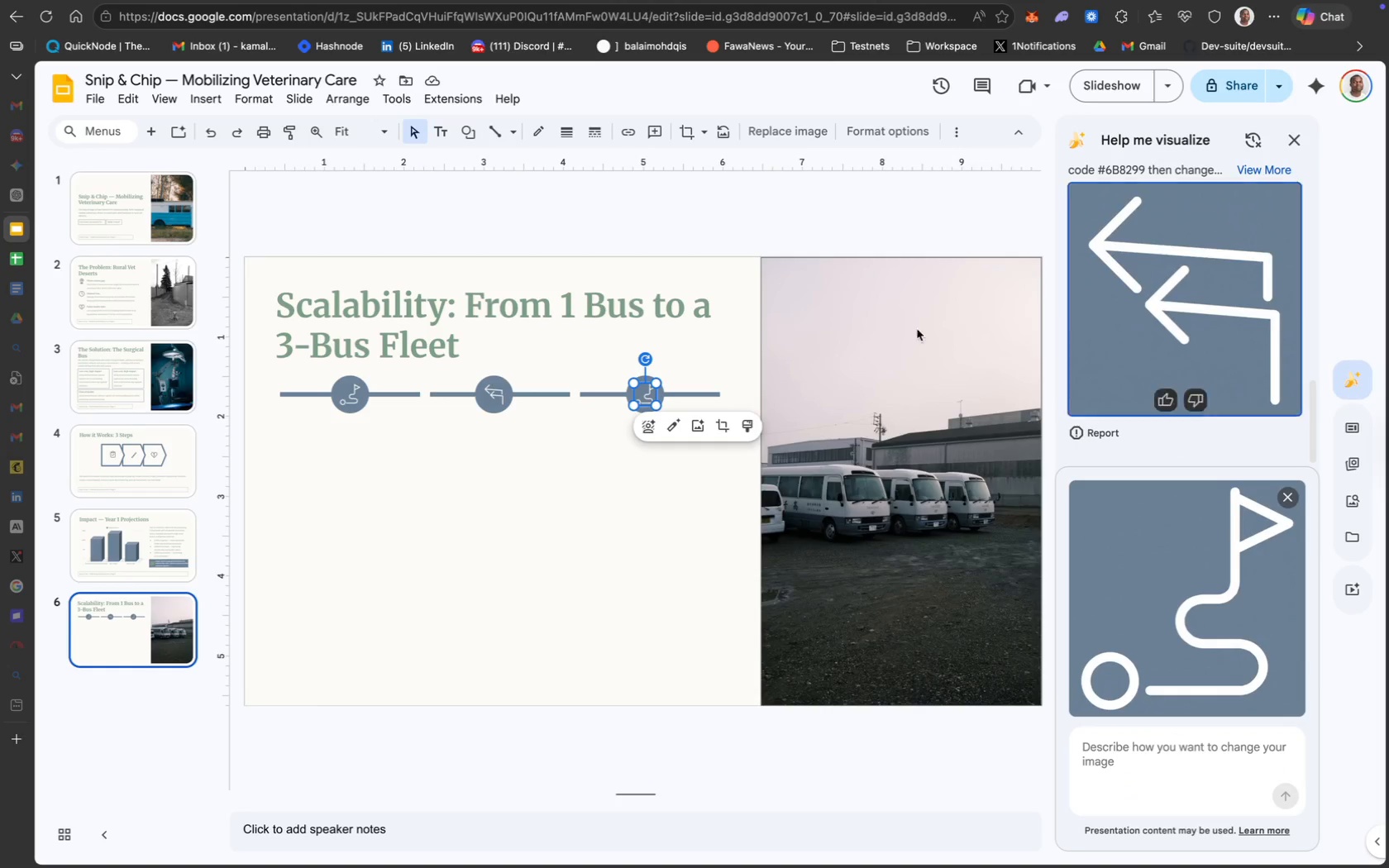 
wait(6.5)
 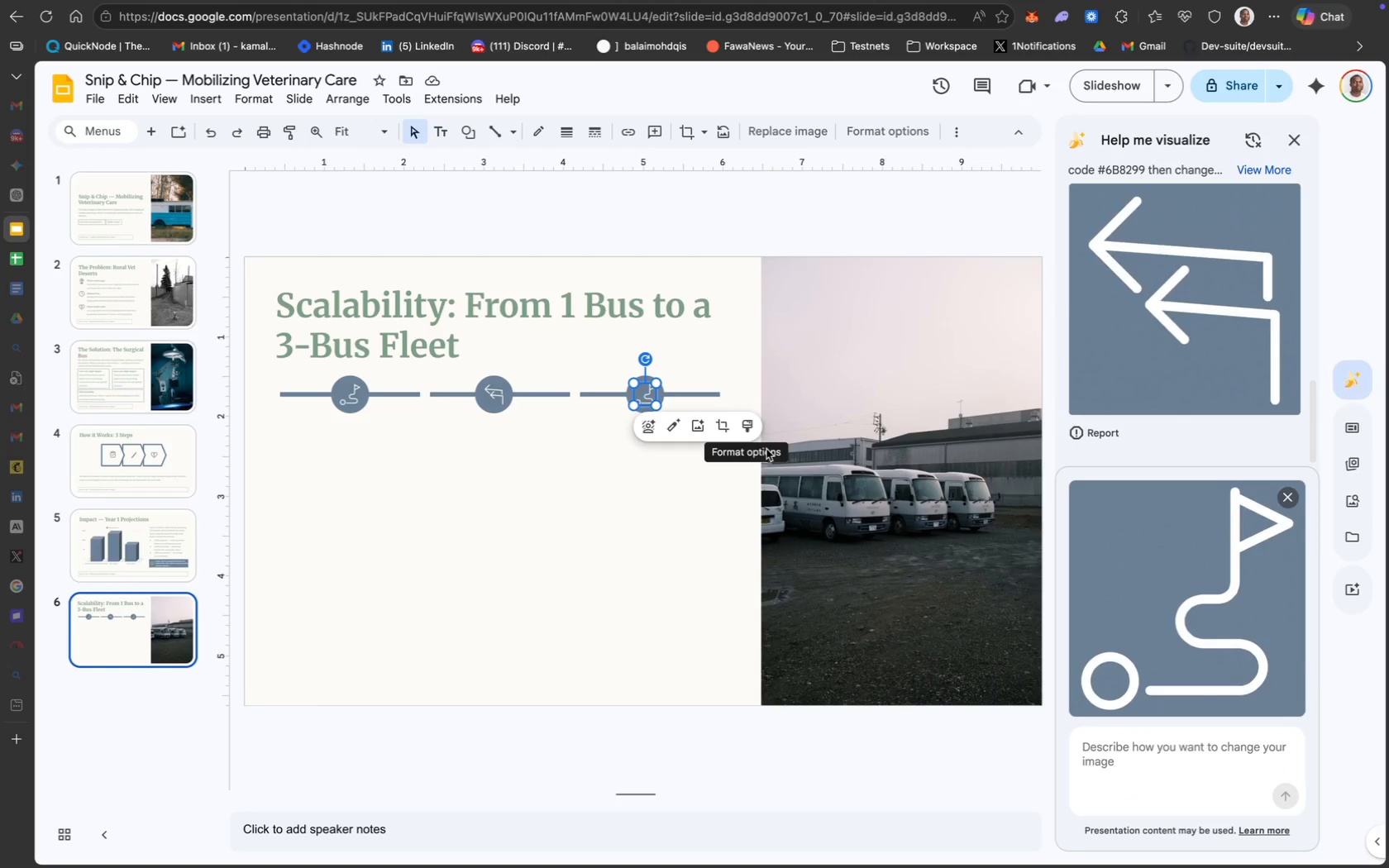 
right_click([646, 395])
 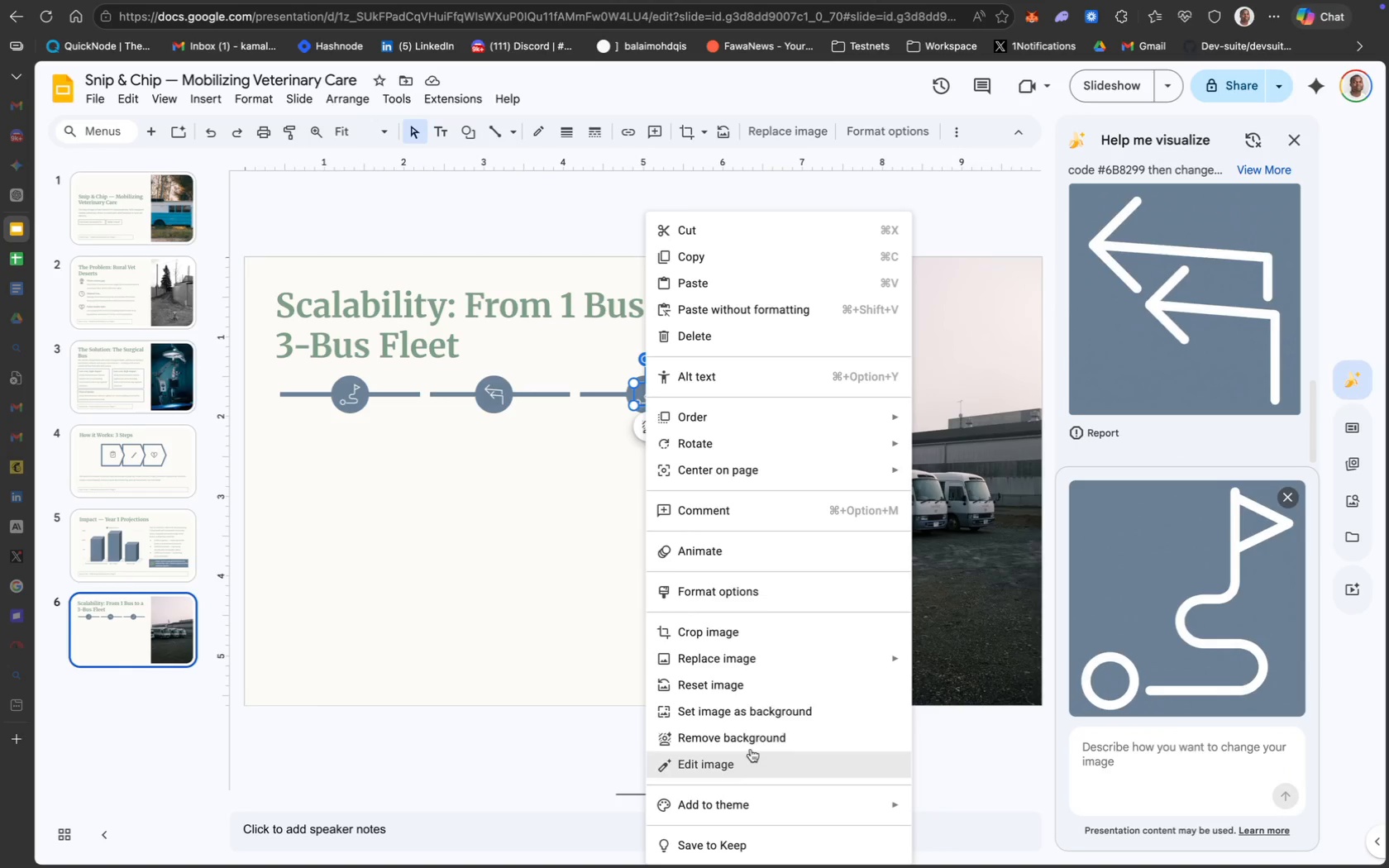 
left_click([790, 660])
 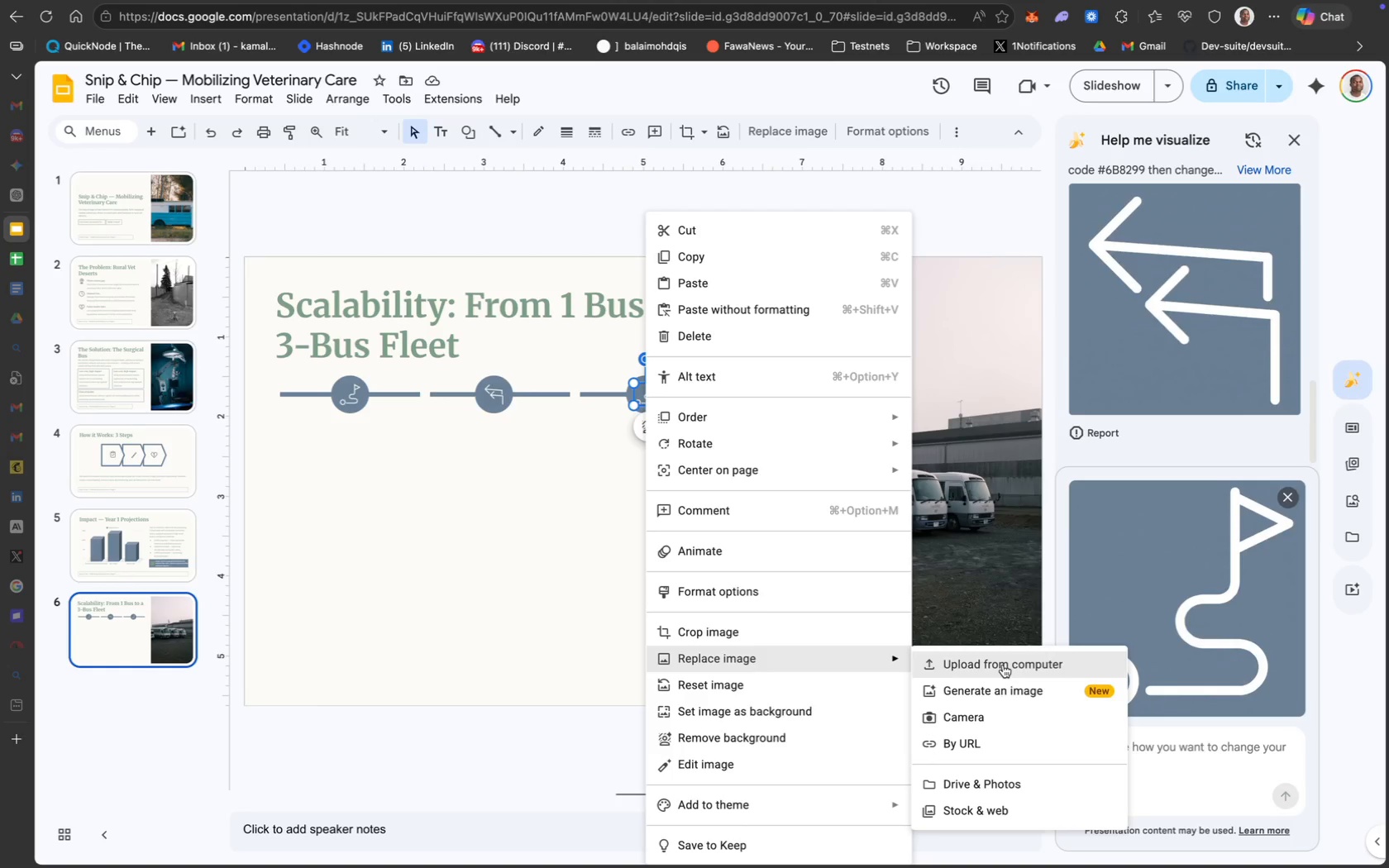 
left_click([1003, 665])
 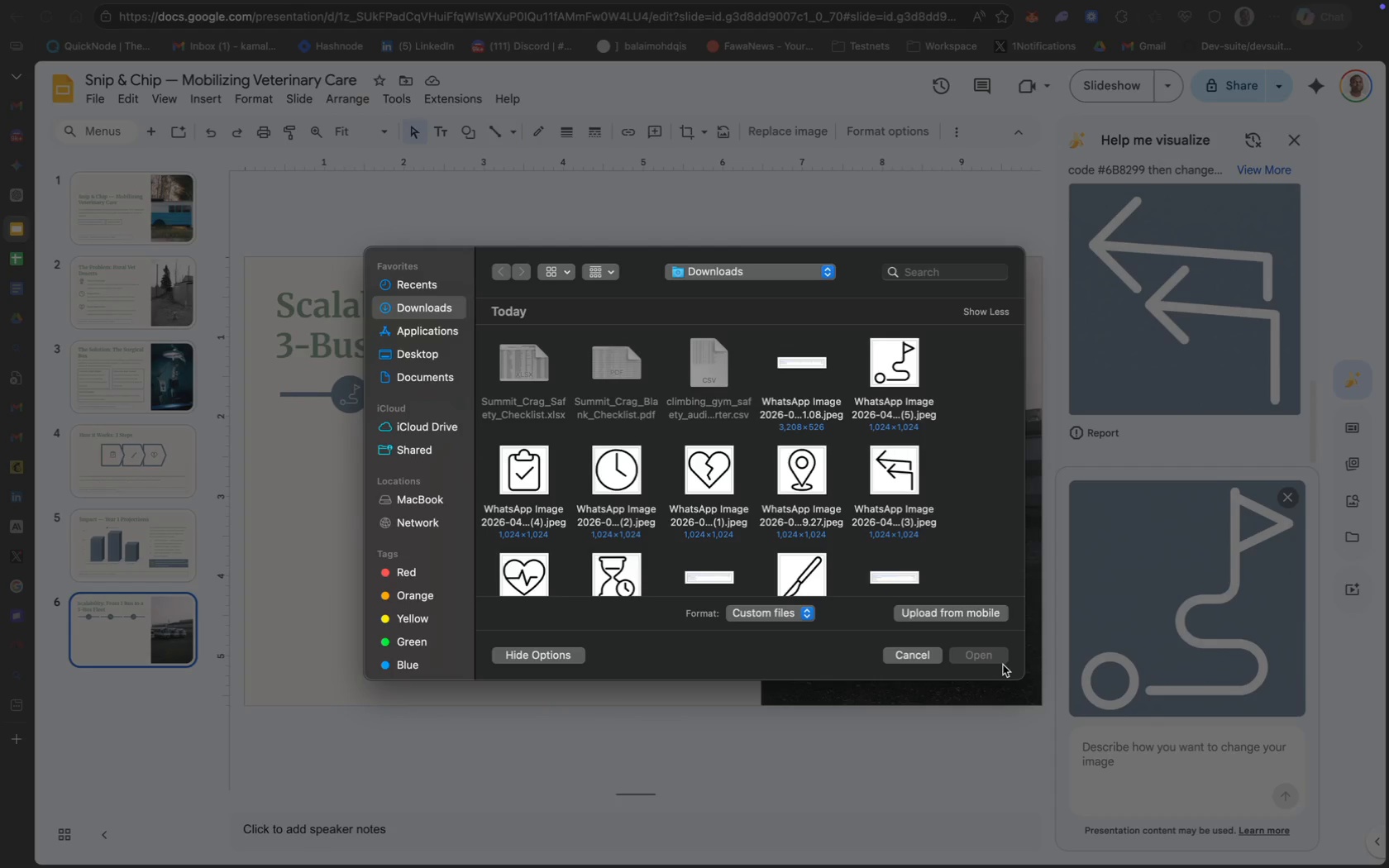 
wait(15.7)
 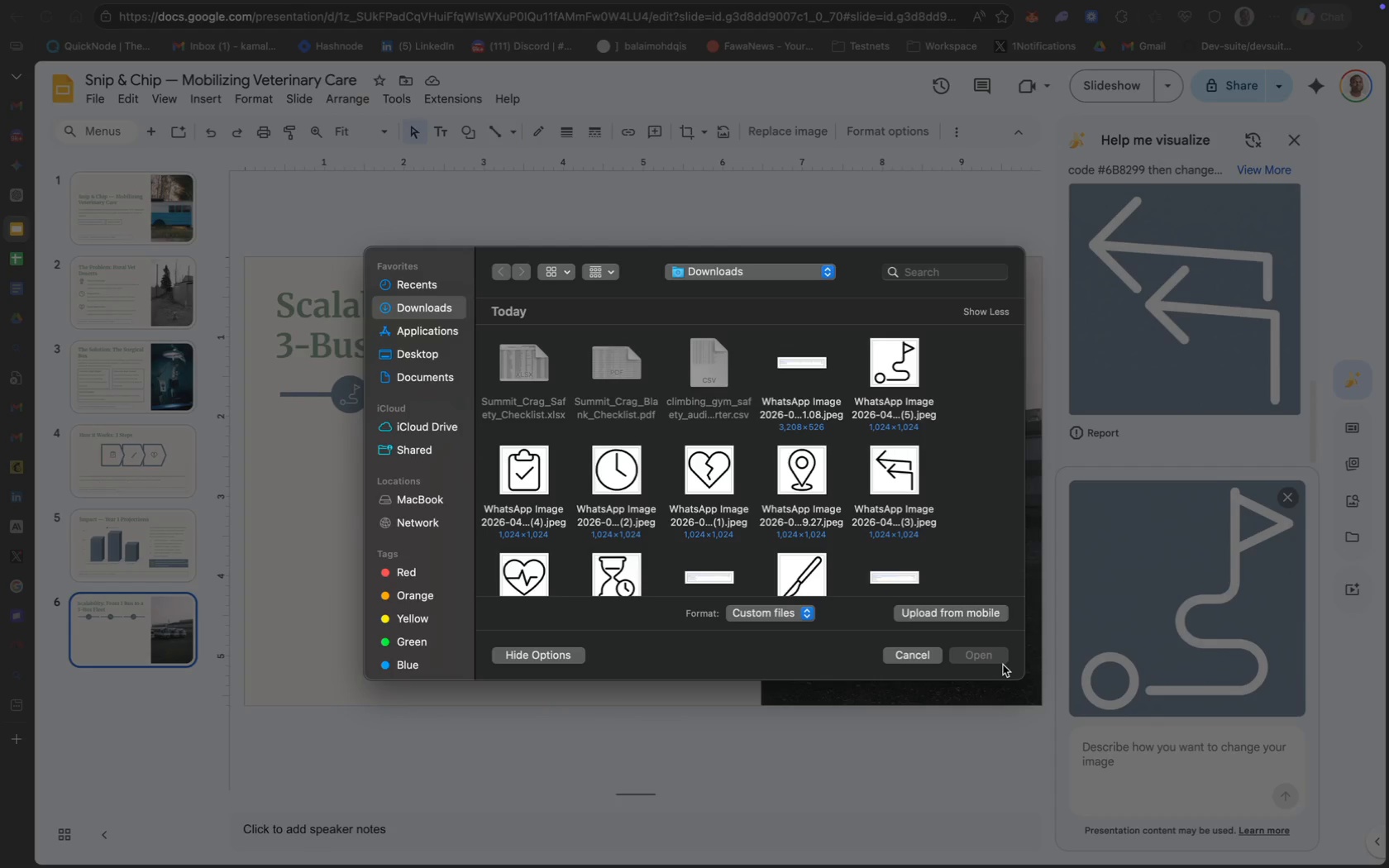 
scroll: coordinate [866, 540], scroll_direction: up, amount: 3.0
 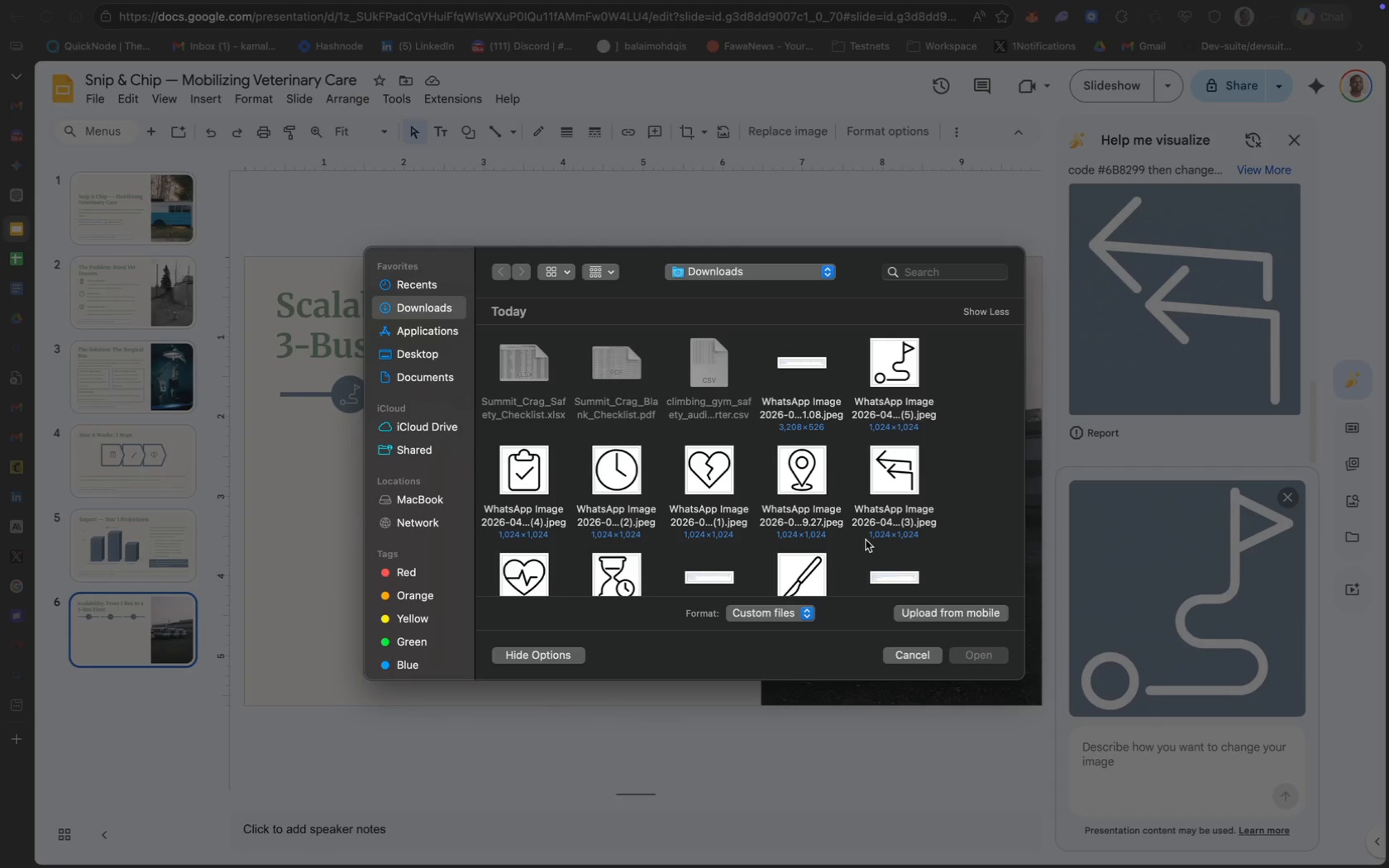 
wait(19.93)
 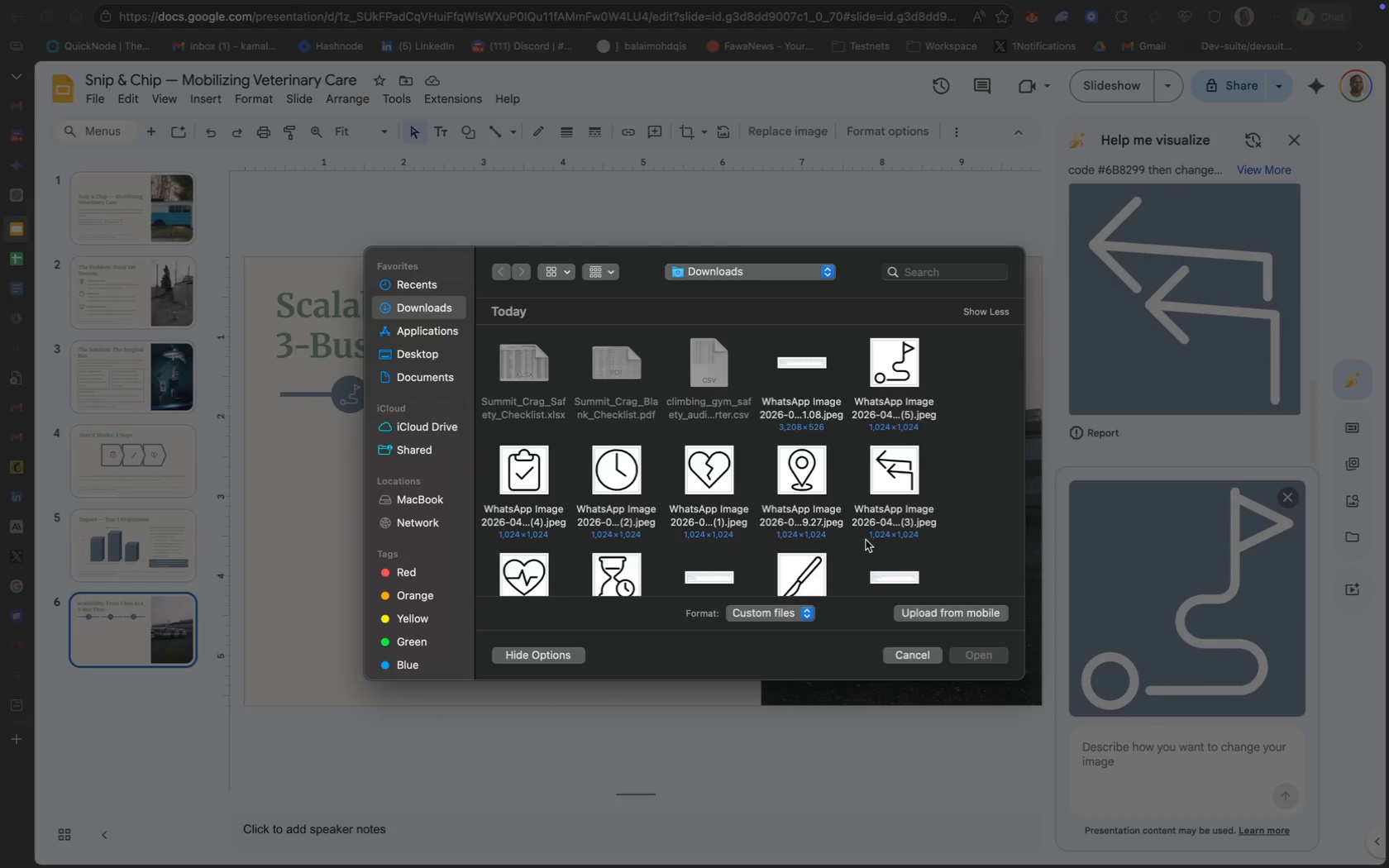 
scroll: coordinate [876, 483], scroll_direction: up, amount: 18.0
 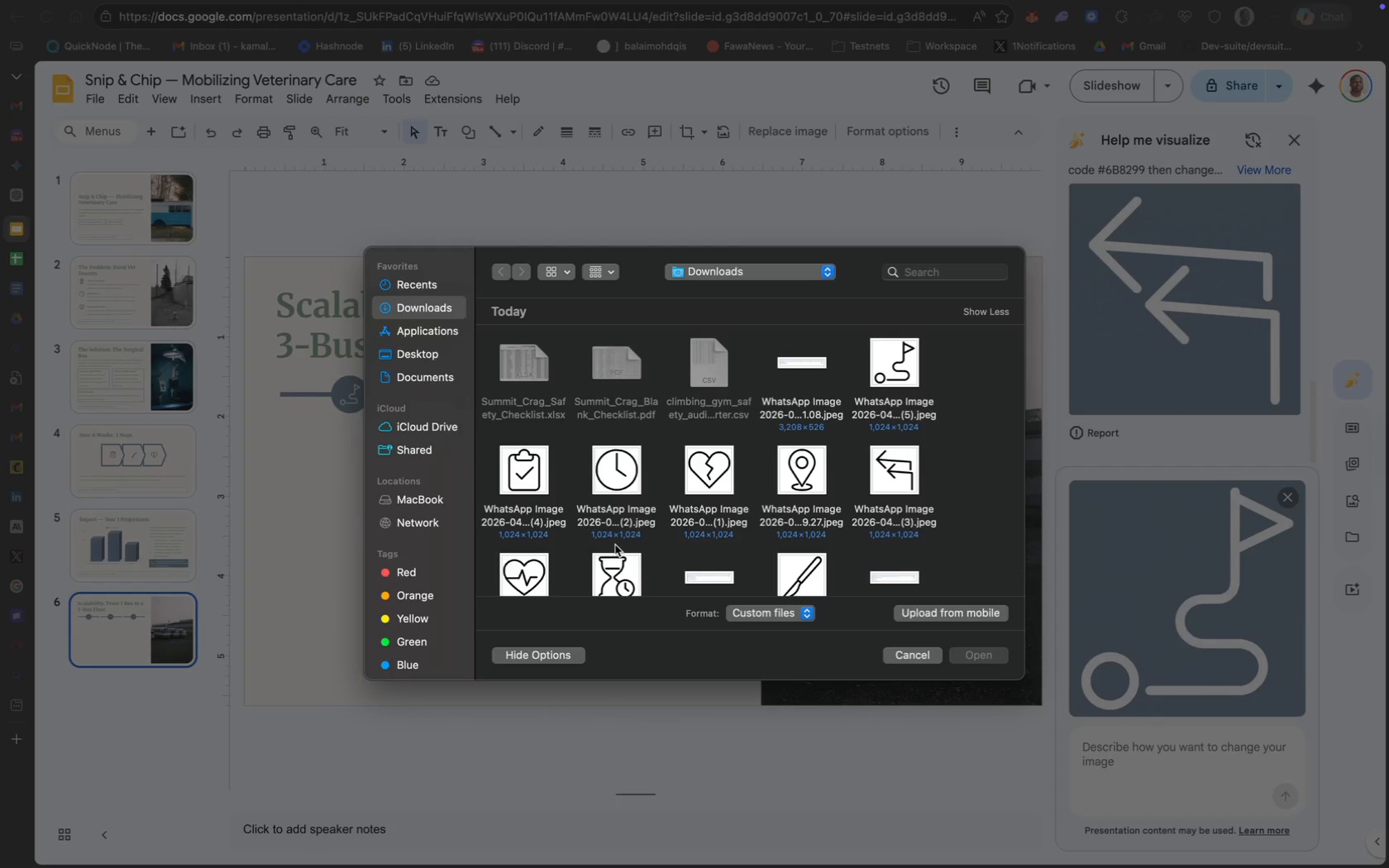 
wait(16.08)
 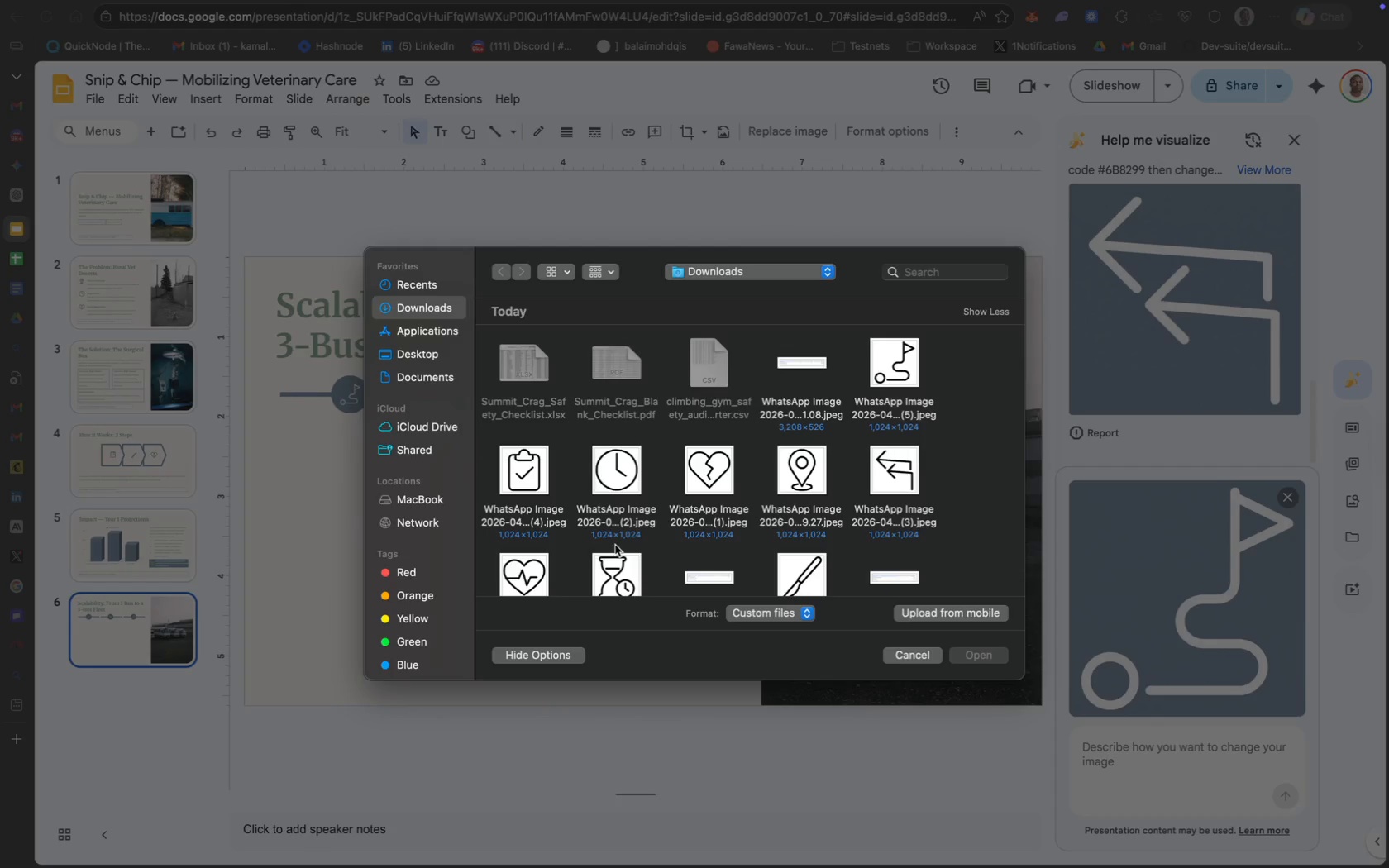 
left_click([622, 576])
 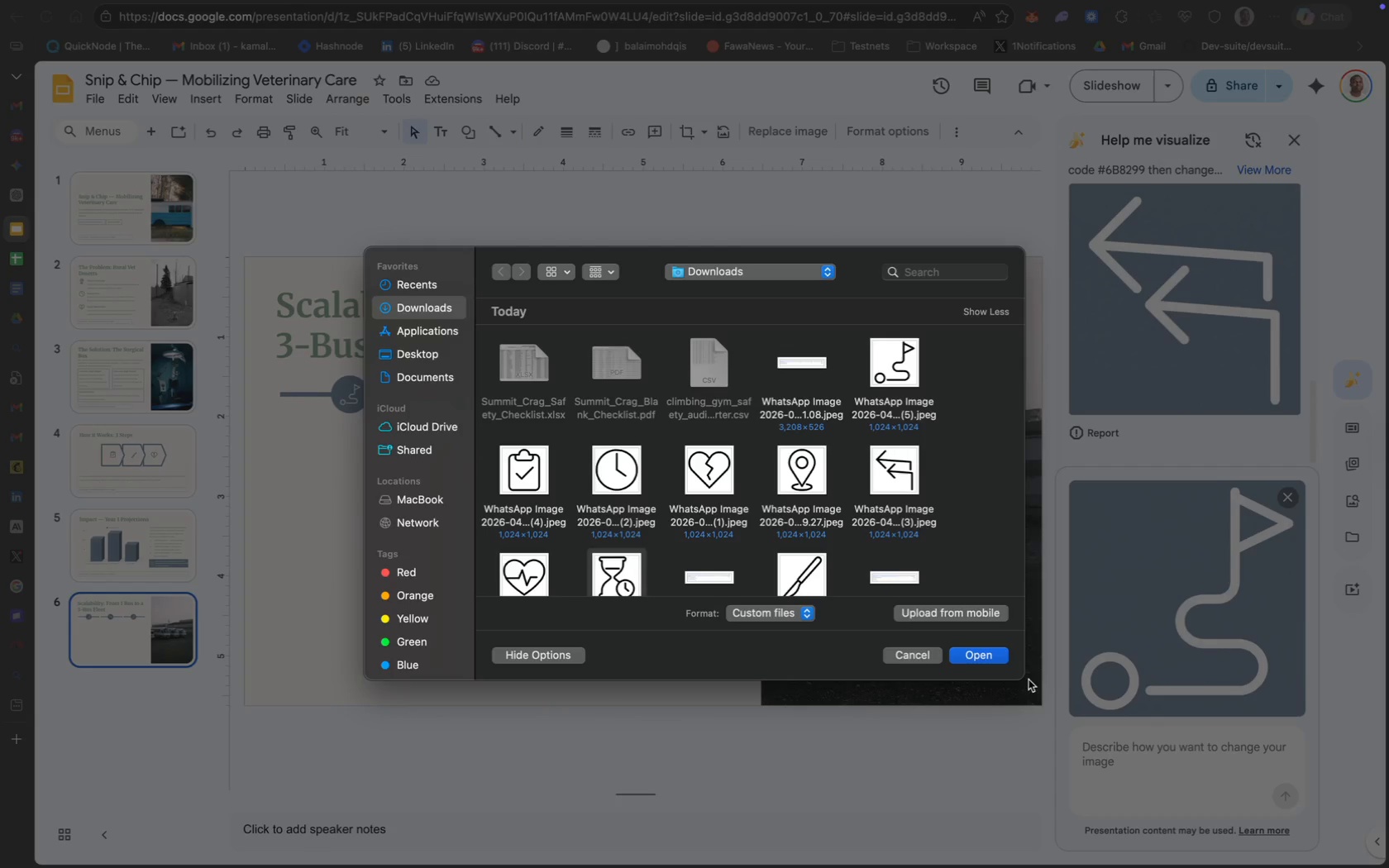 
left_click([991, 658])
 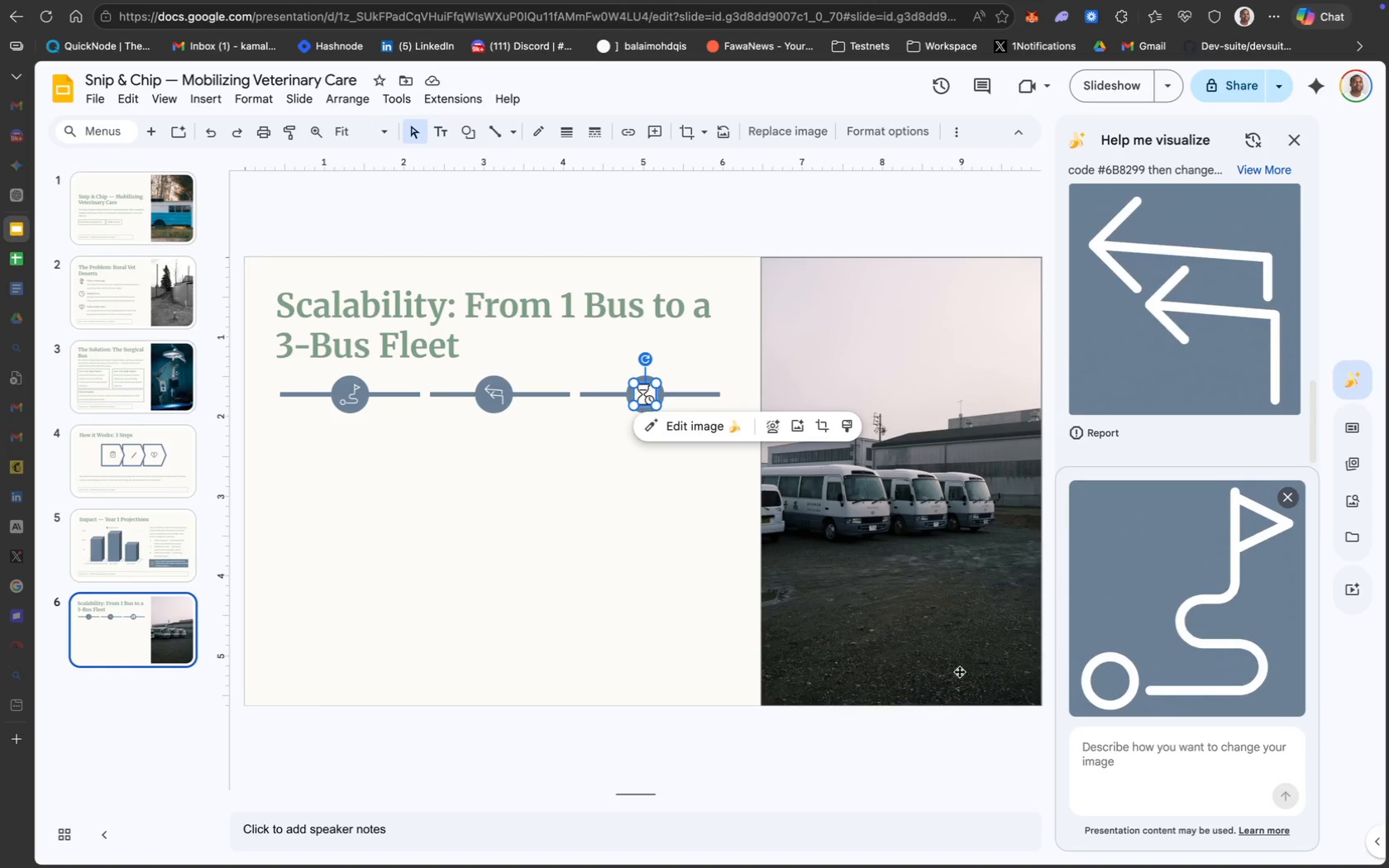 
wait(23.84)
 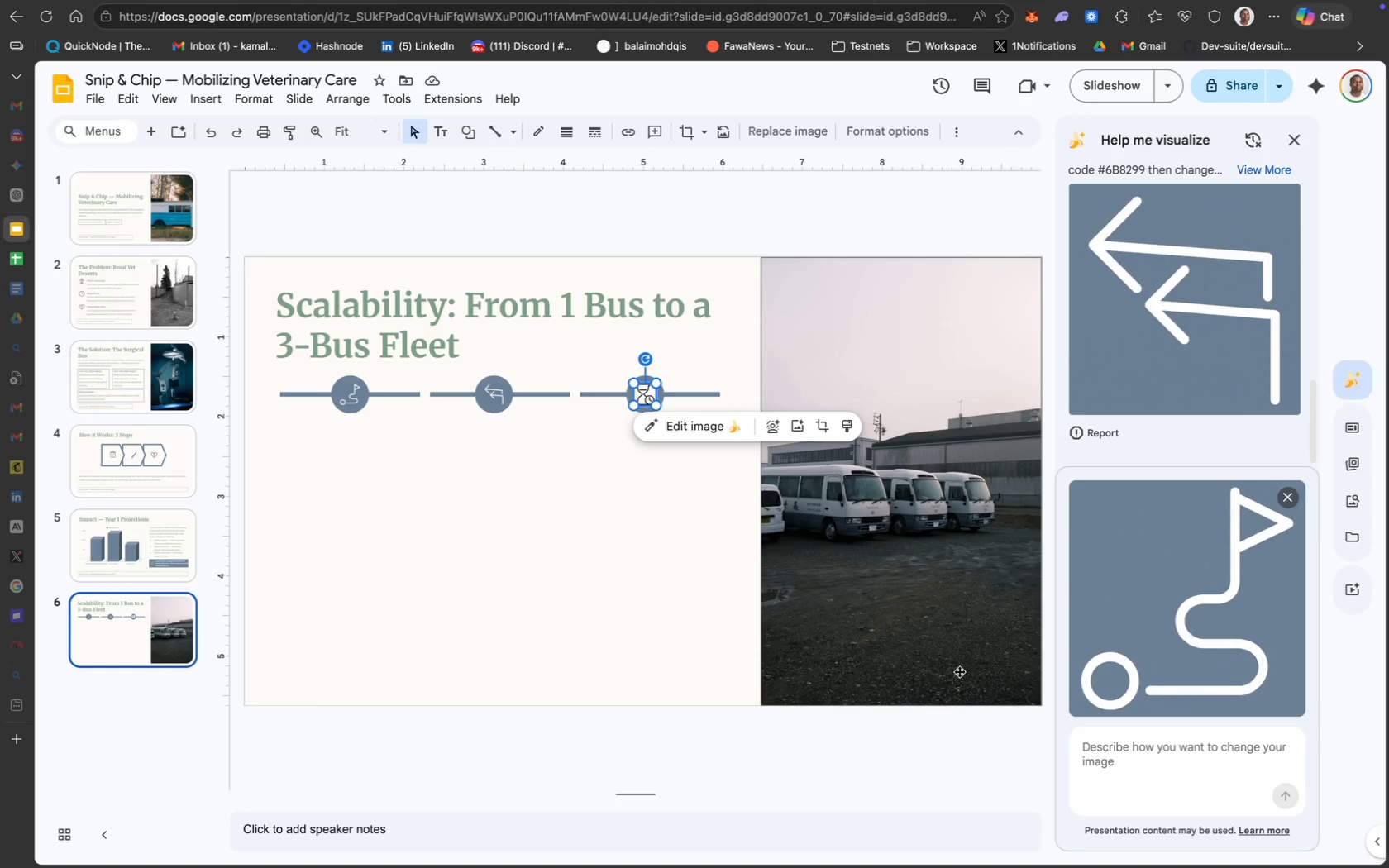 
scroll: coordinate [1133, 620], scroll_direction: down, amount: 19.0
 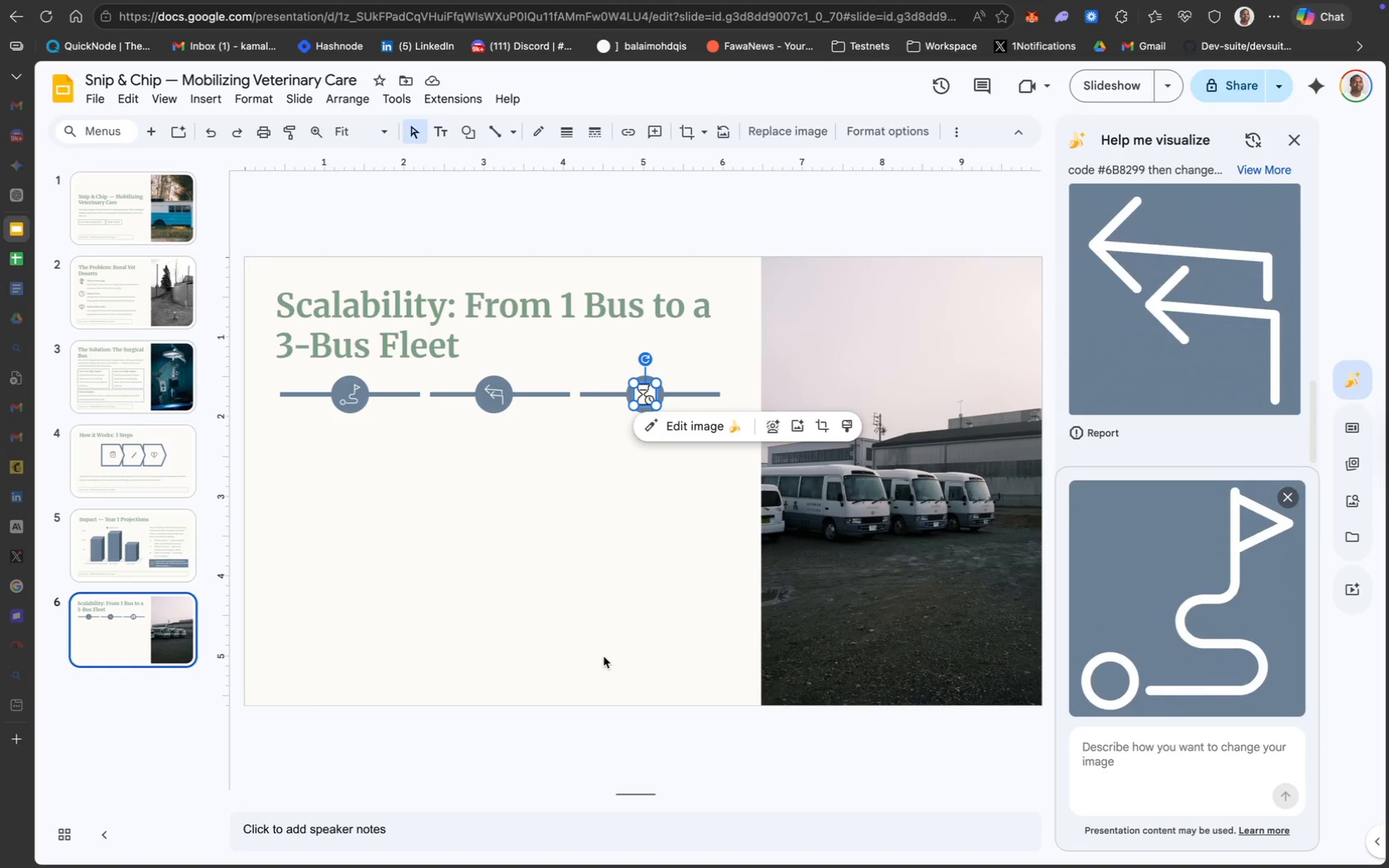 
wait(5.16)
 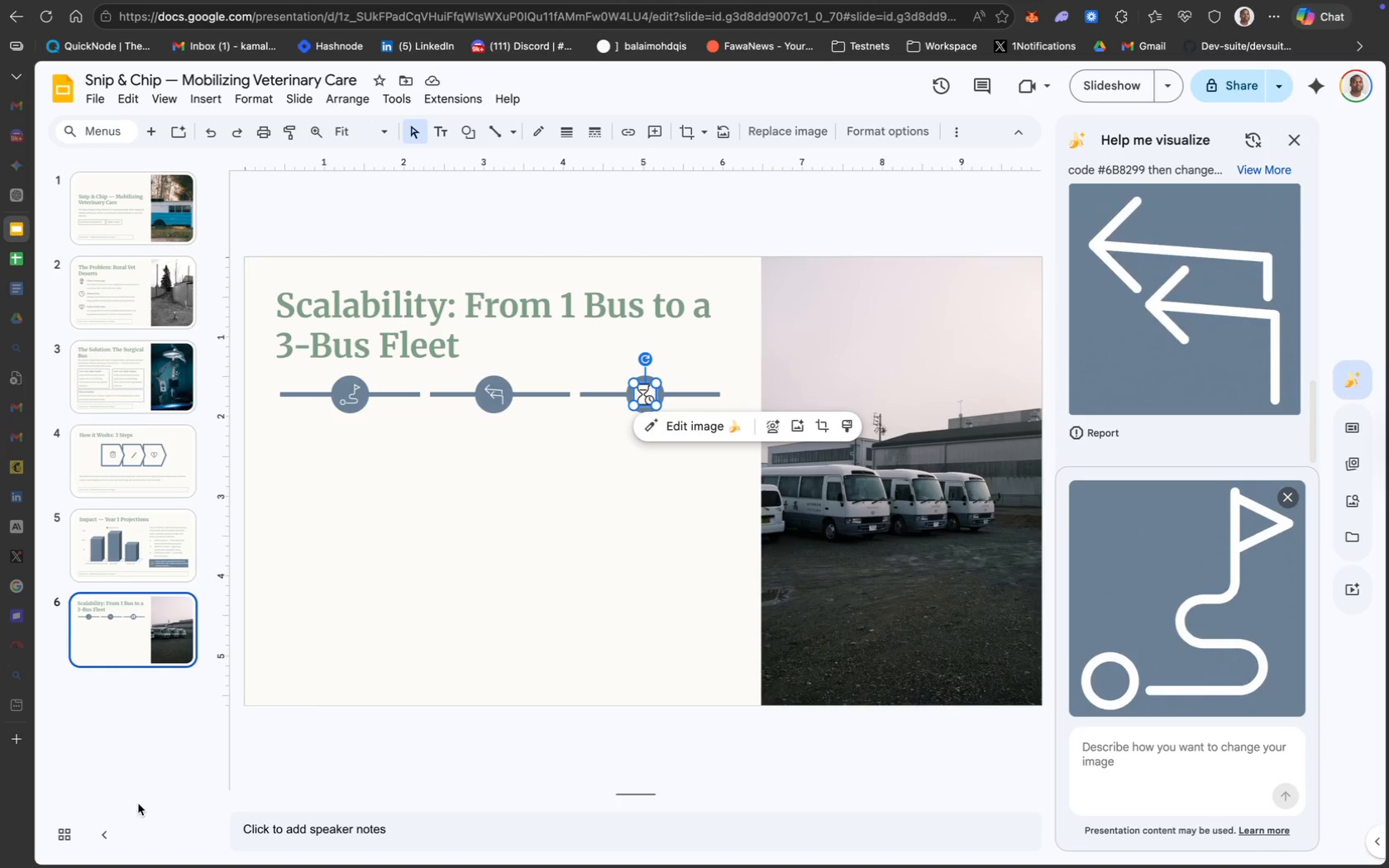 
left_click([697, 427])
 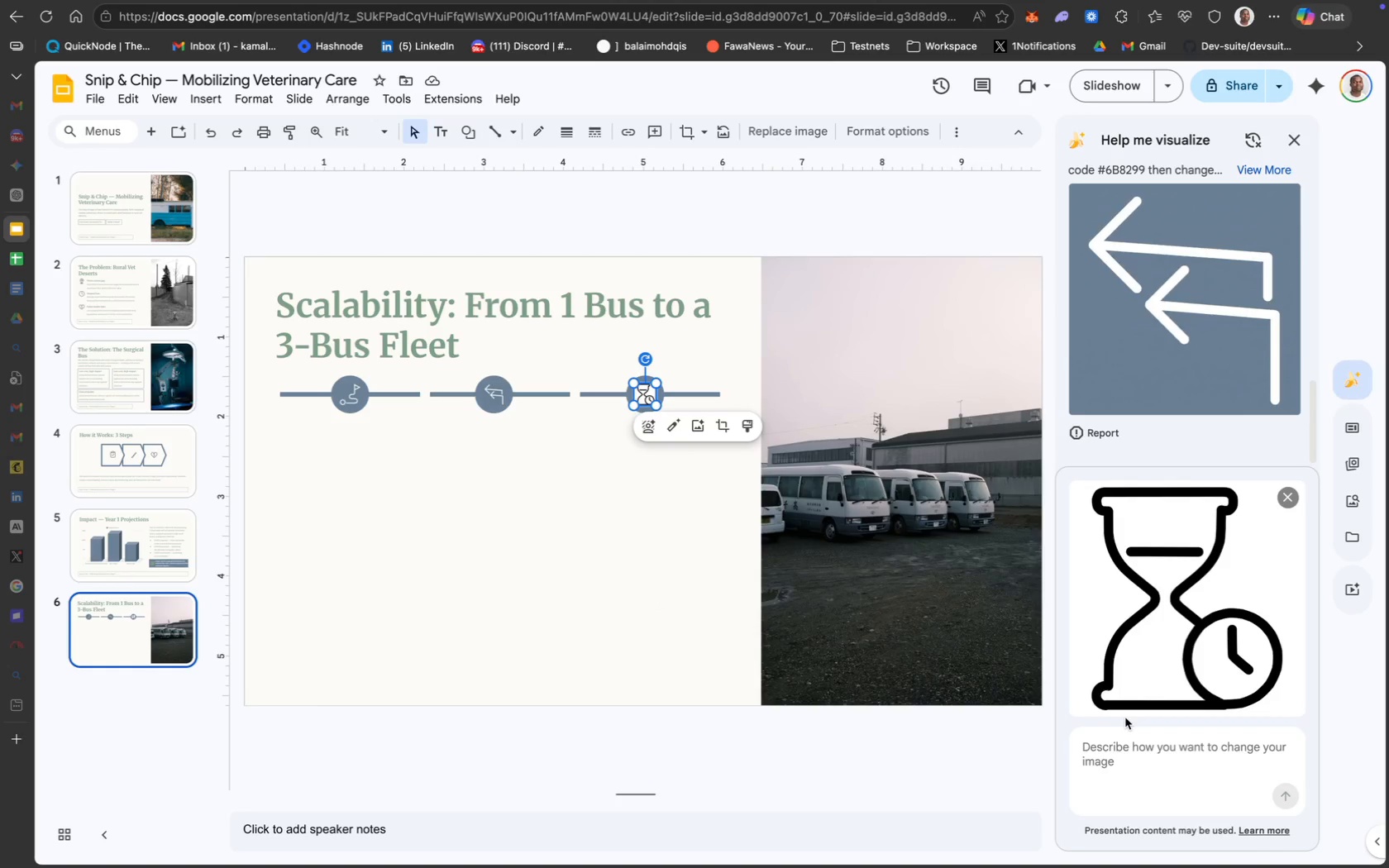 
left_click([1129, 751])
 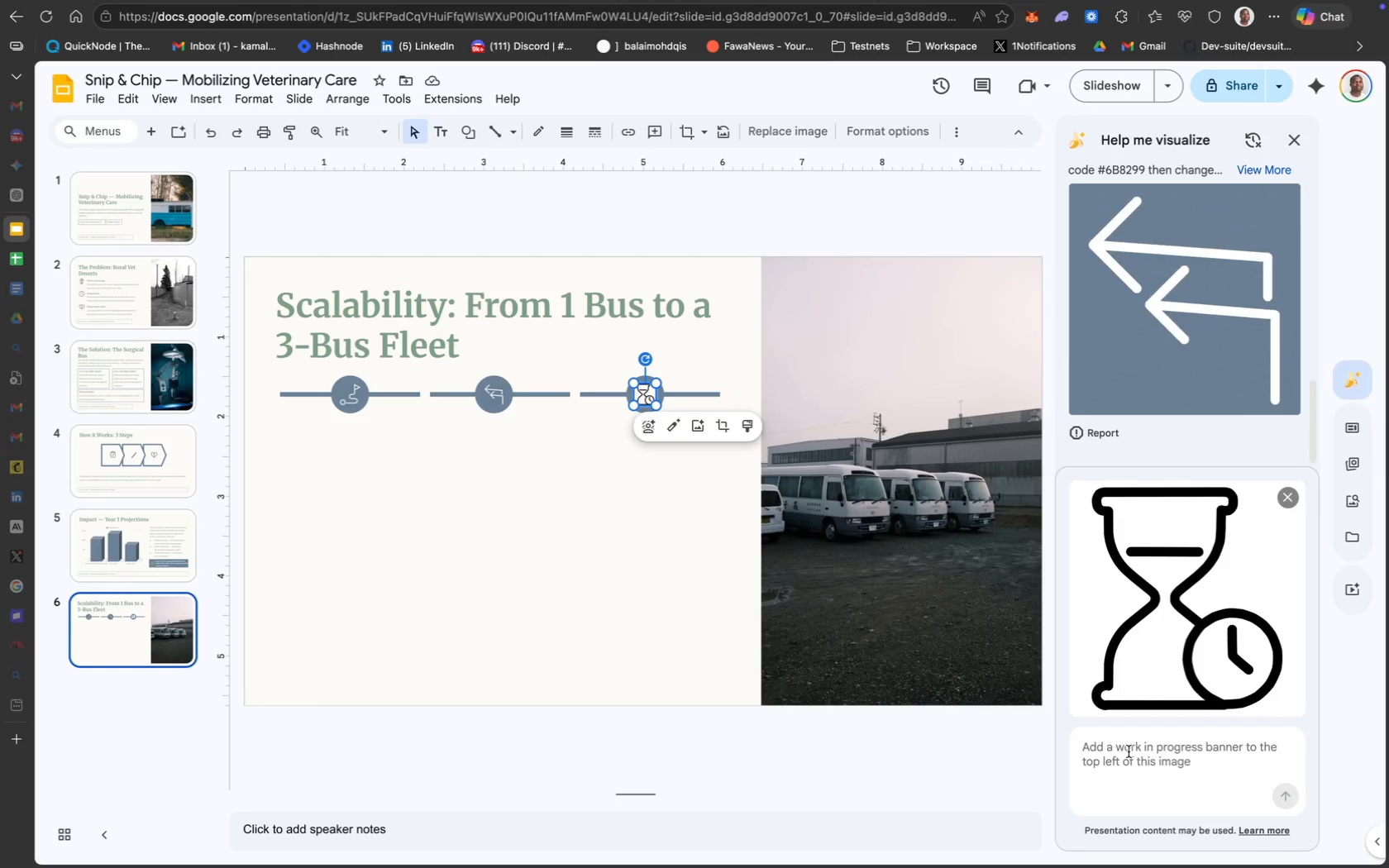 
key(Meta+V)
 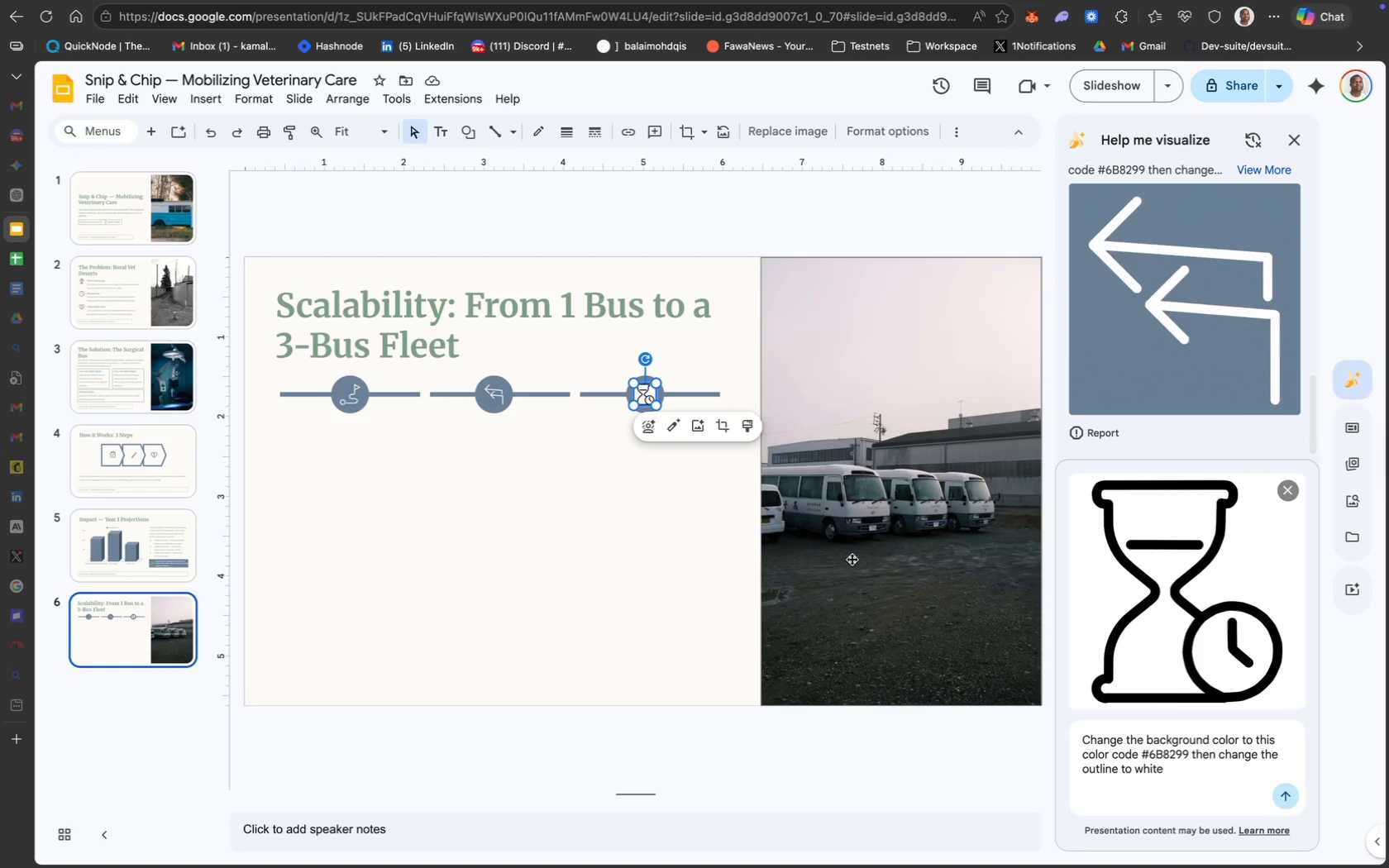 
key(Enter)
 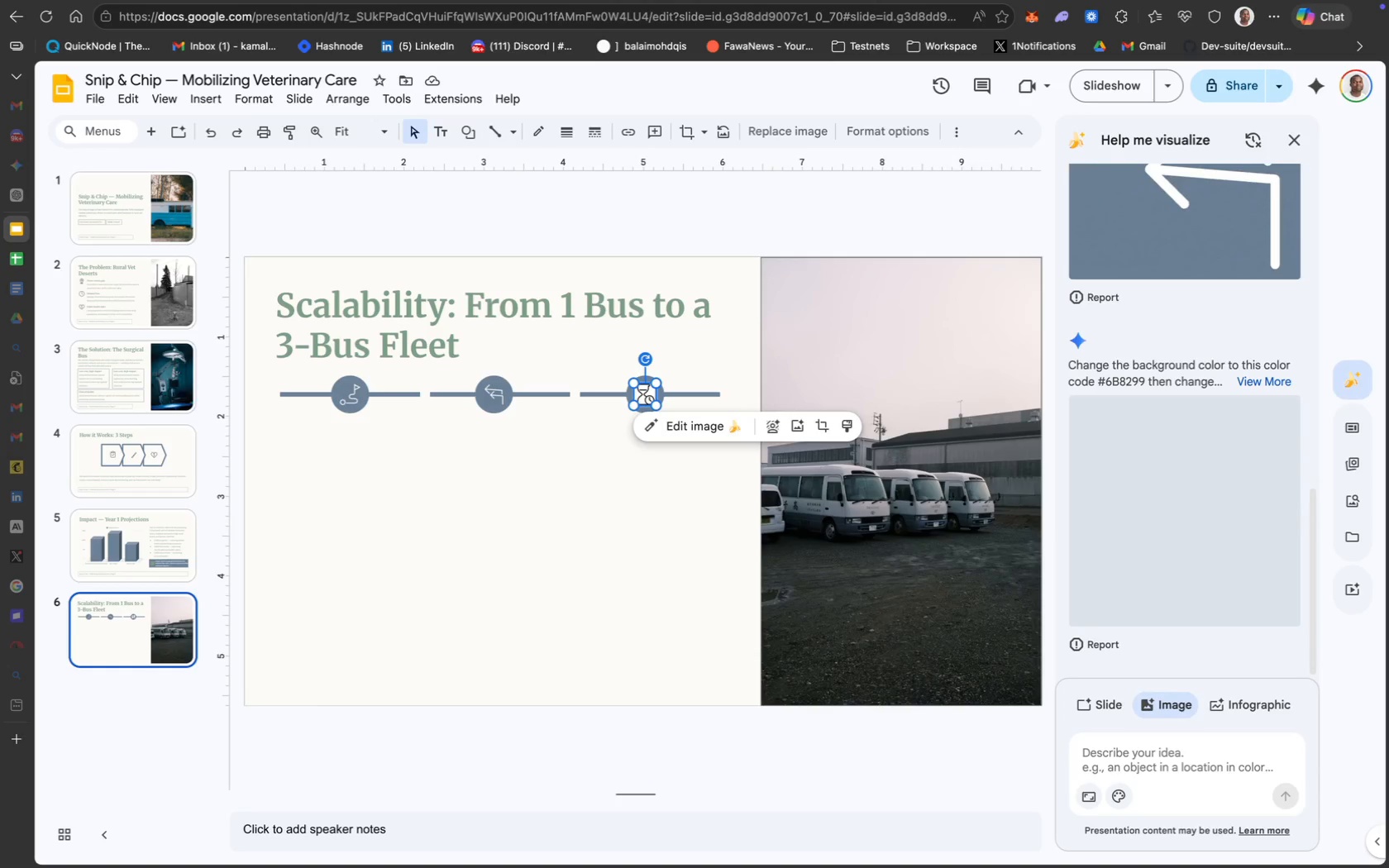 
wait(25.69)
 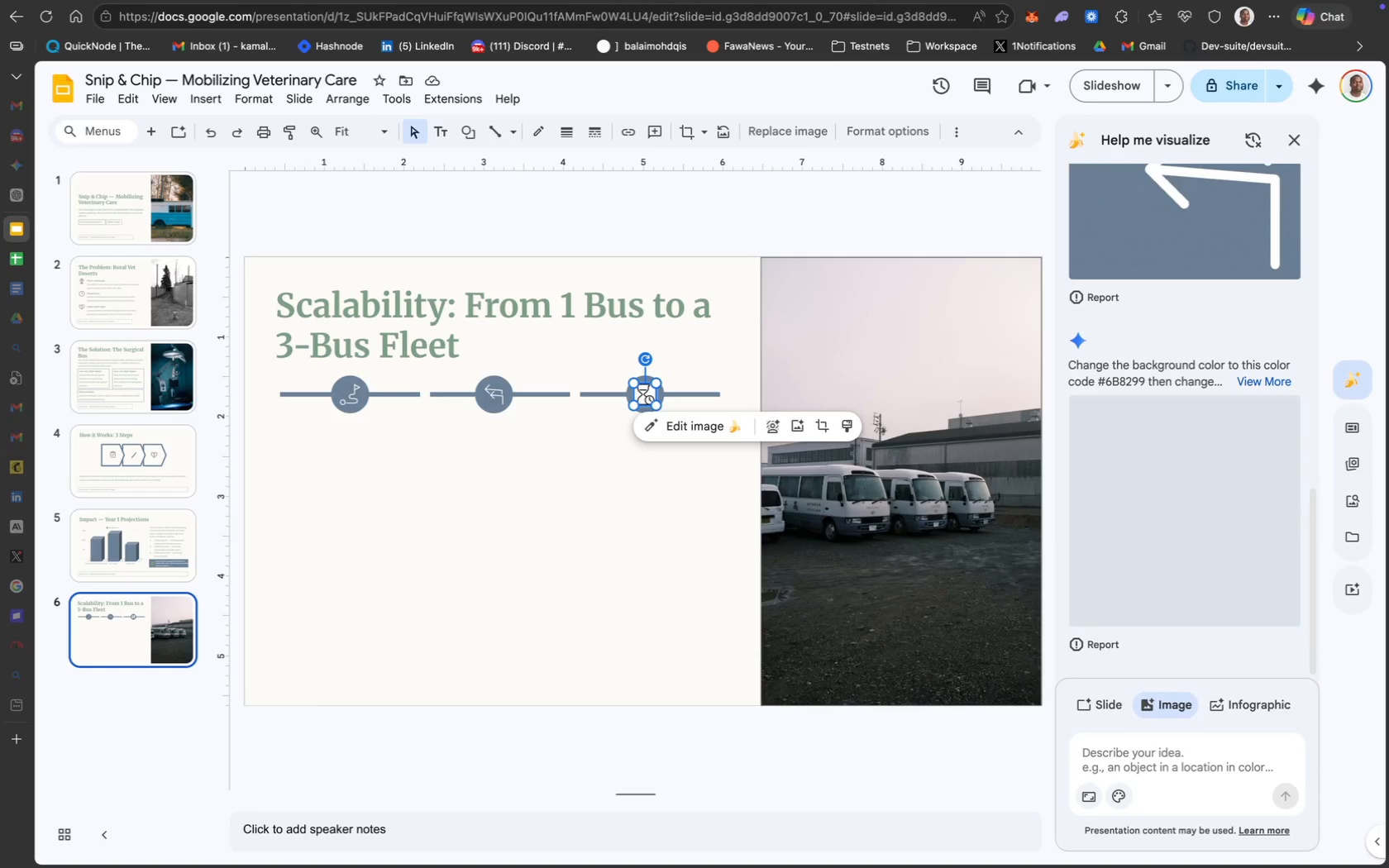 
double_click([1196, 571])
 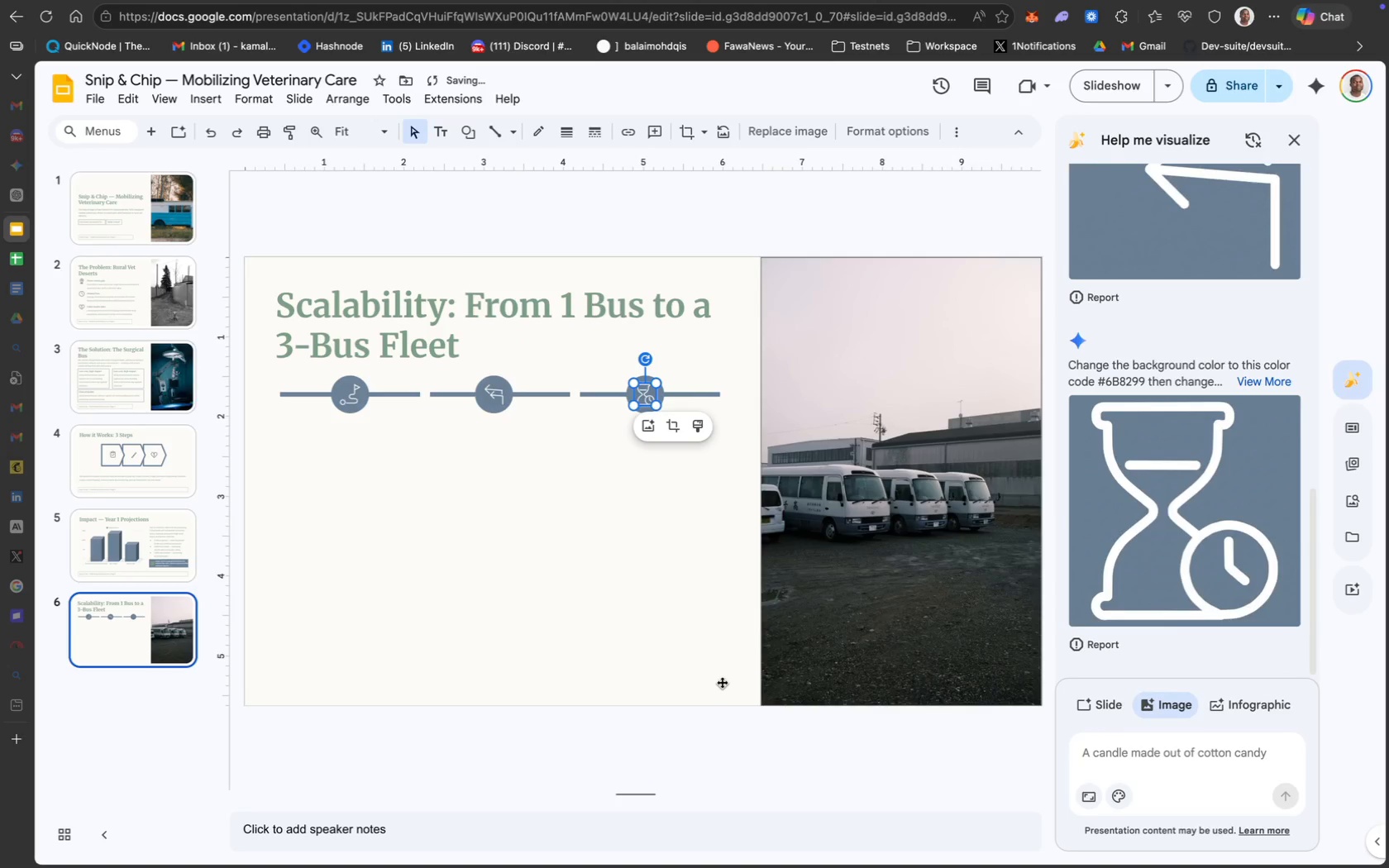 
mouse_move([731, 419])
 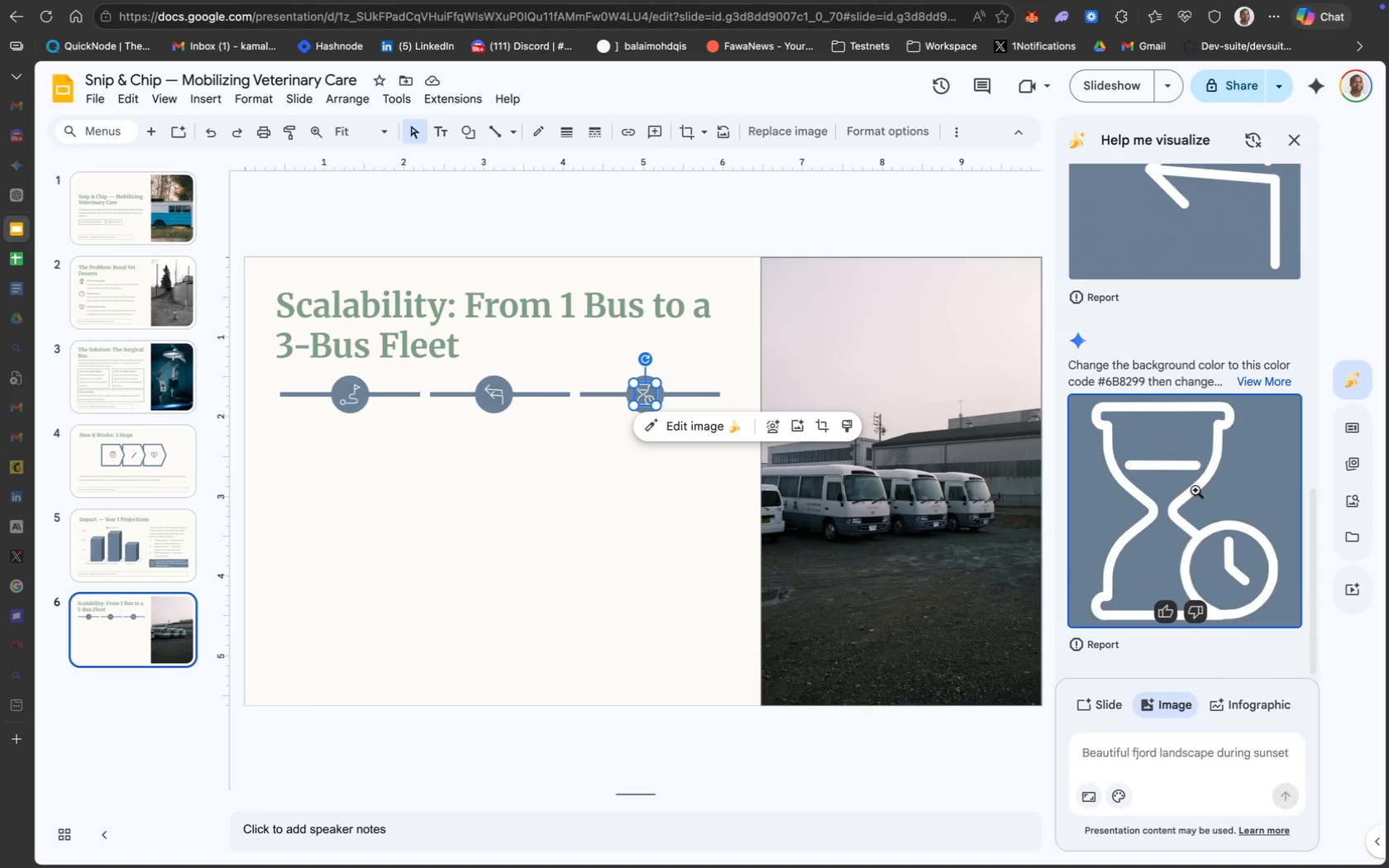 
wait(29.27)
 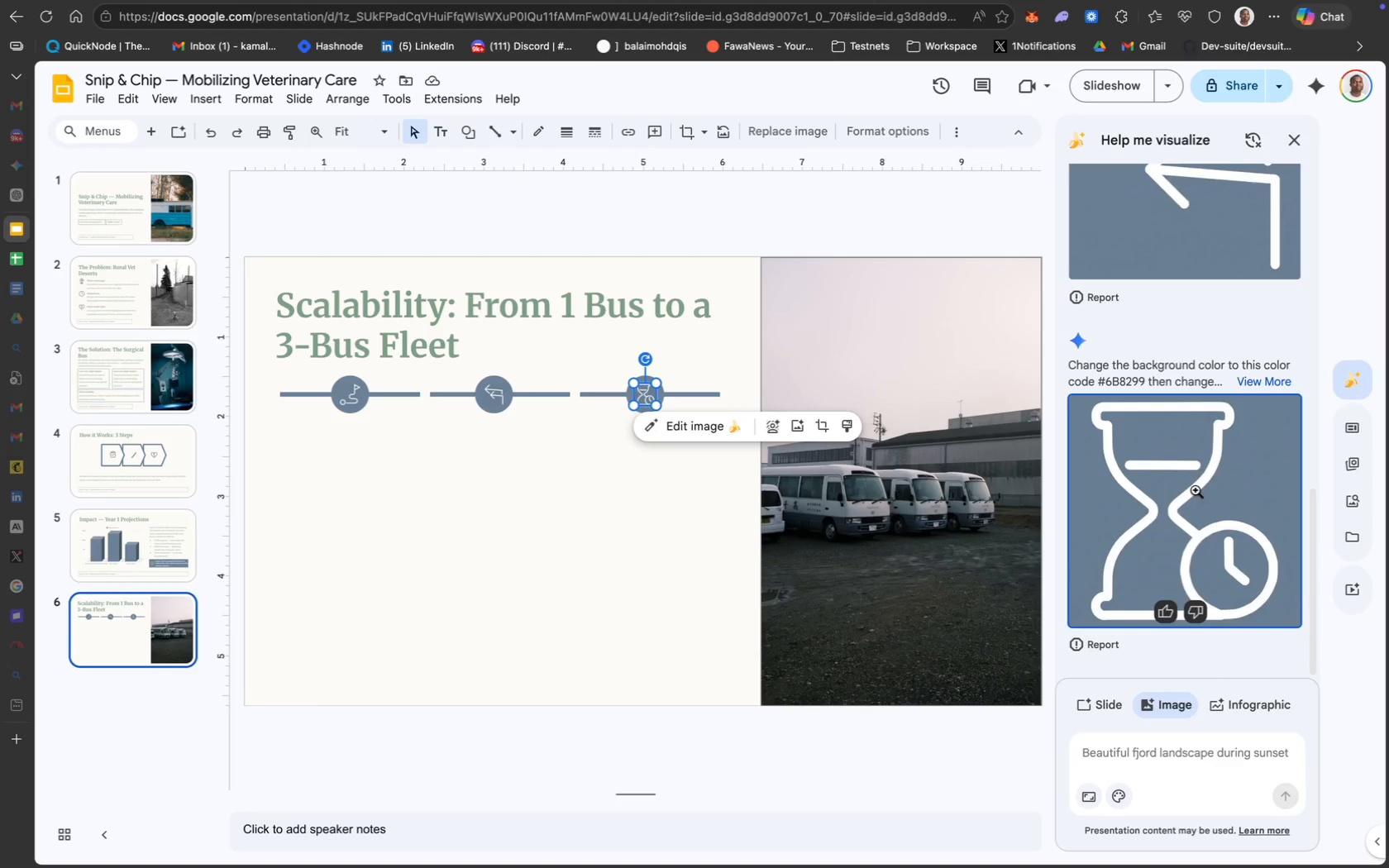 
left_click([605, 511])
 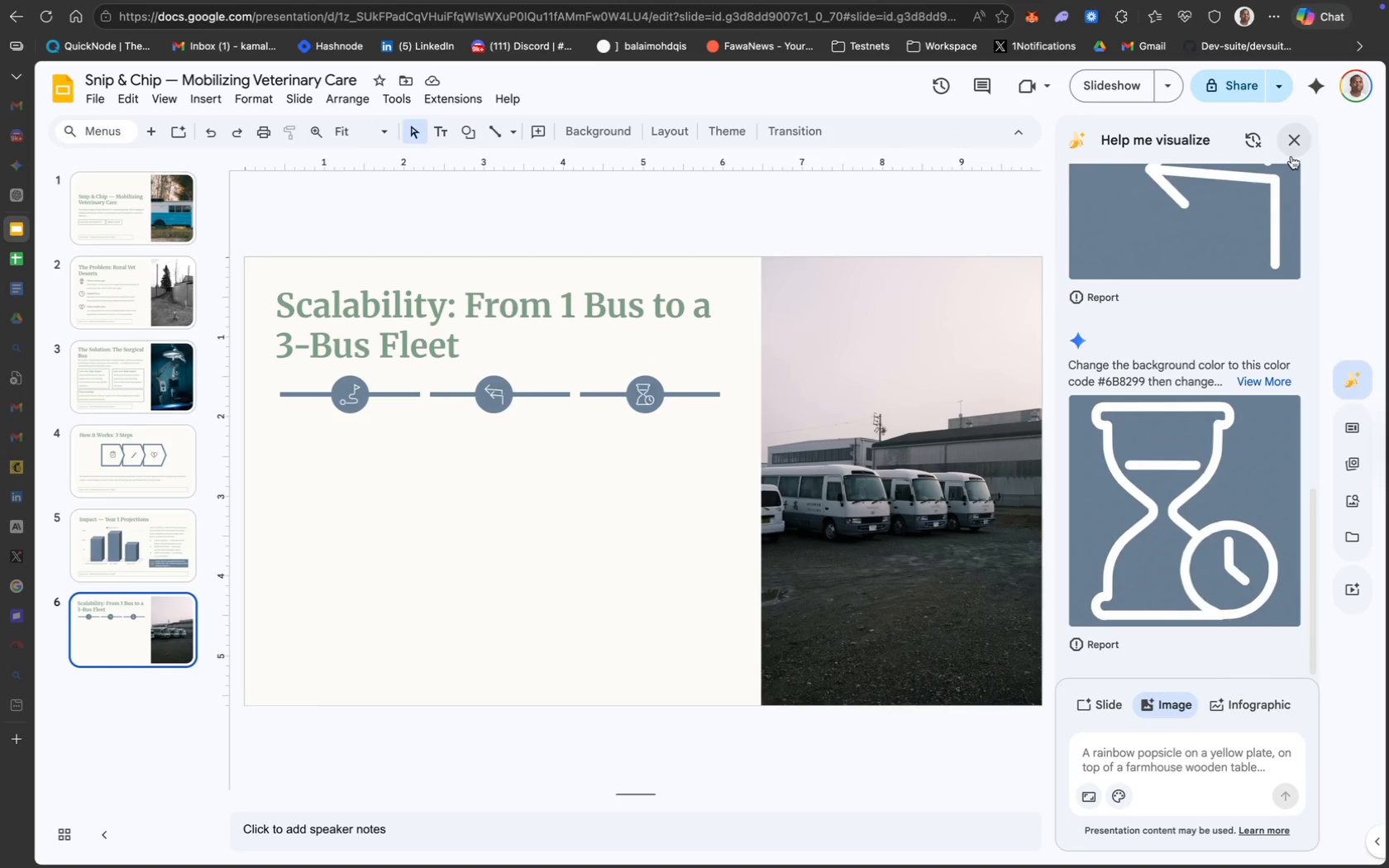 
left_click([1294, 151])
 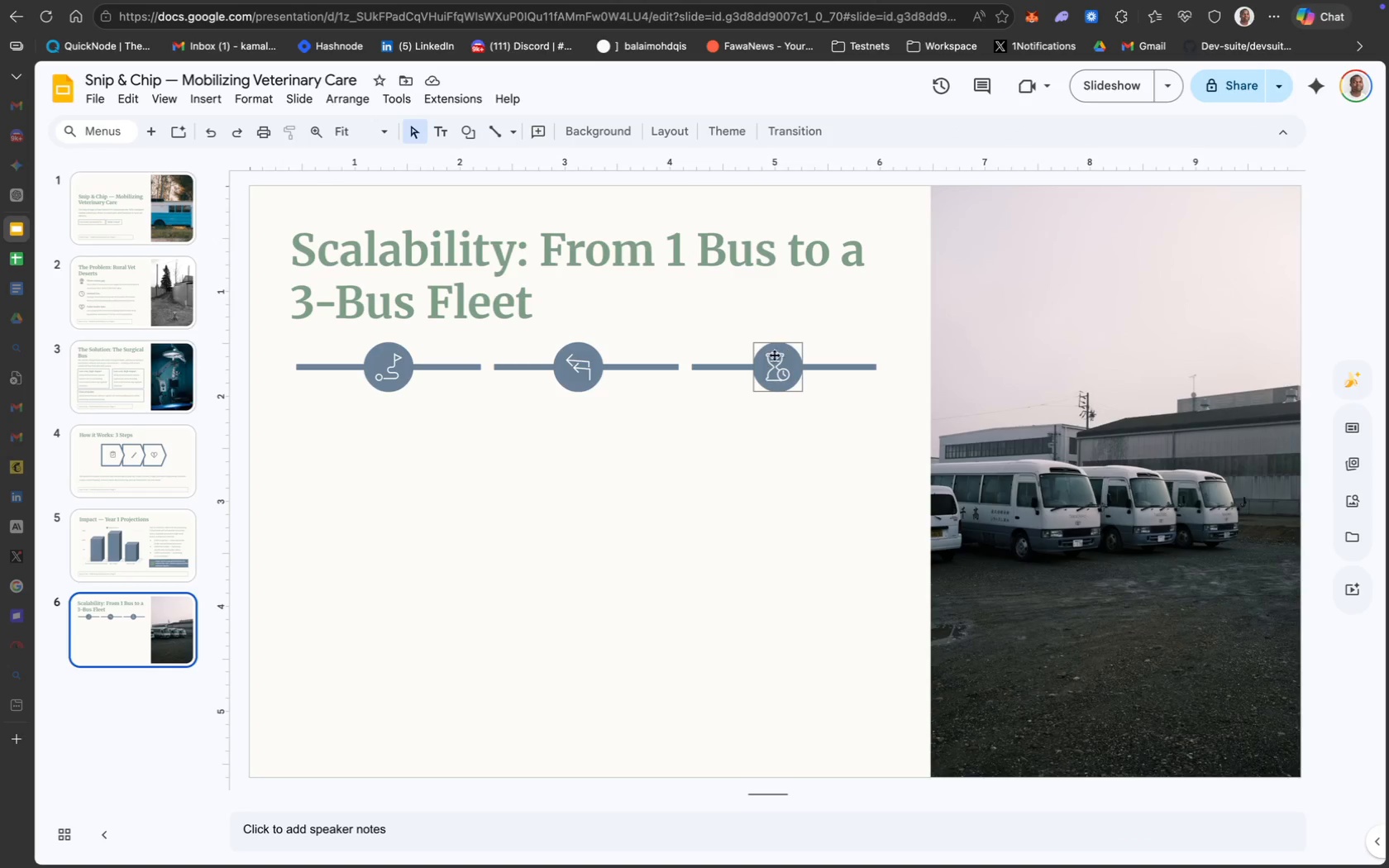 
left_click([537, 453])
 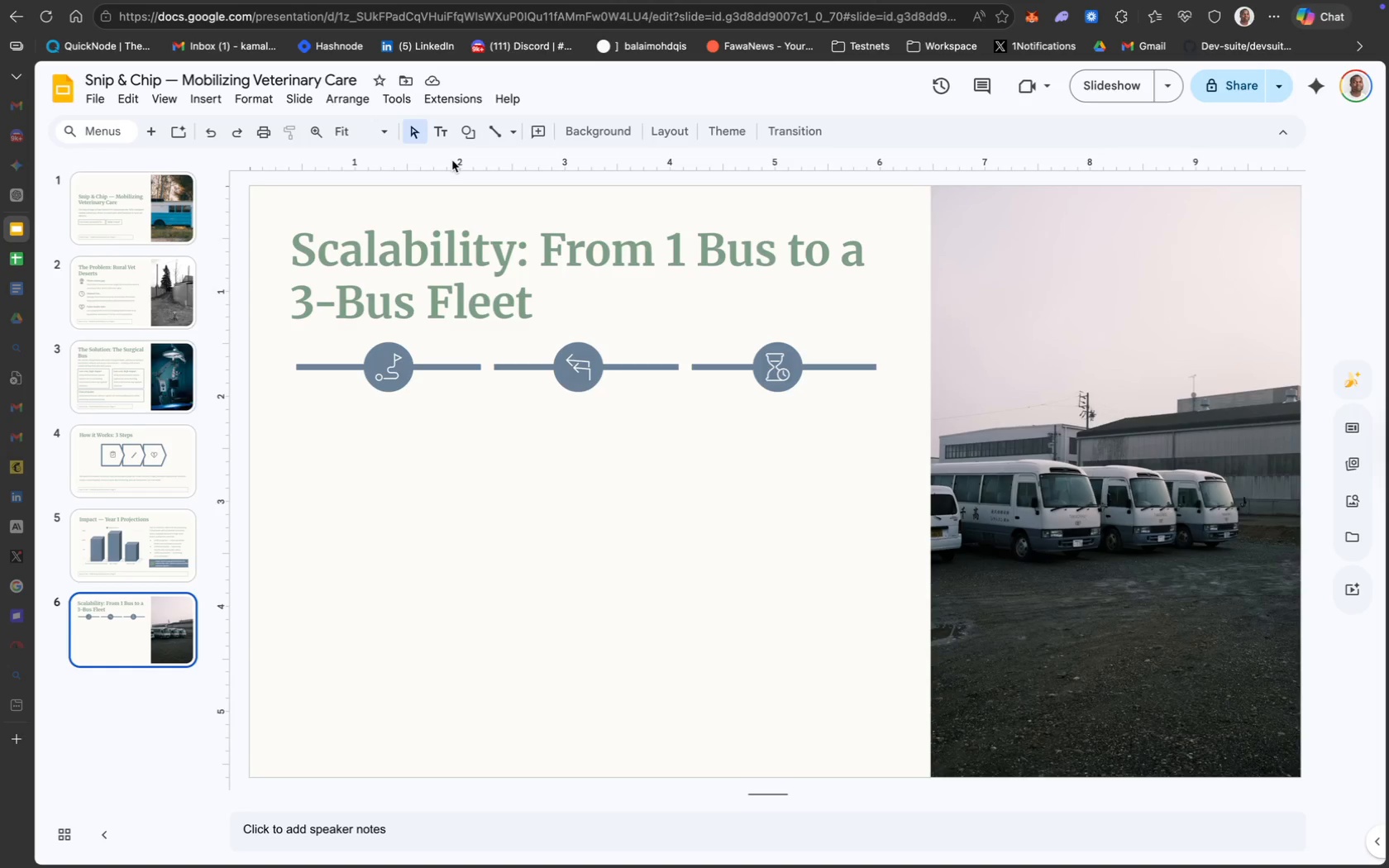 
wait(24.38)
 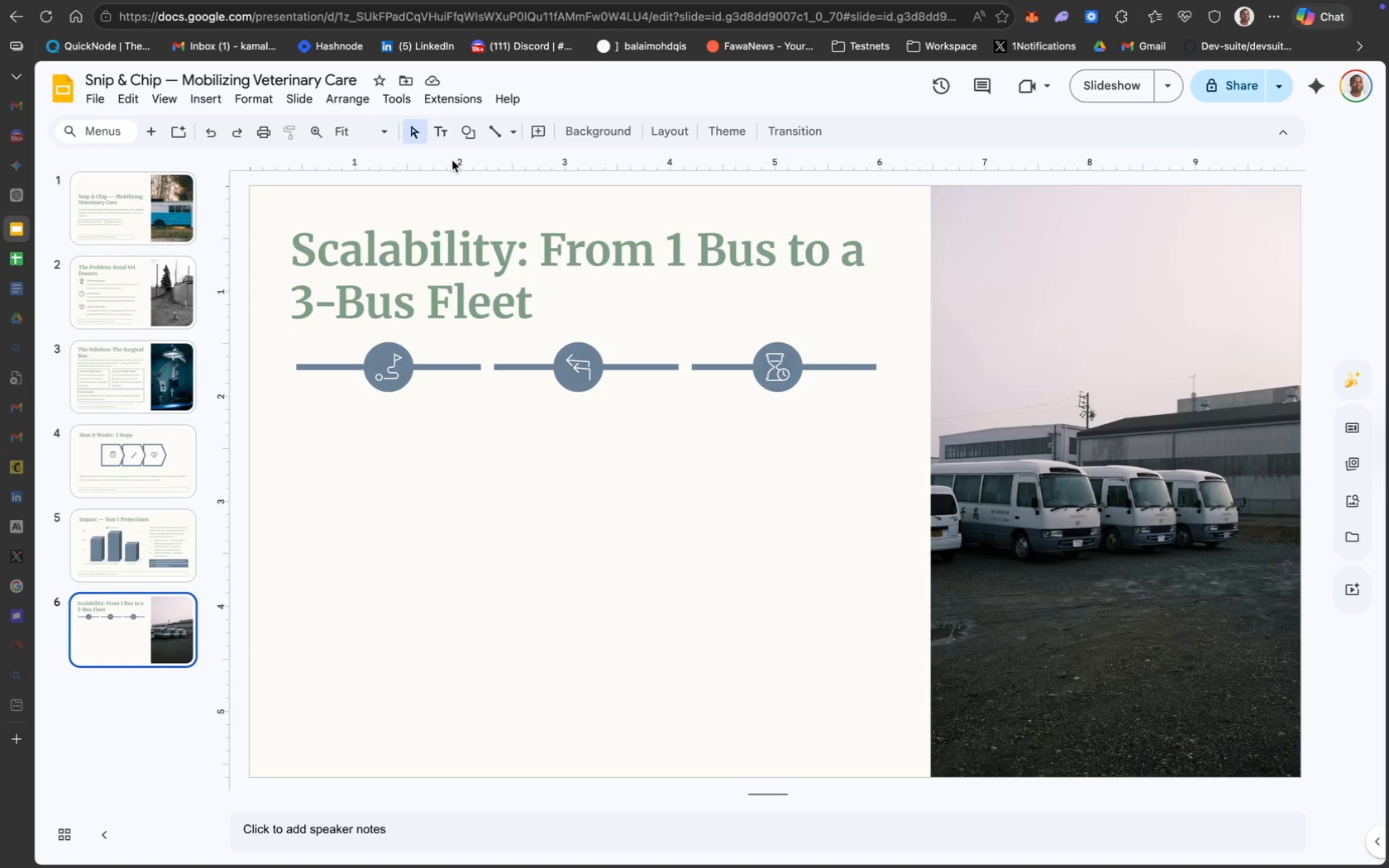 
left_click([299, 444])
 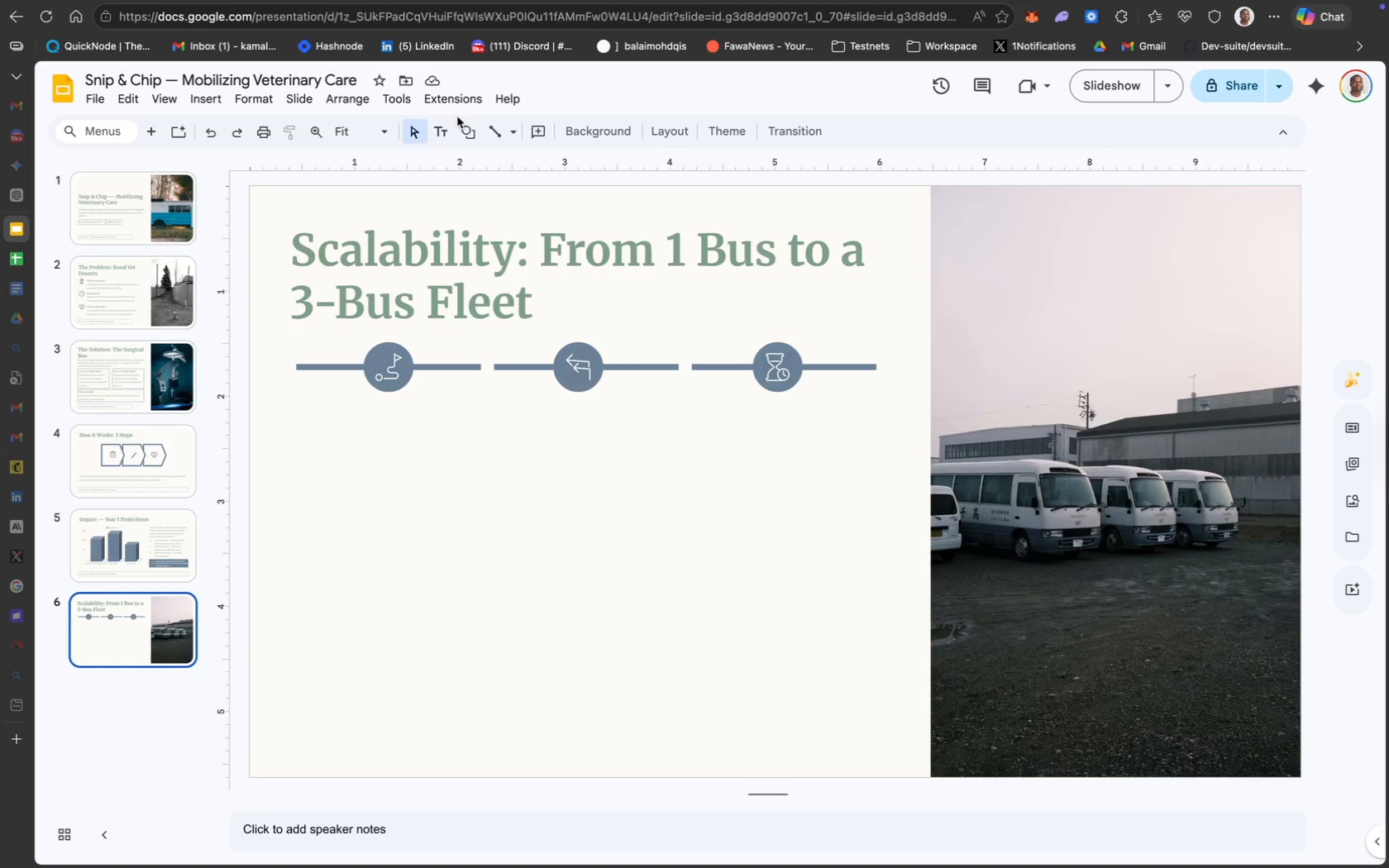 
left_click([444, 127])
 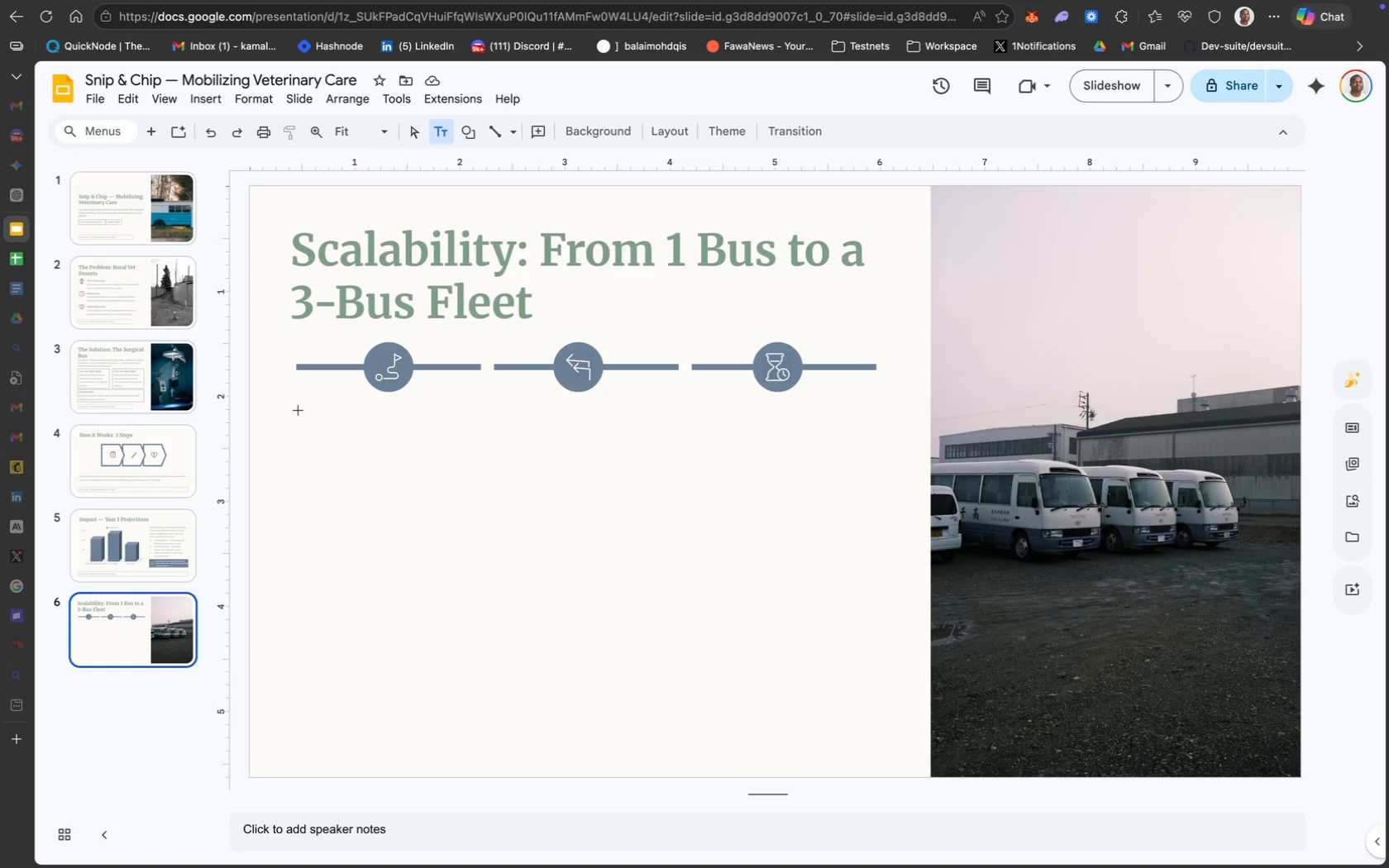 
left_click([294, 409])
 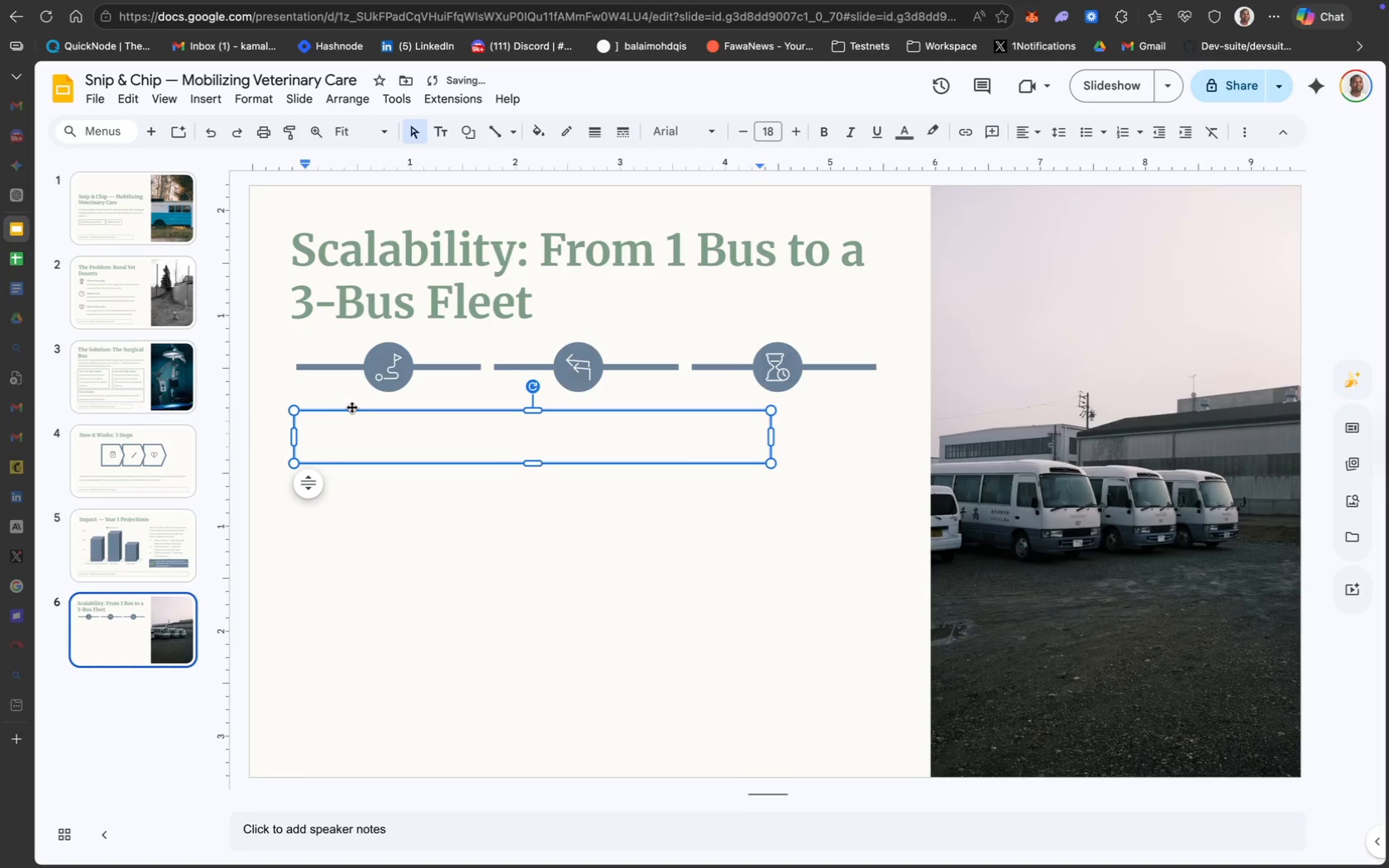 
left_click_drag(start_coordinate=[350, 408], to_coordinate=[342, 407])
 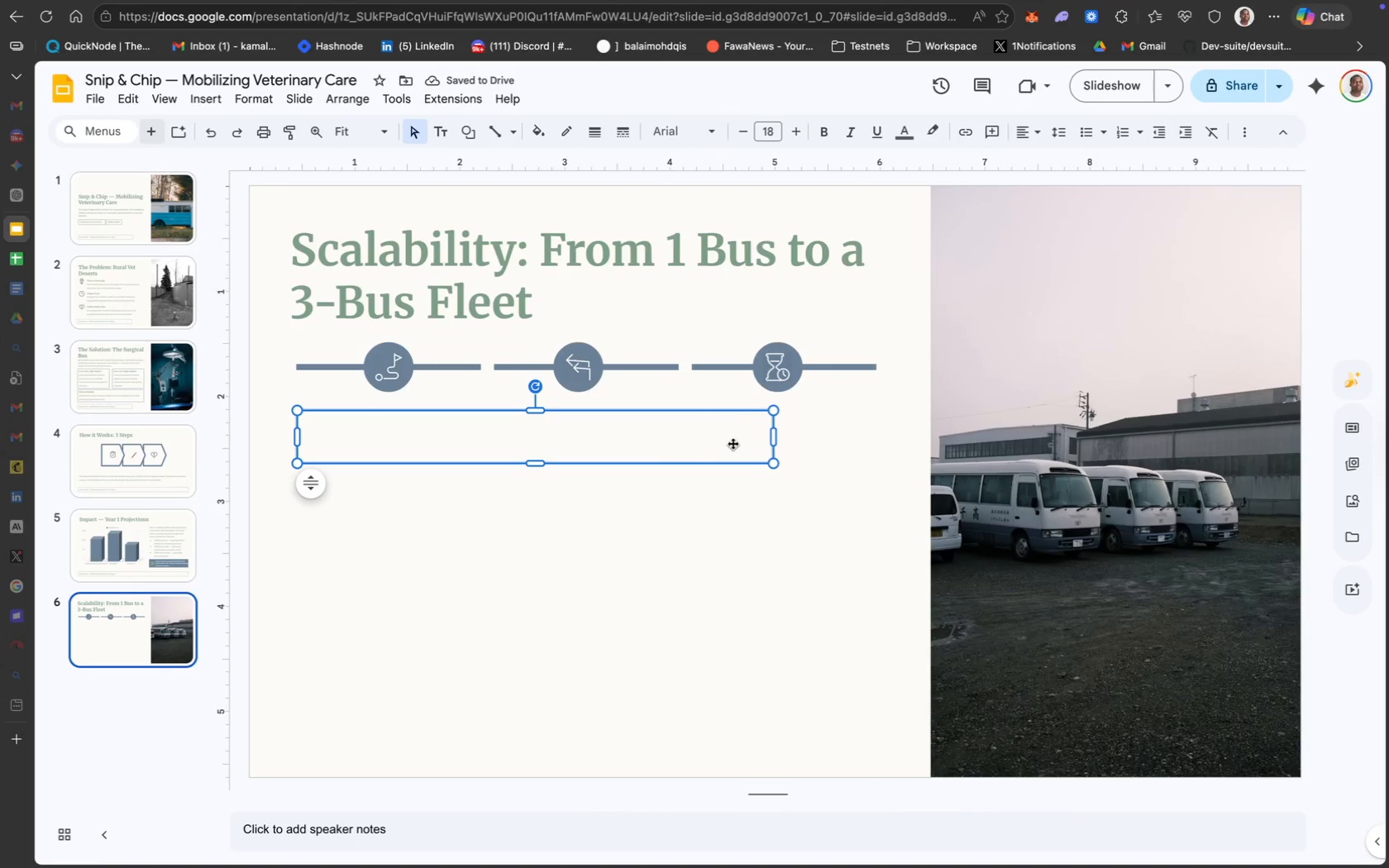 
left_click_drag(start_coordinate=[773, 439], to_coordinate=[479, 442])
 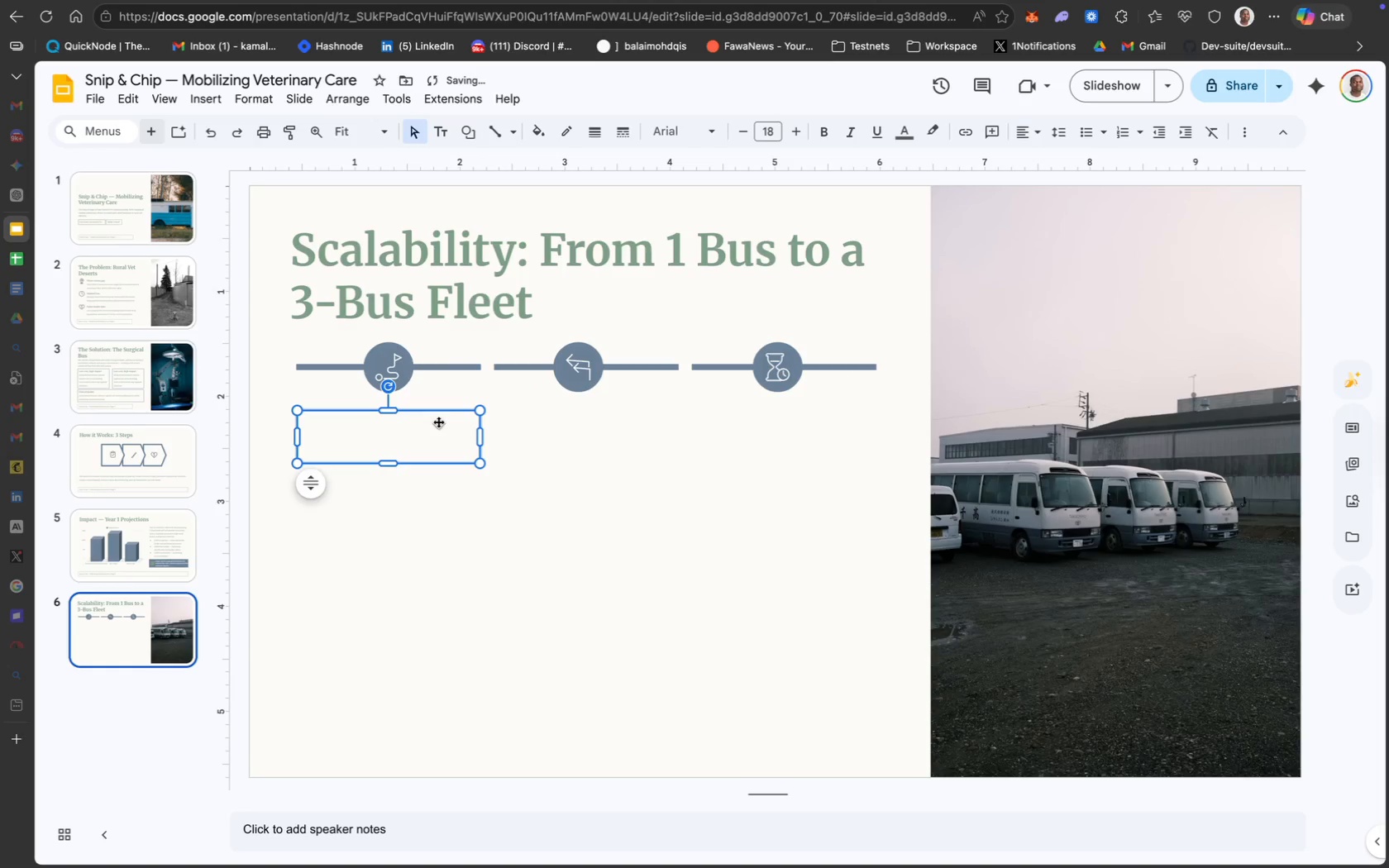 
left_click_drag(start_coordinate=[427, 416], to_coordinate=[430, 404])
 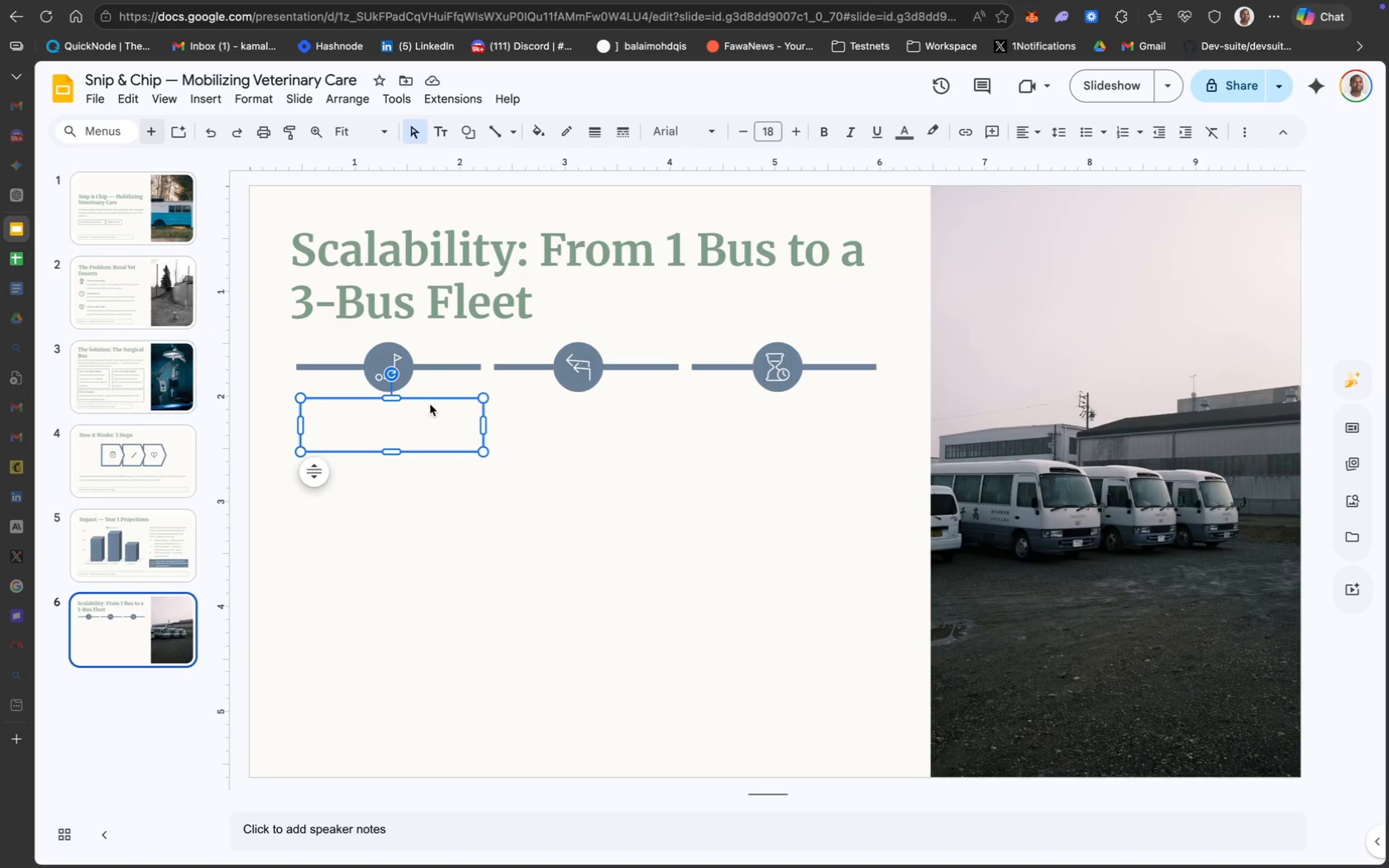 
wait(20.2)
 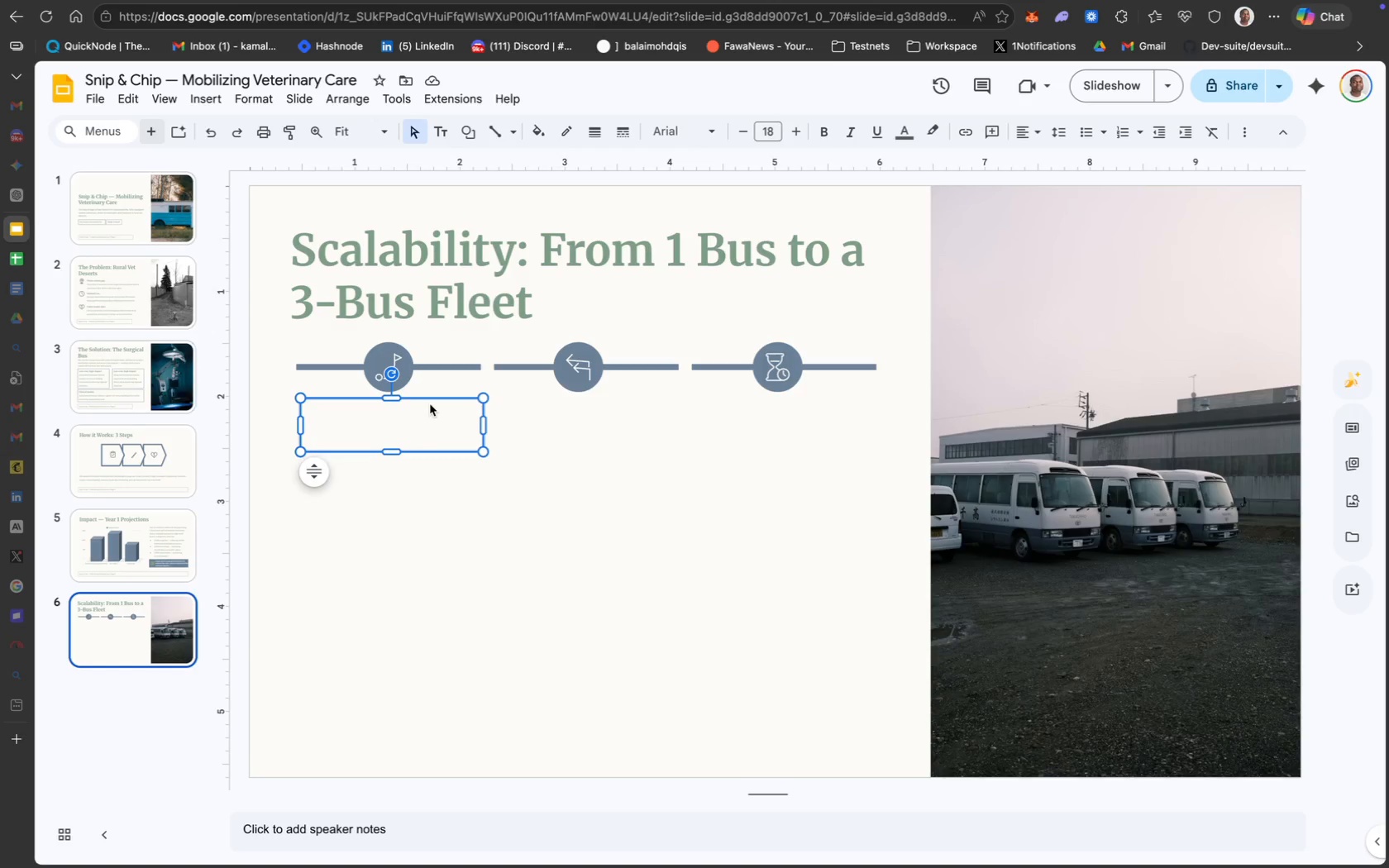 
left_click([444, 436])
 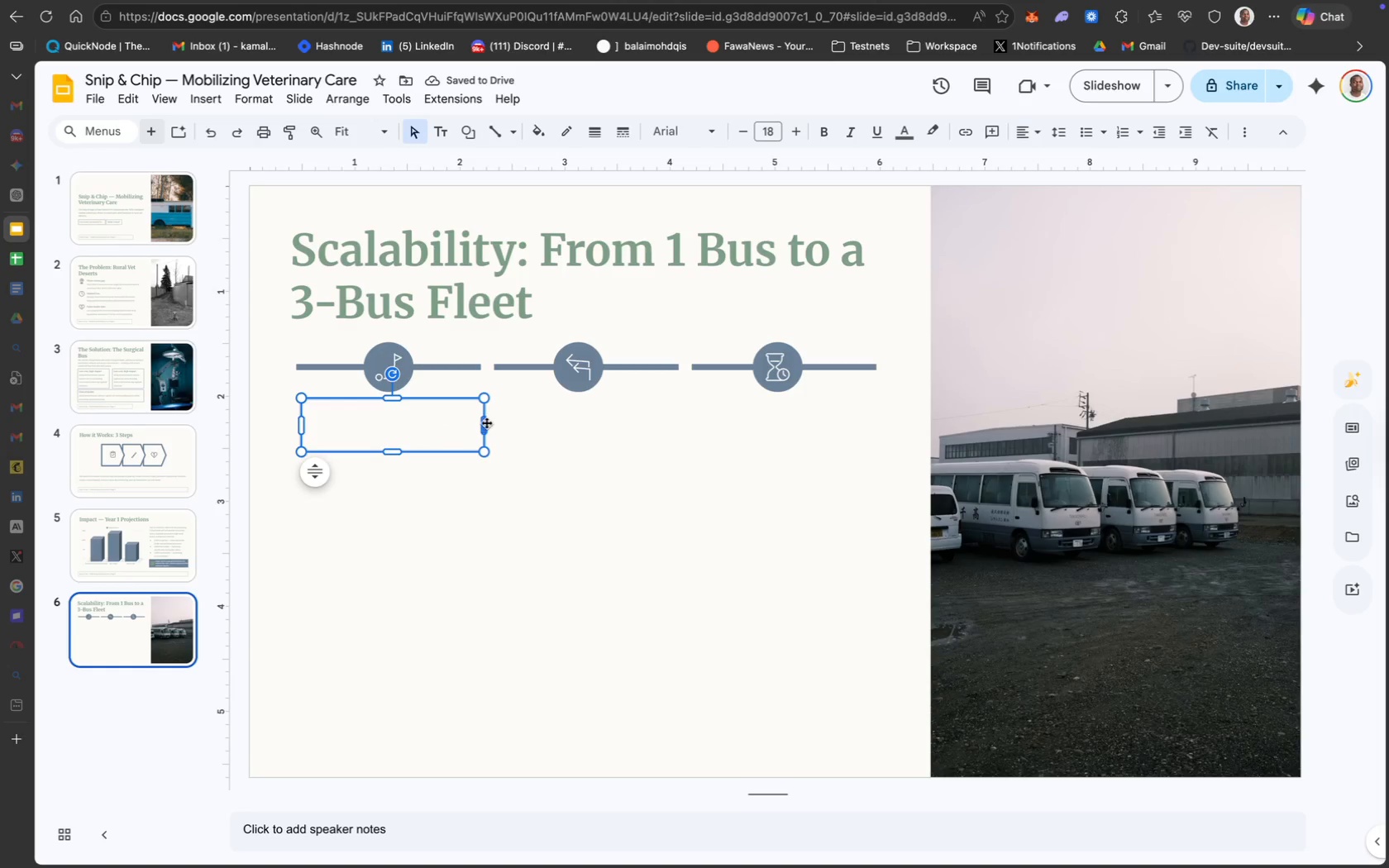 
left_click_drag(start_coordinate=[484, 422], to_coordinate=[473, 423])
 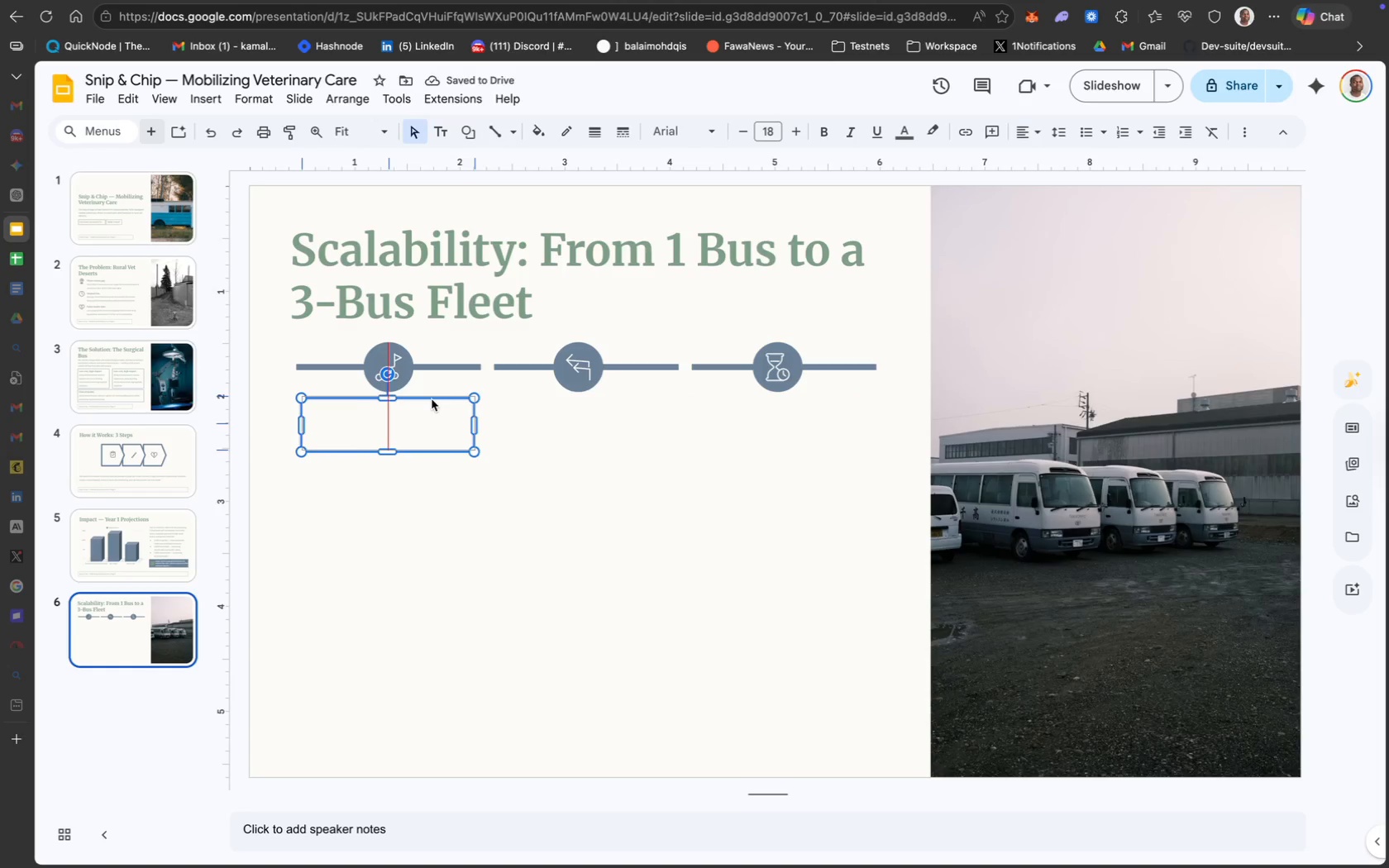 
double_click([418, 425])
 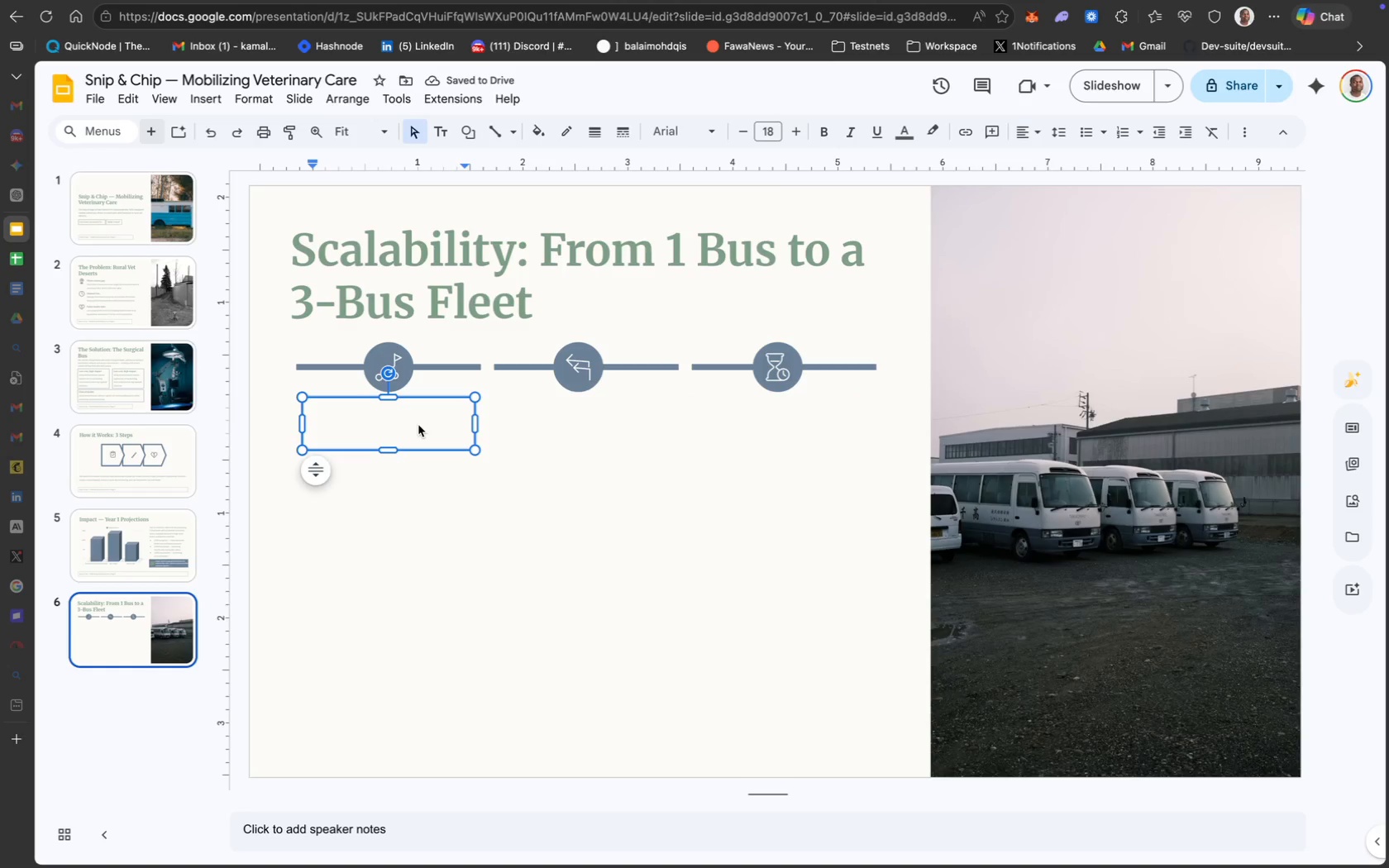 
type(Pha)
 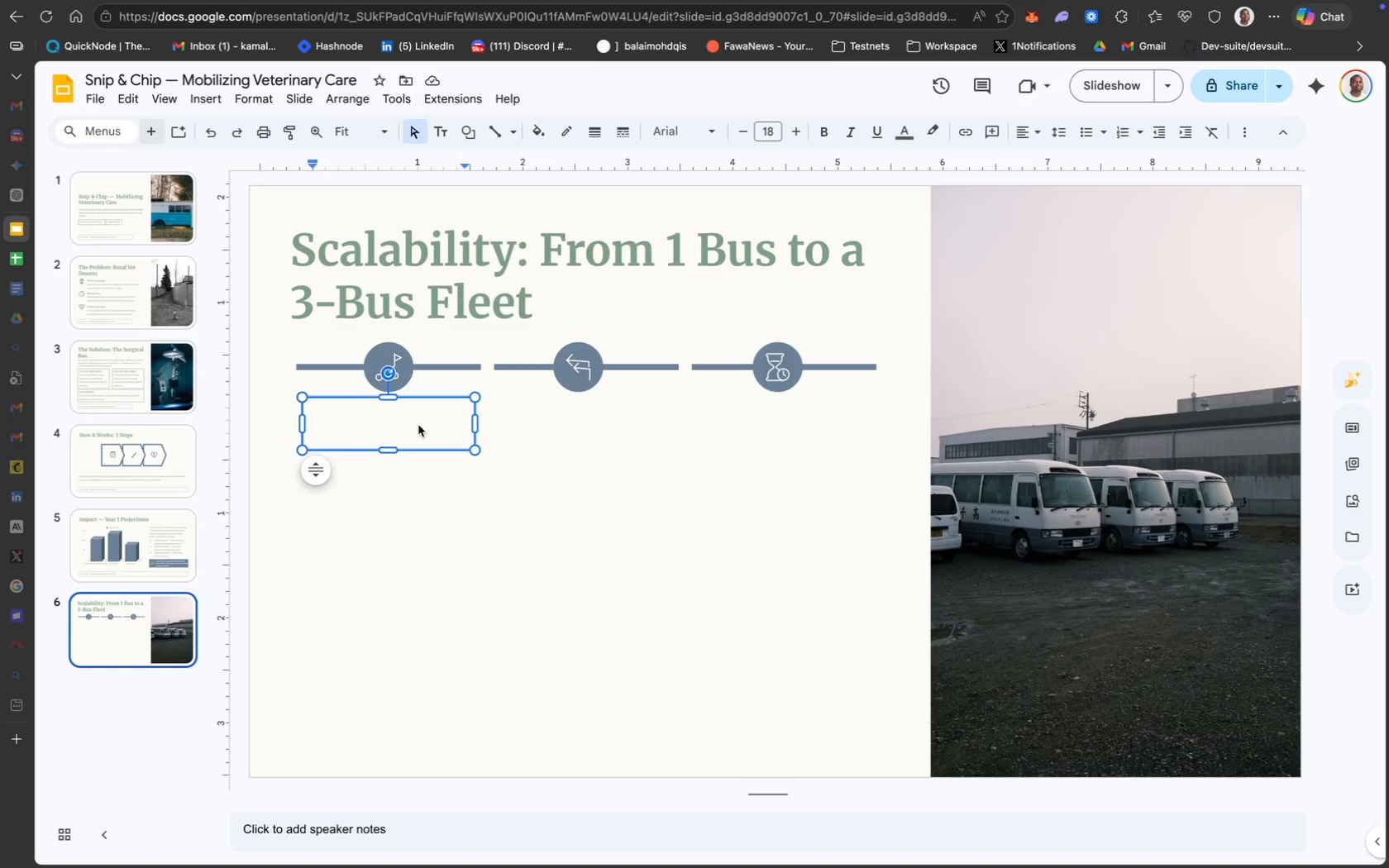 
wait(8.06)
 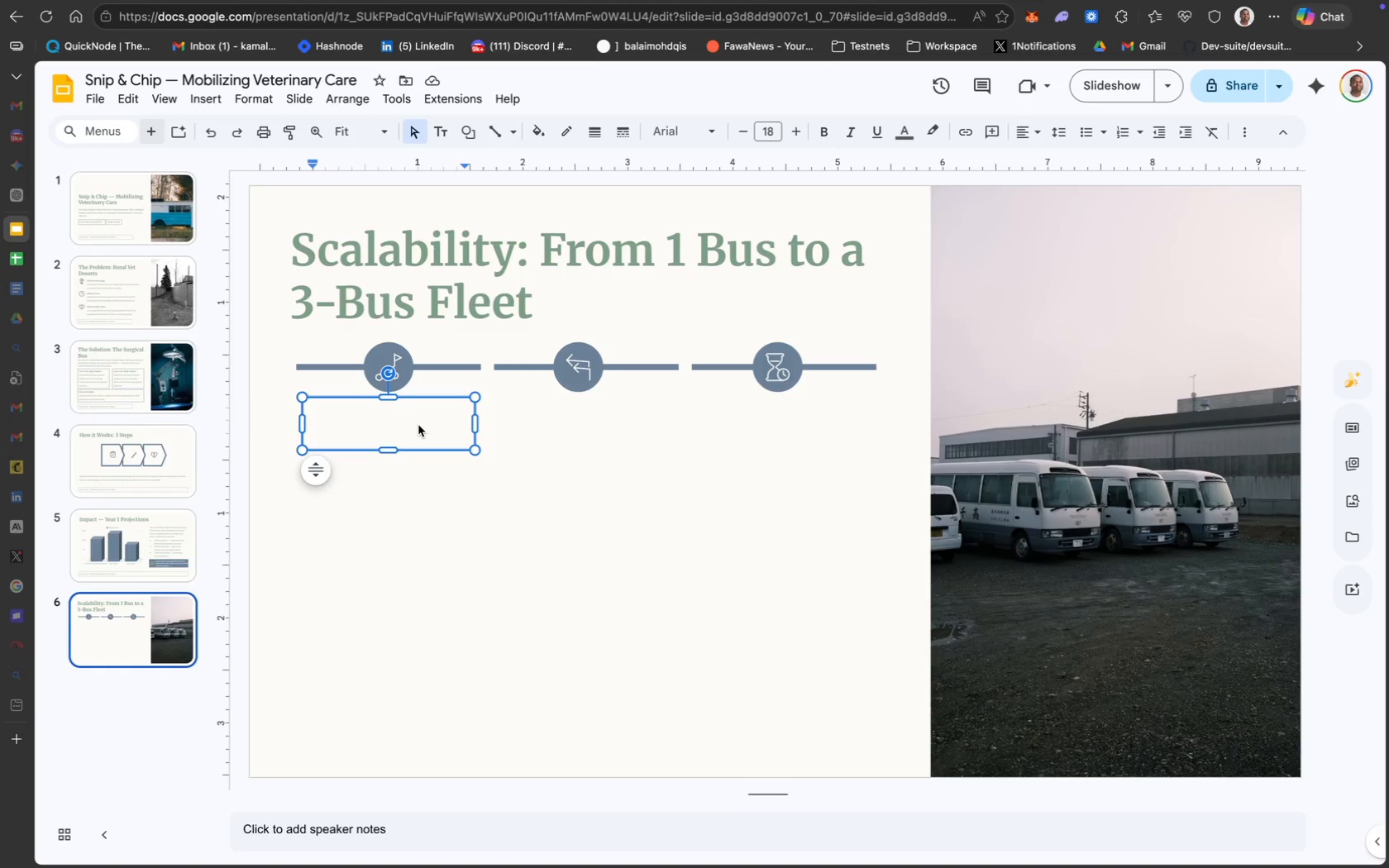 
double_click([383, 427])
 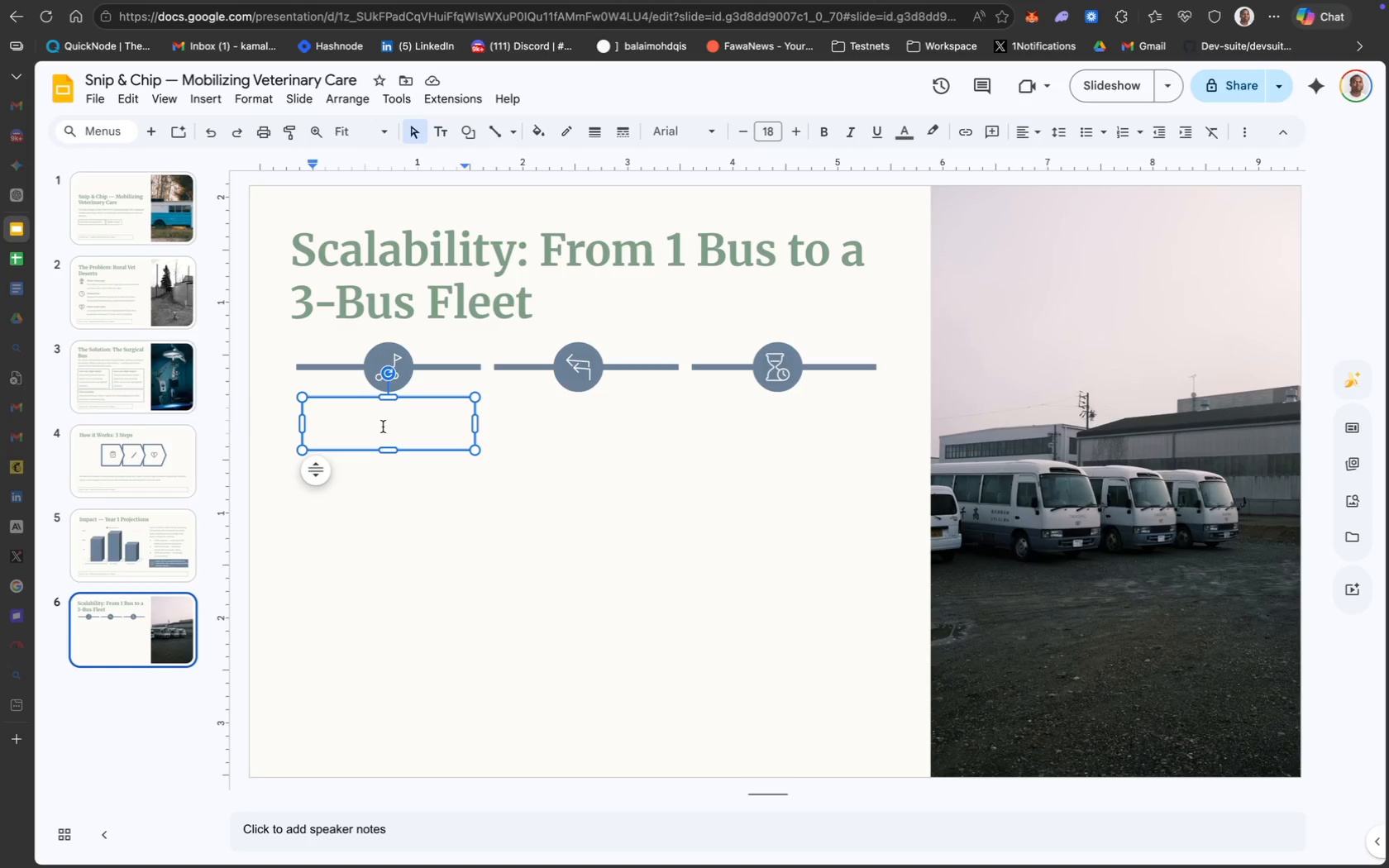 
type(Phase 1 -- Prof)
key(Backspace)
type(of)
 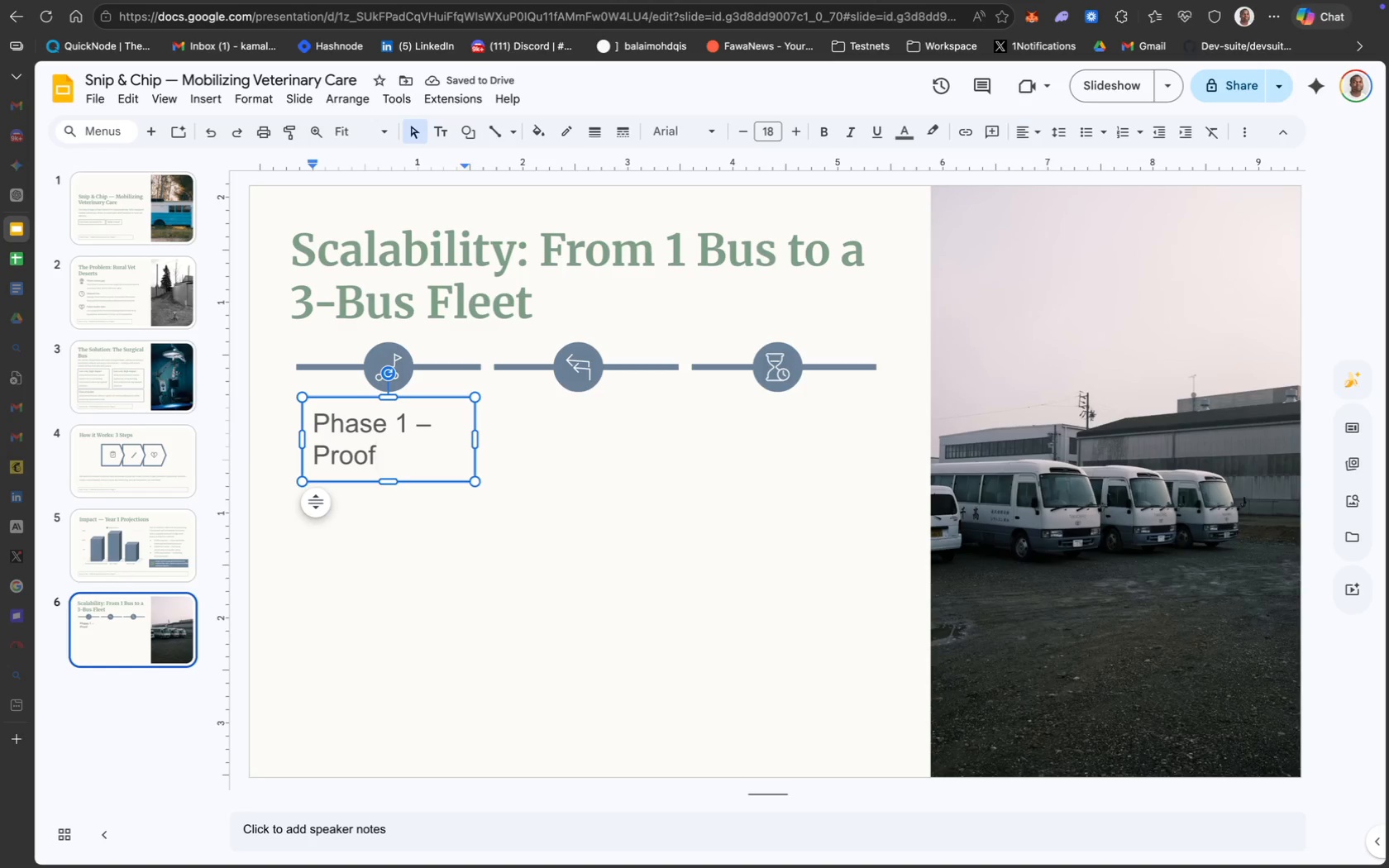 
type( of Model)
 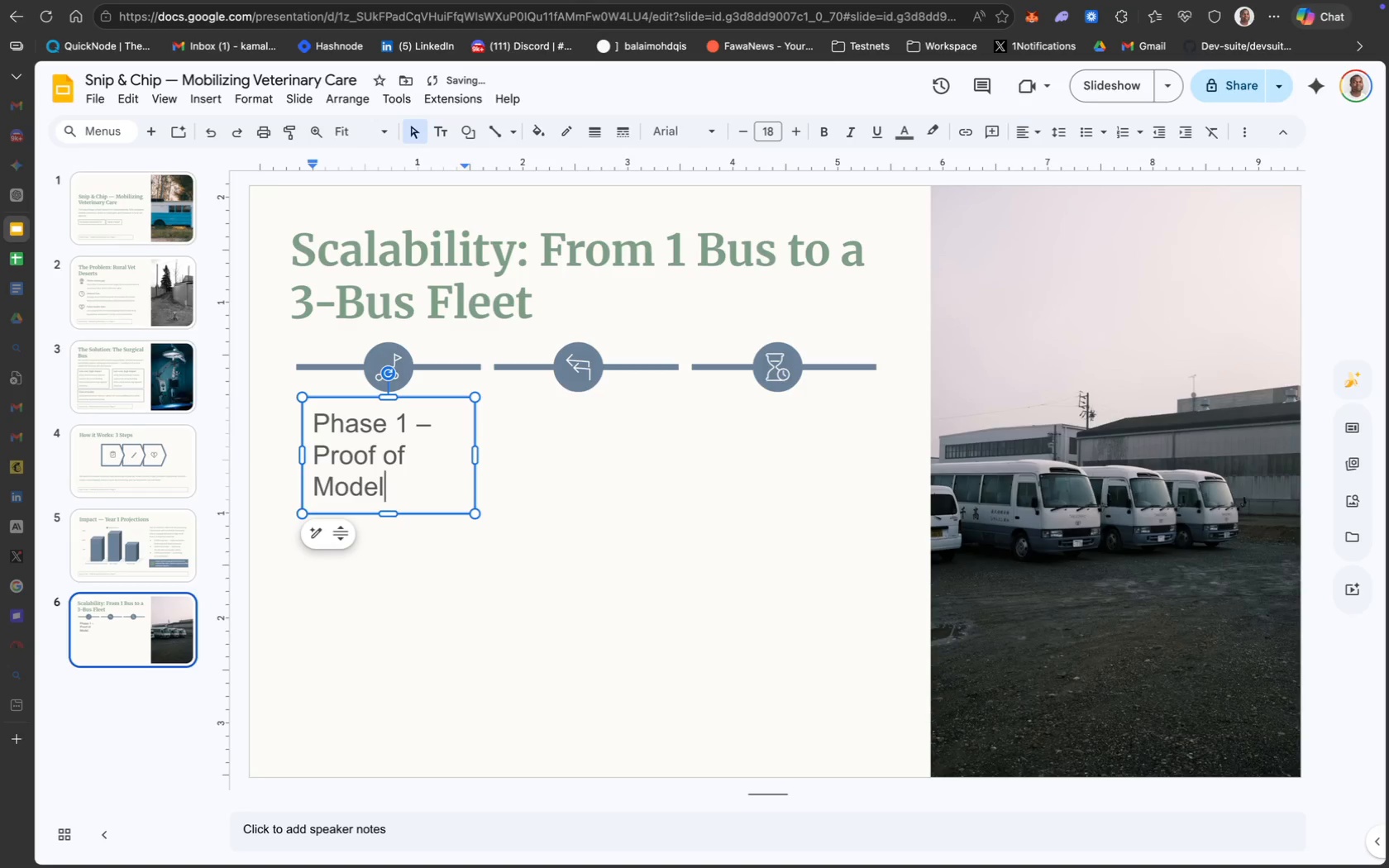 
key(Enter)
 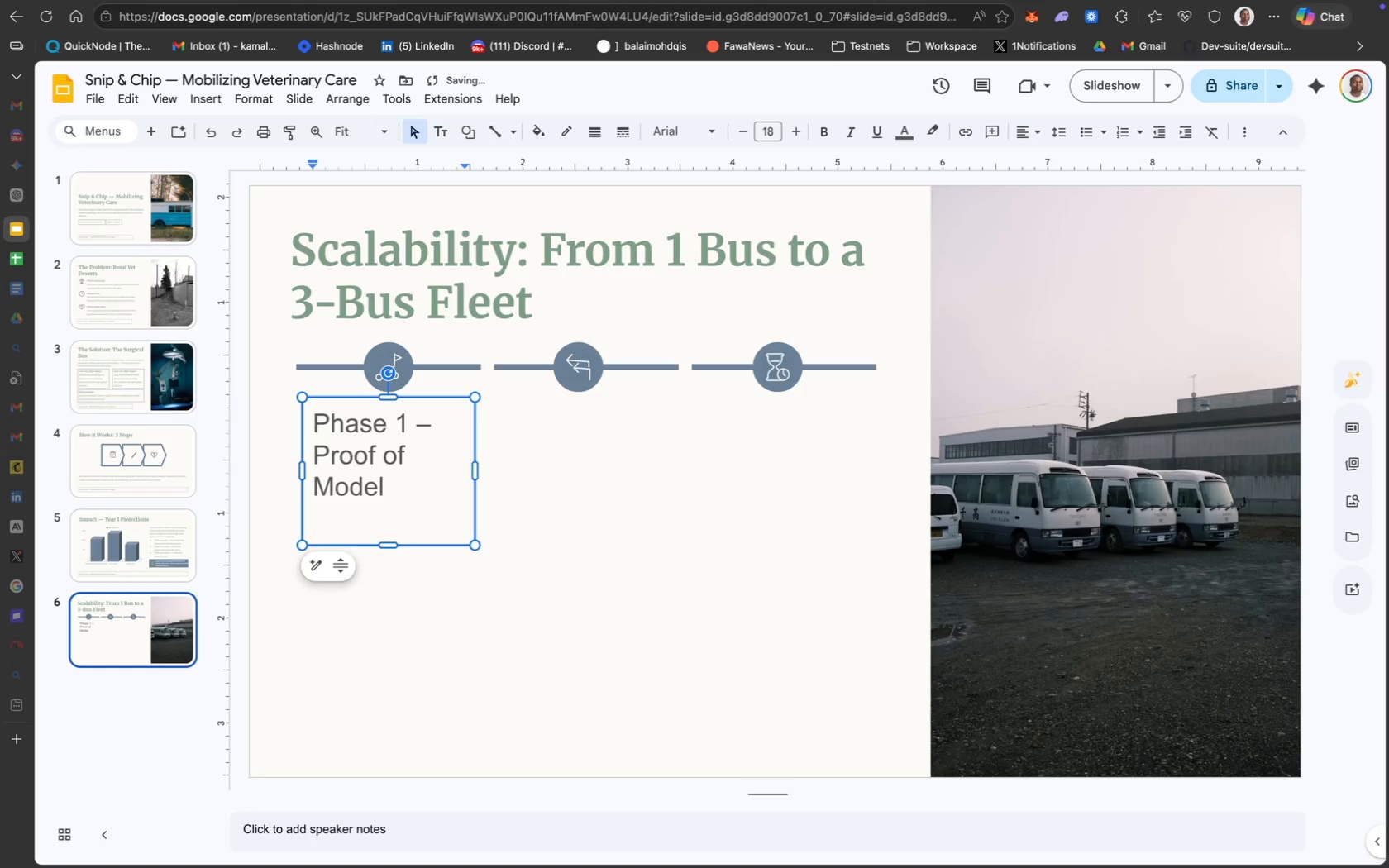 
type(Opera)
 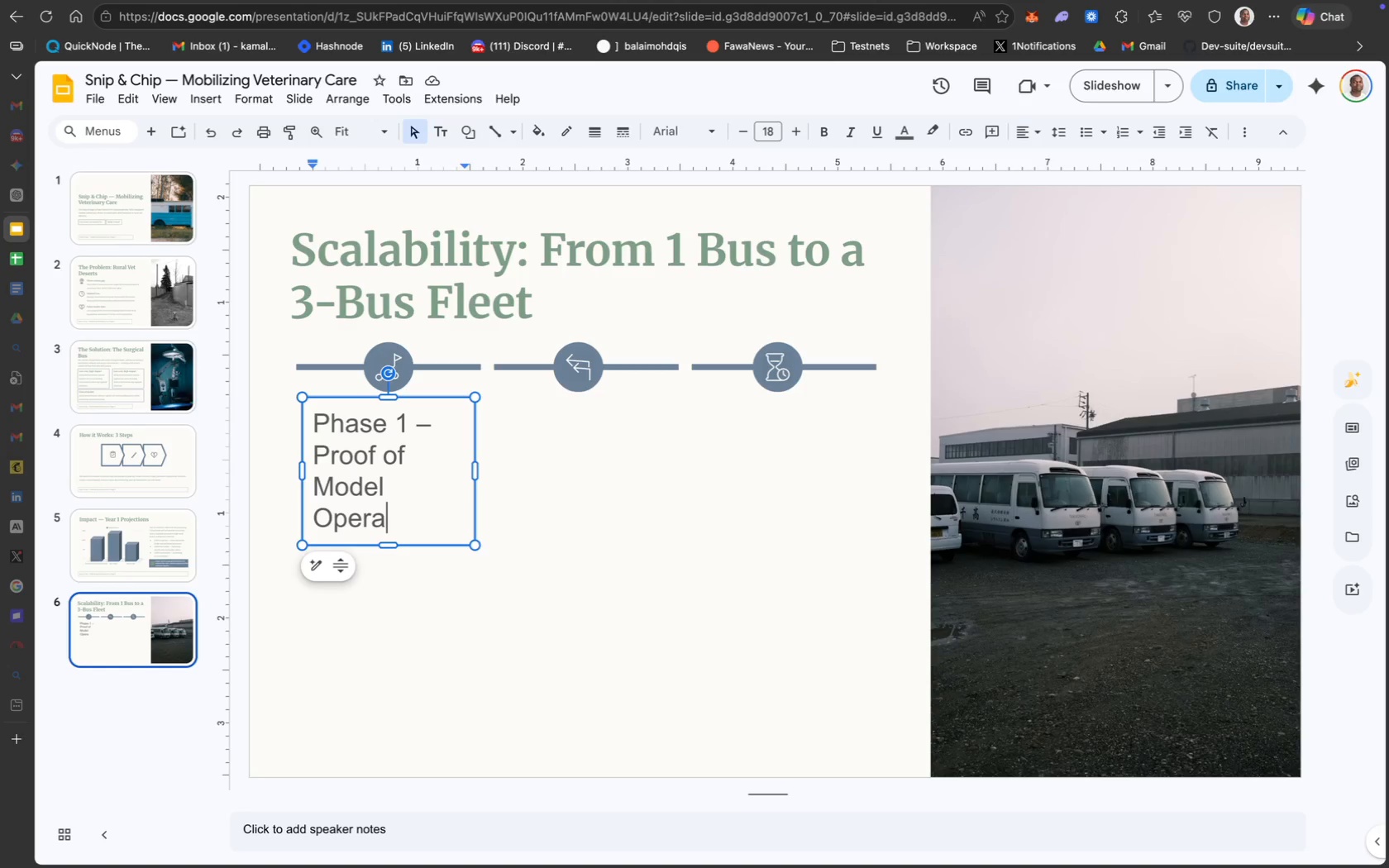 
wait(19.0)
 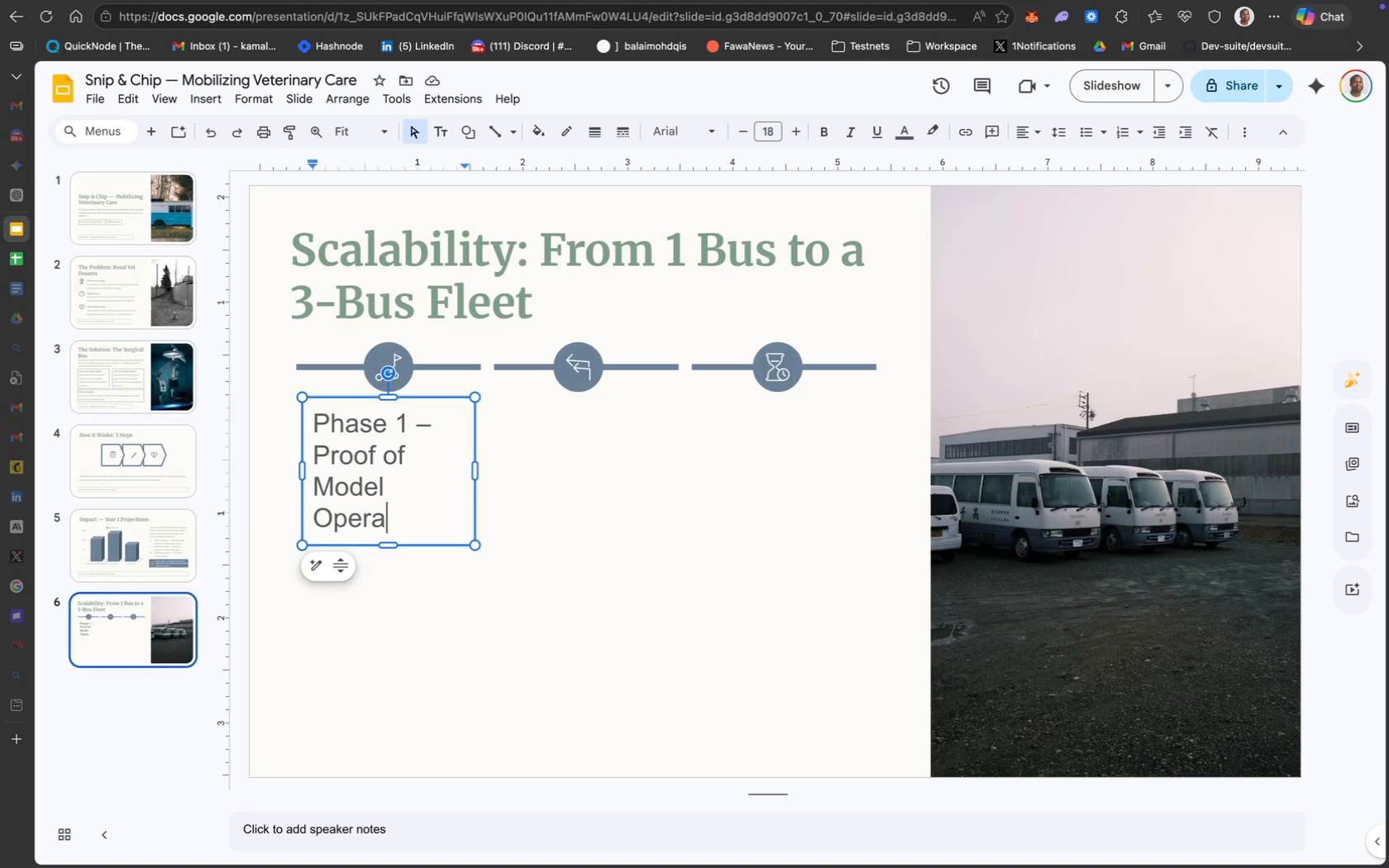 
type(te b)
key(Backspace)
type(Bus )
 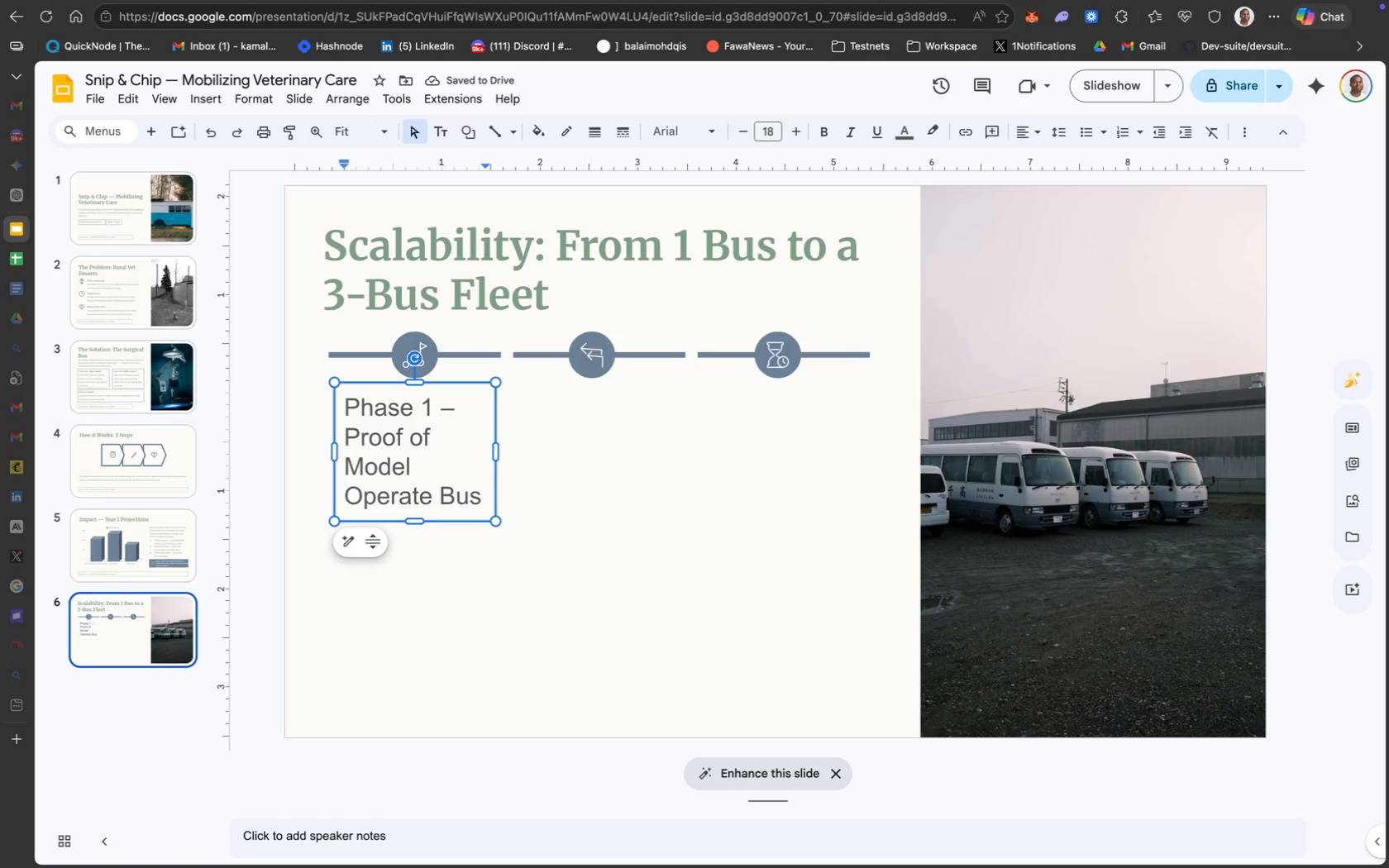 
key(Shift+3)
 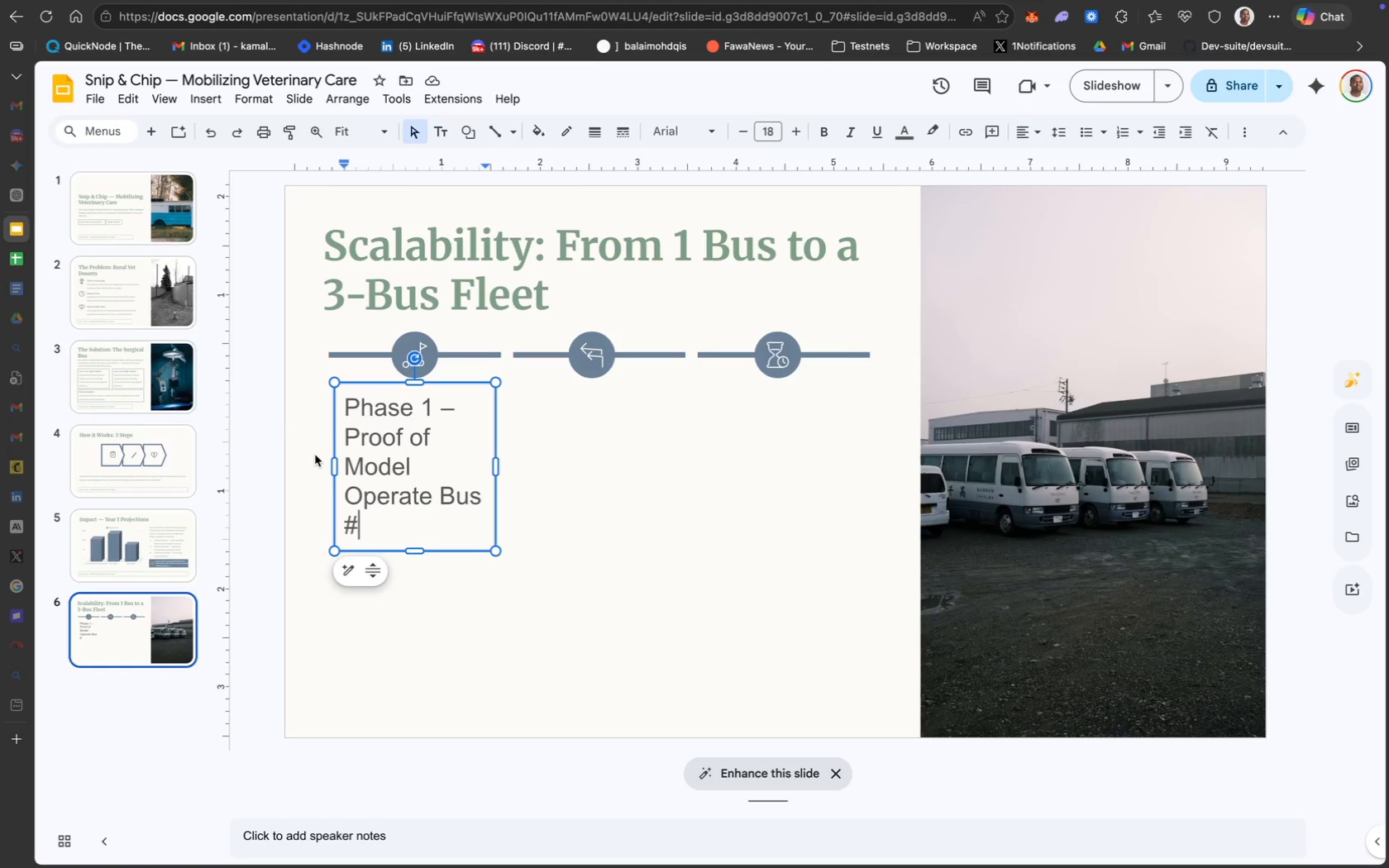 
wait(21.34)
 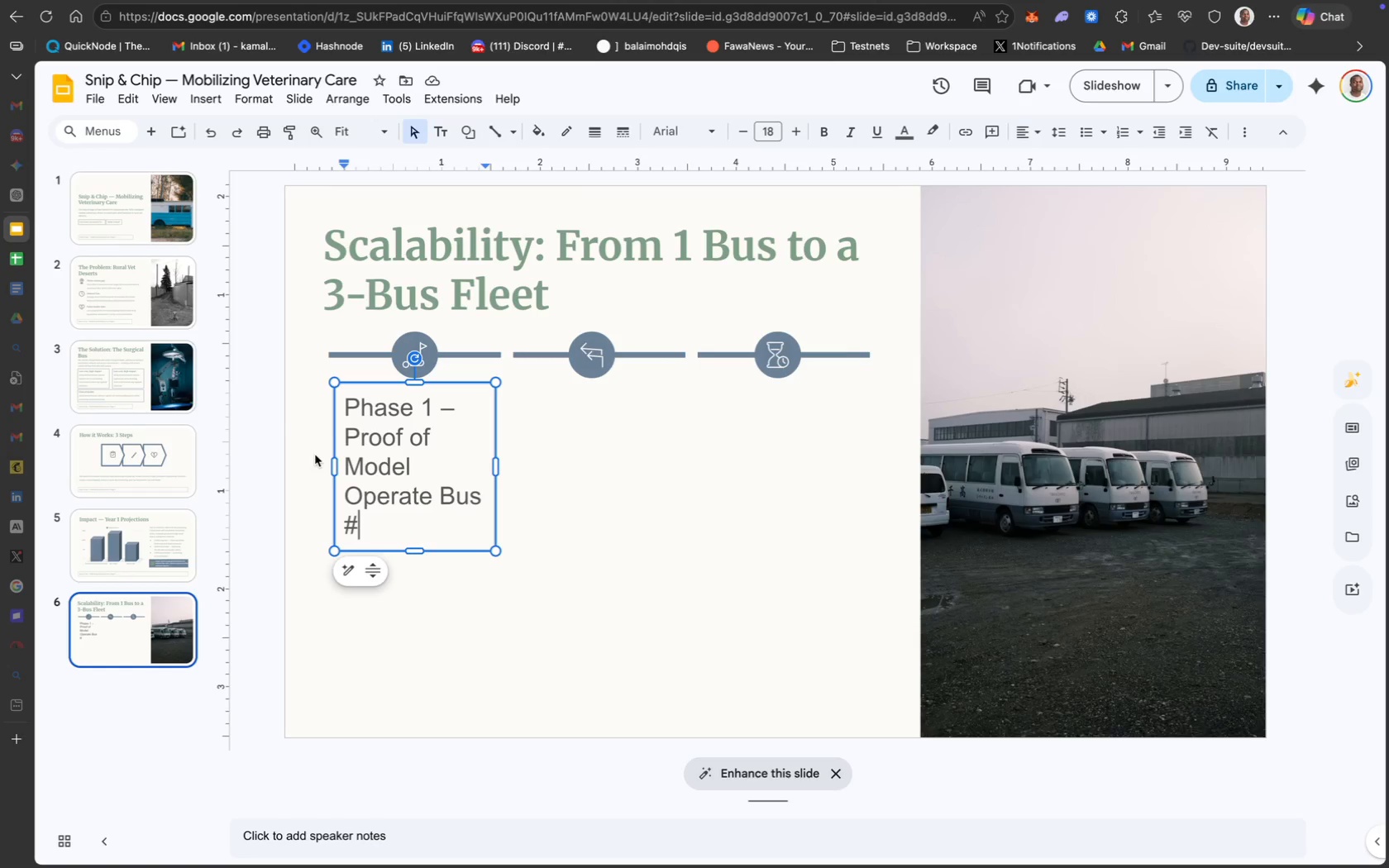 
key(CapsLock)
 